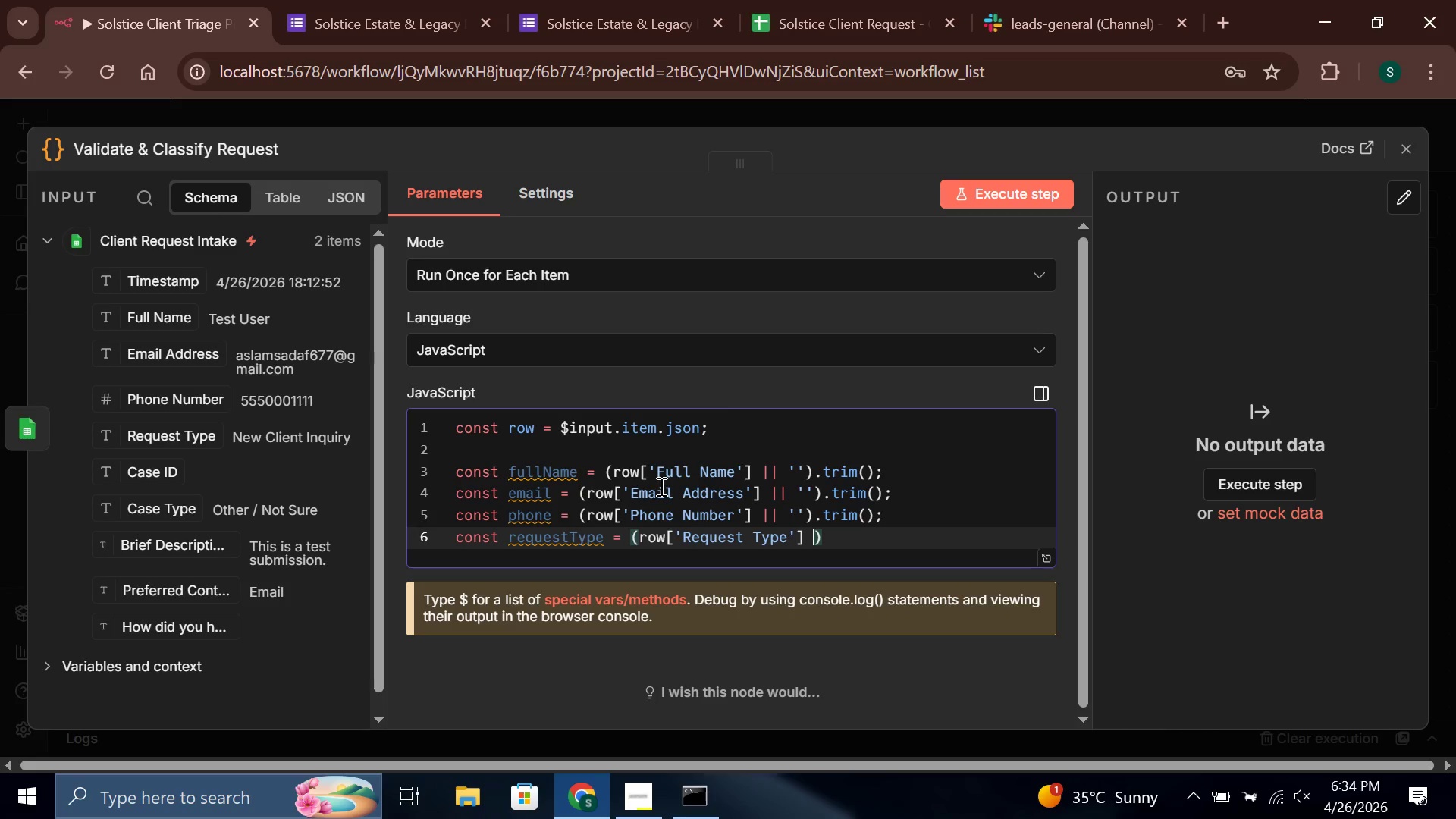 
key(Shift+Backslash)
 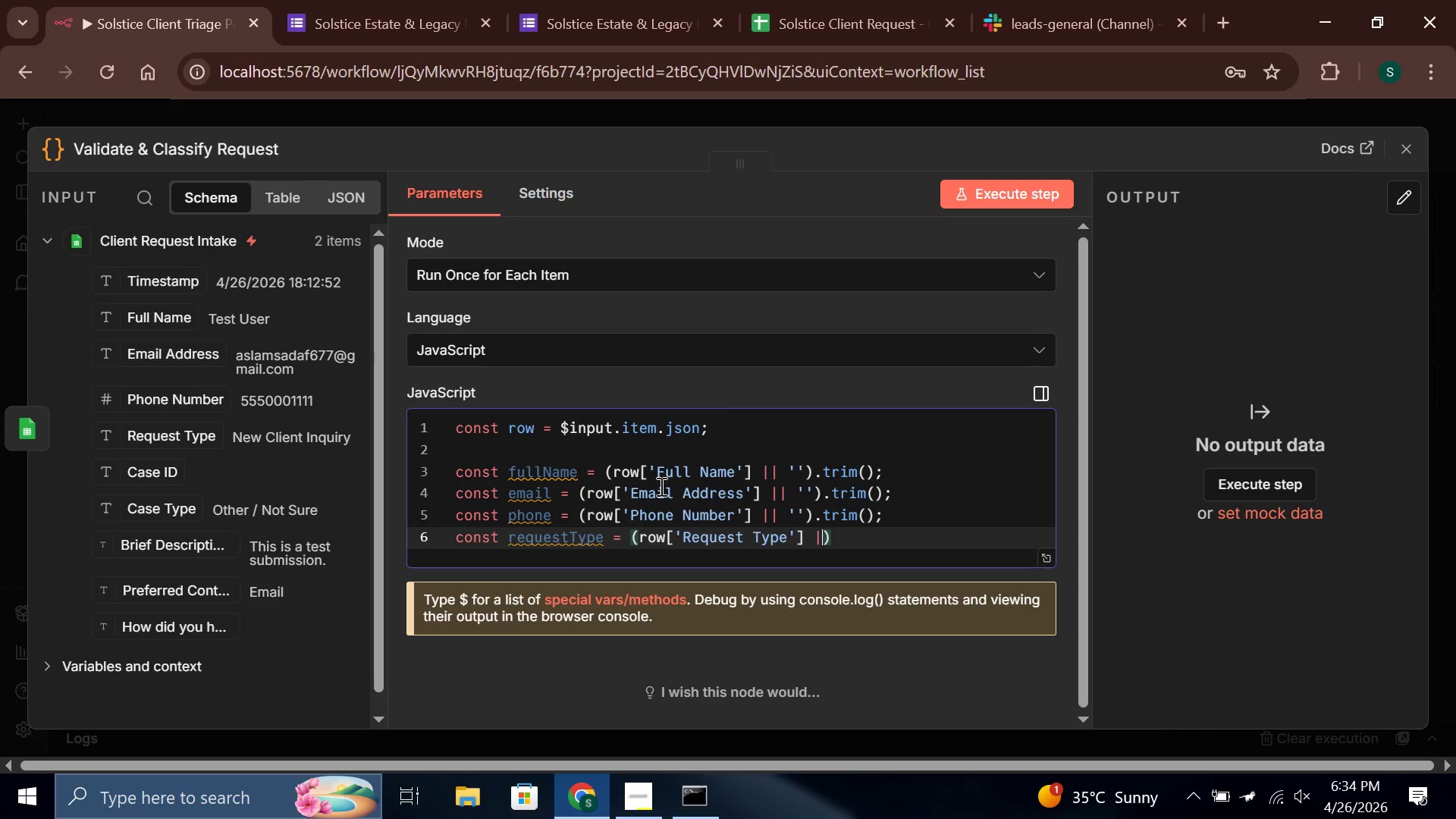 
key(Shift+Backslash)
 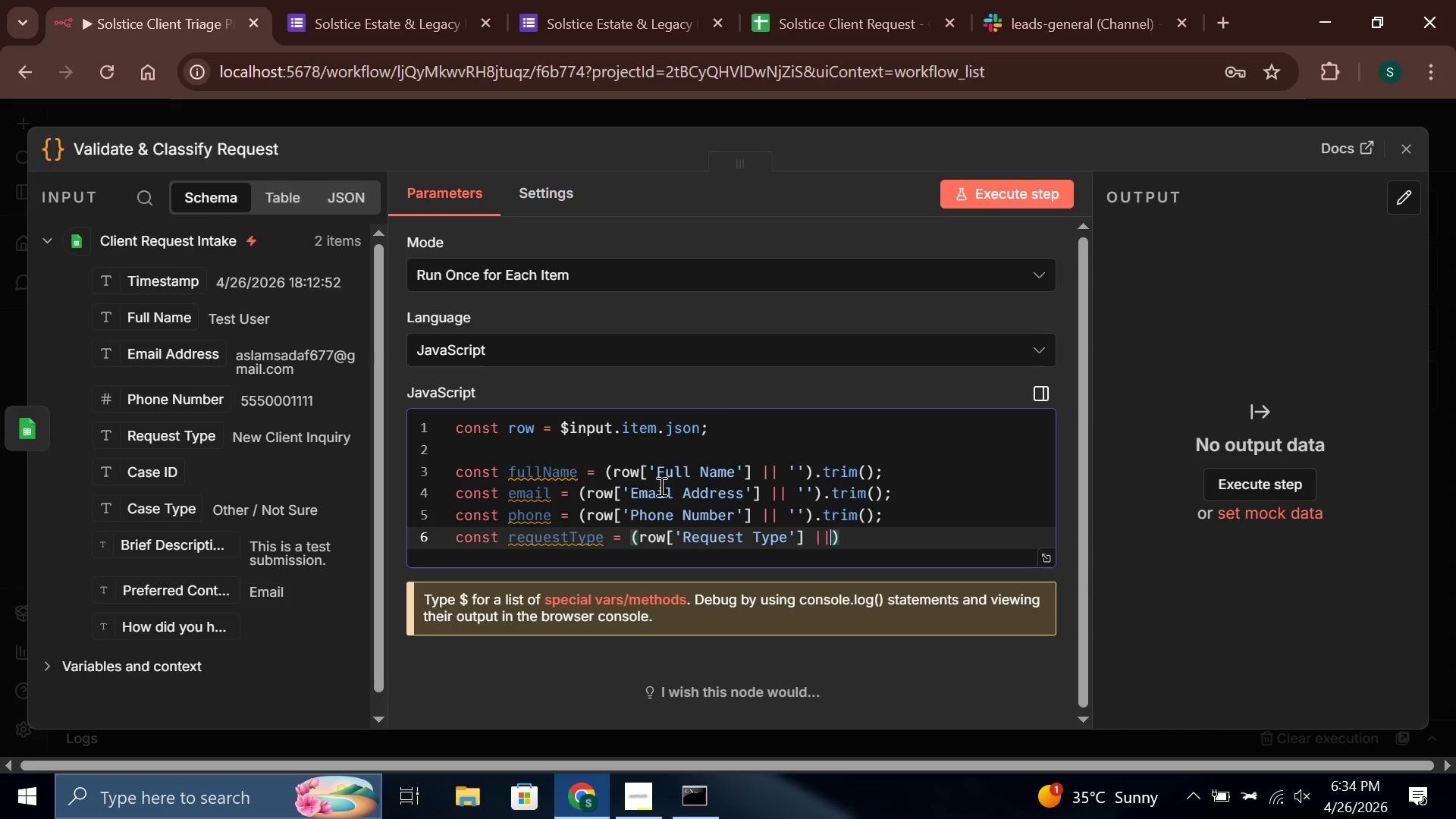 
key(Space)
 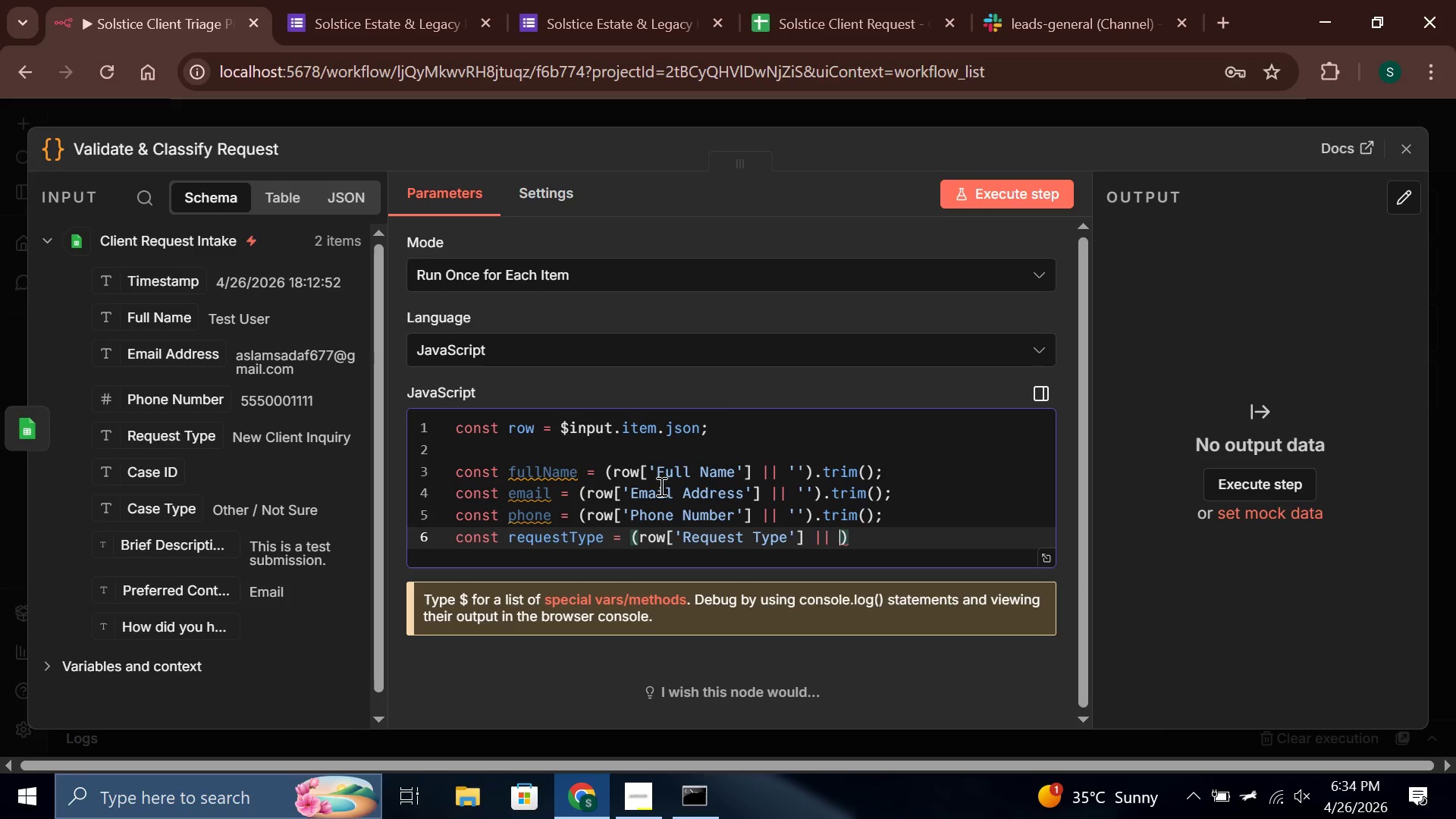 
key(Quote)
 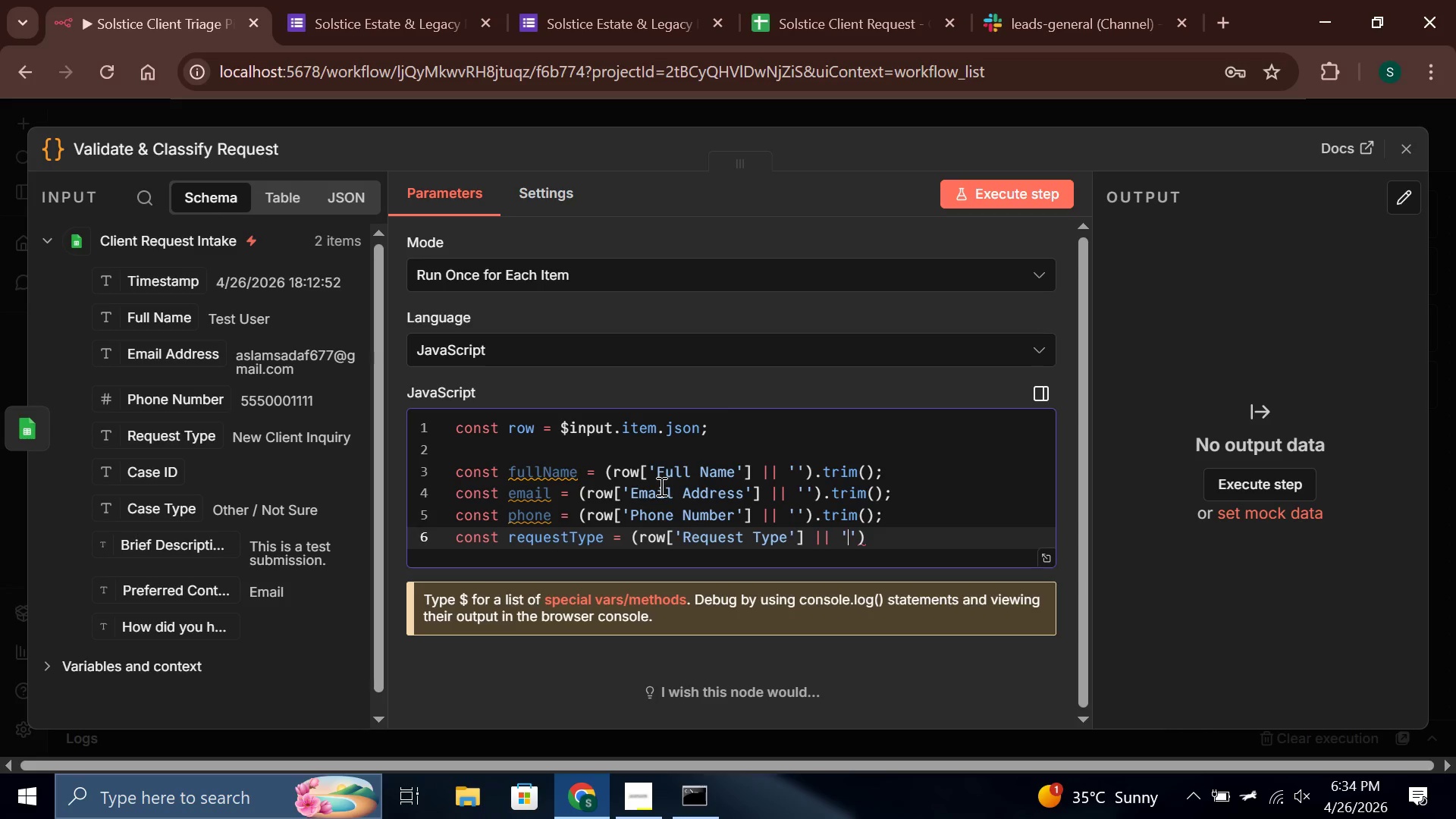 
key(ArrowRight)
 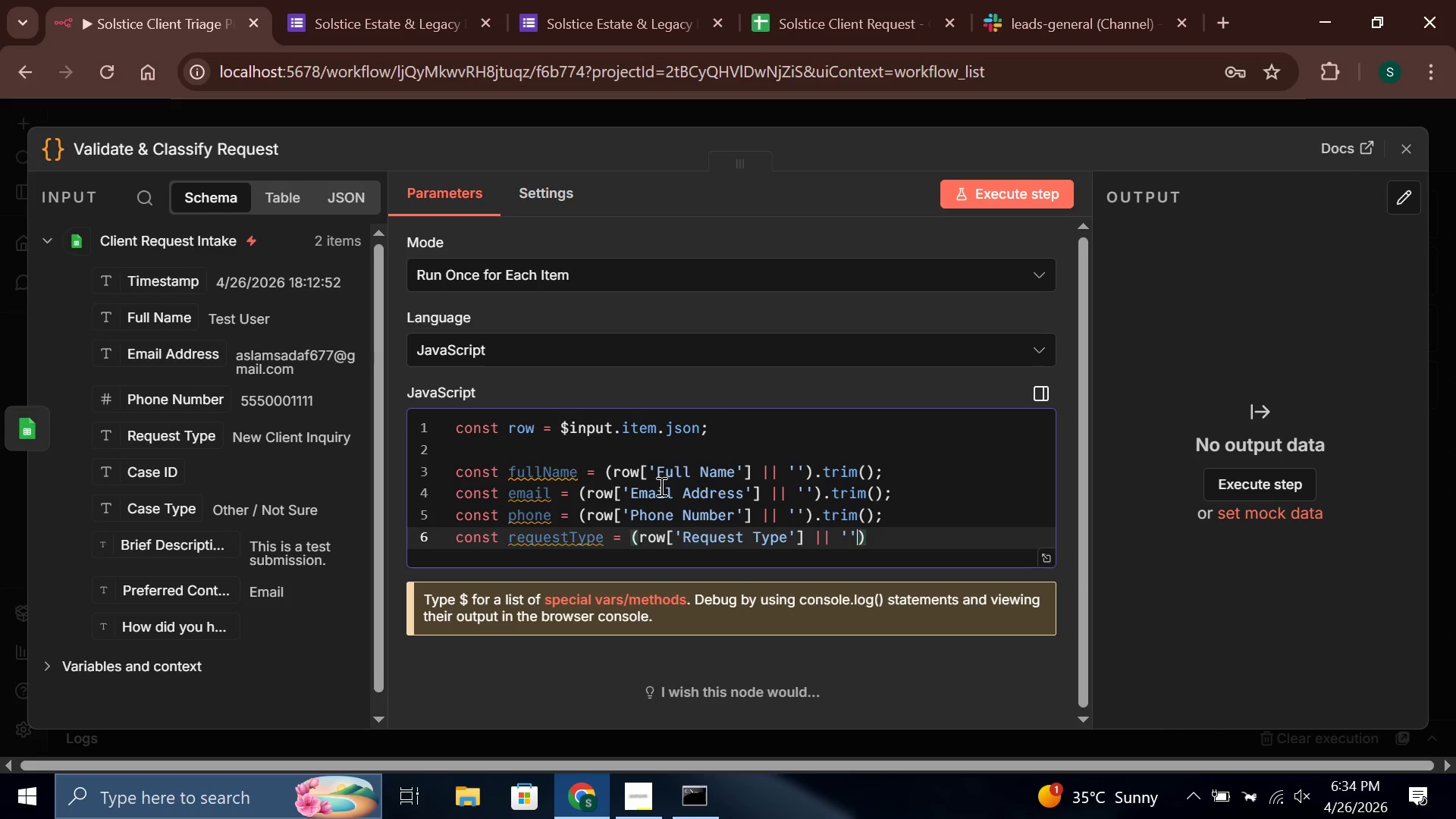 
key(ArrowRight)
 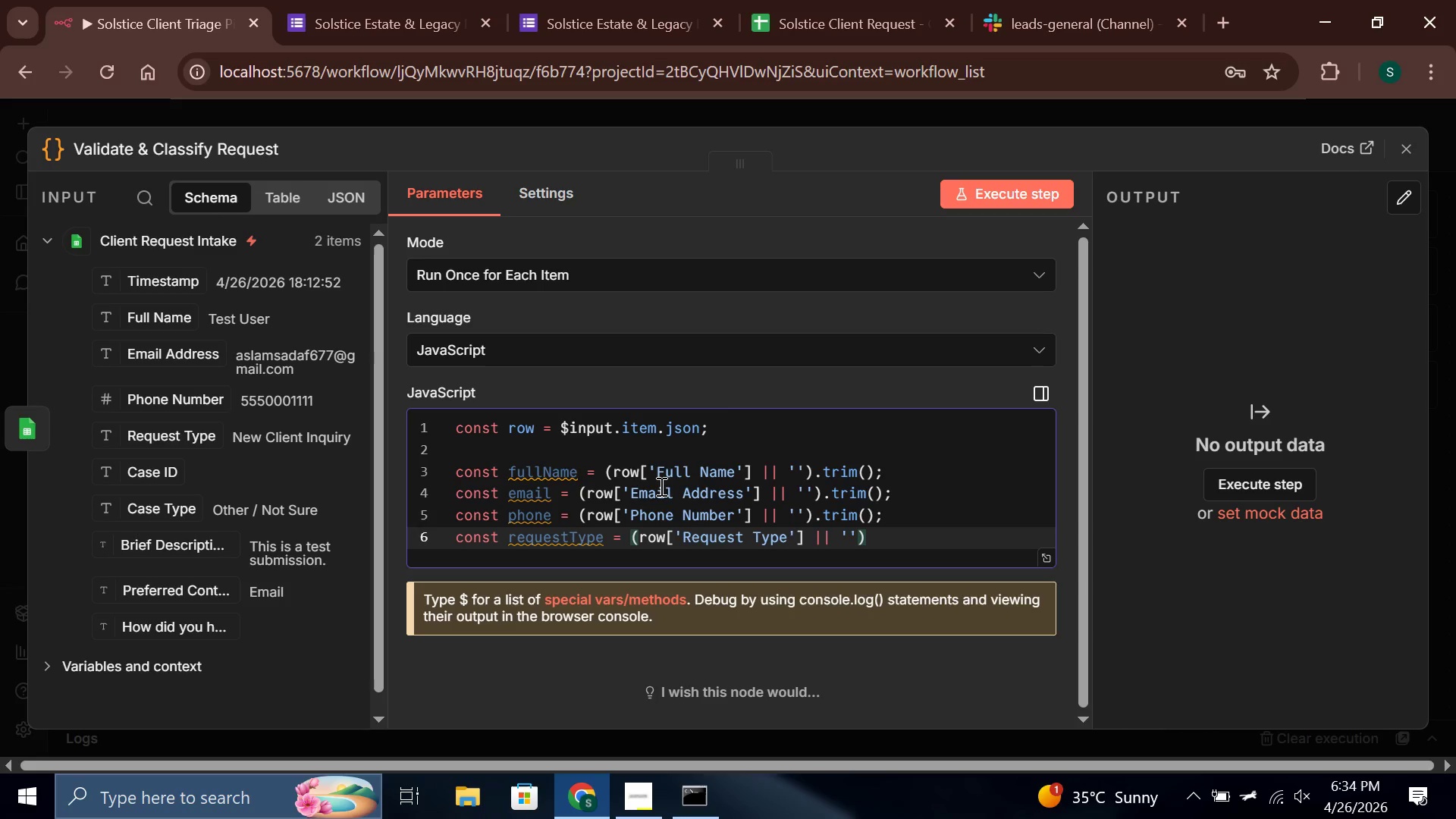 
type(.trim()
 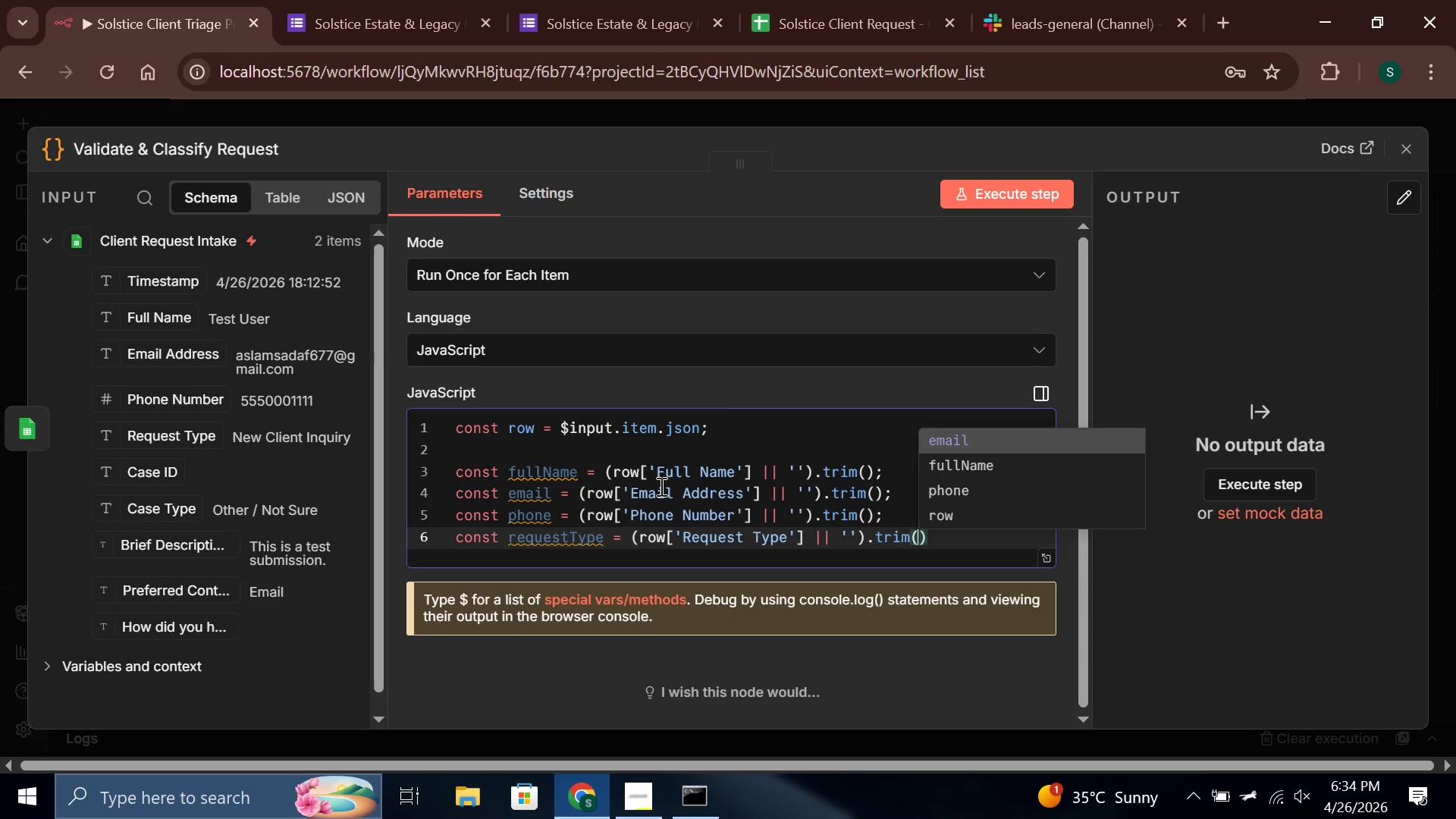 
key(ArrowRight)
 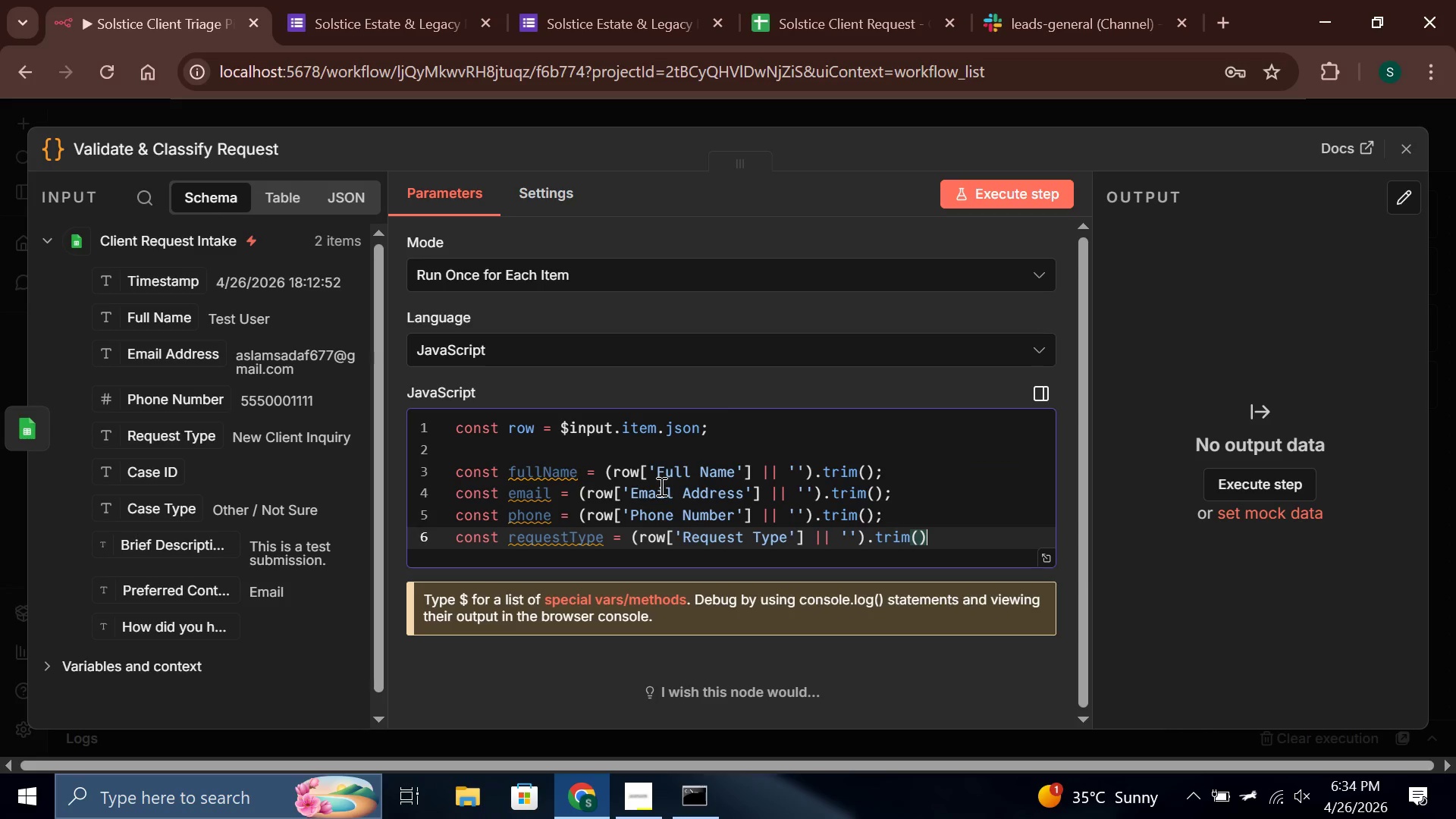 
key(Quote)
 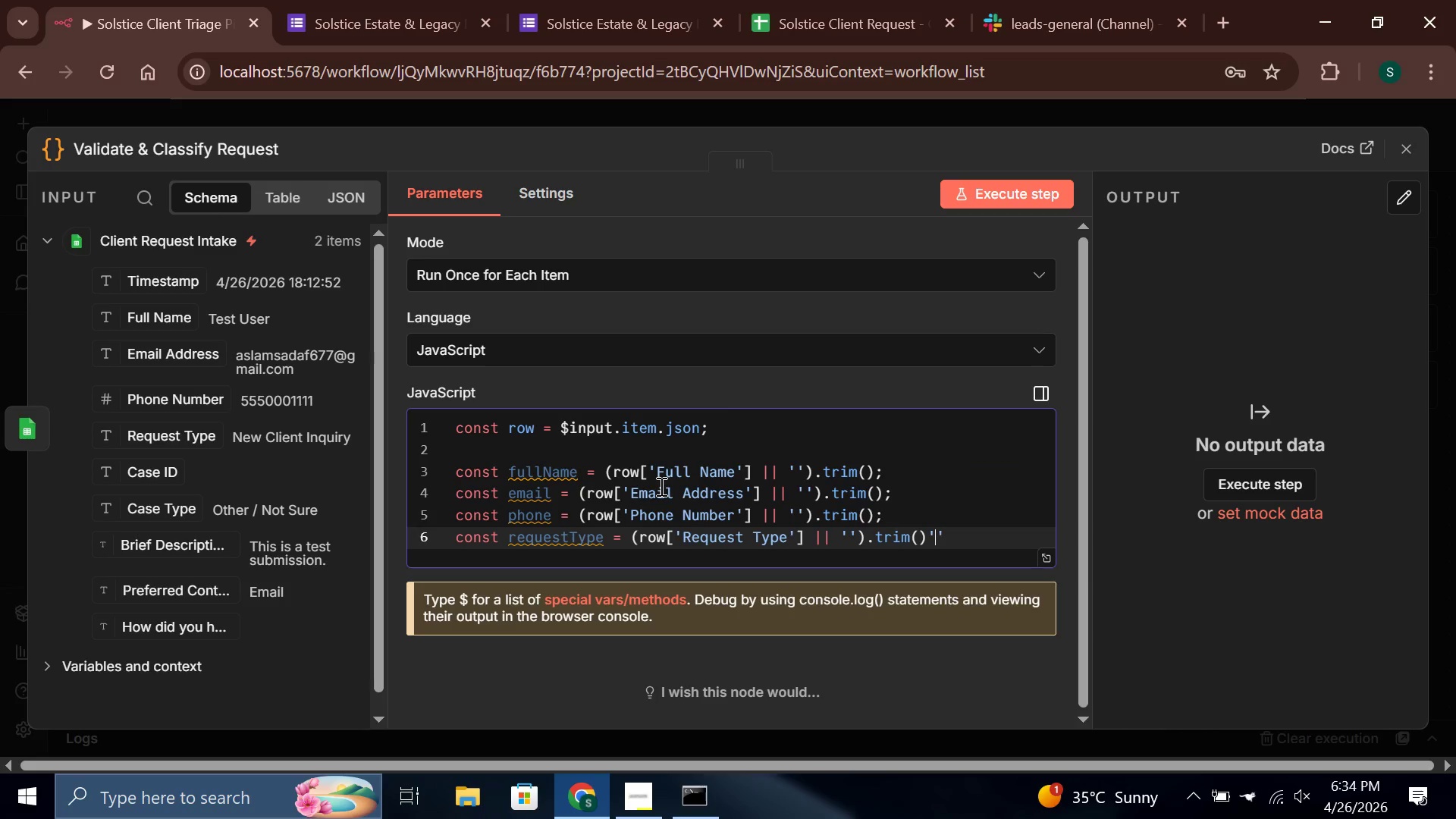 
key(Enter)
 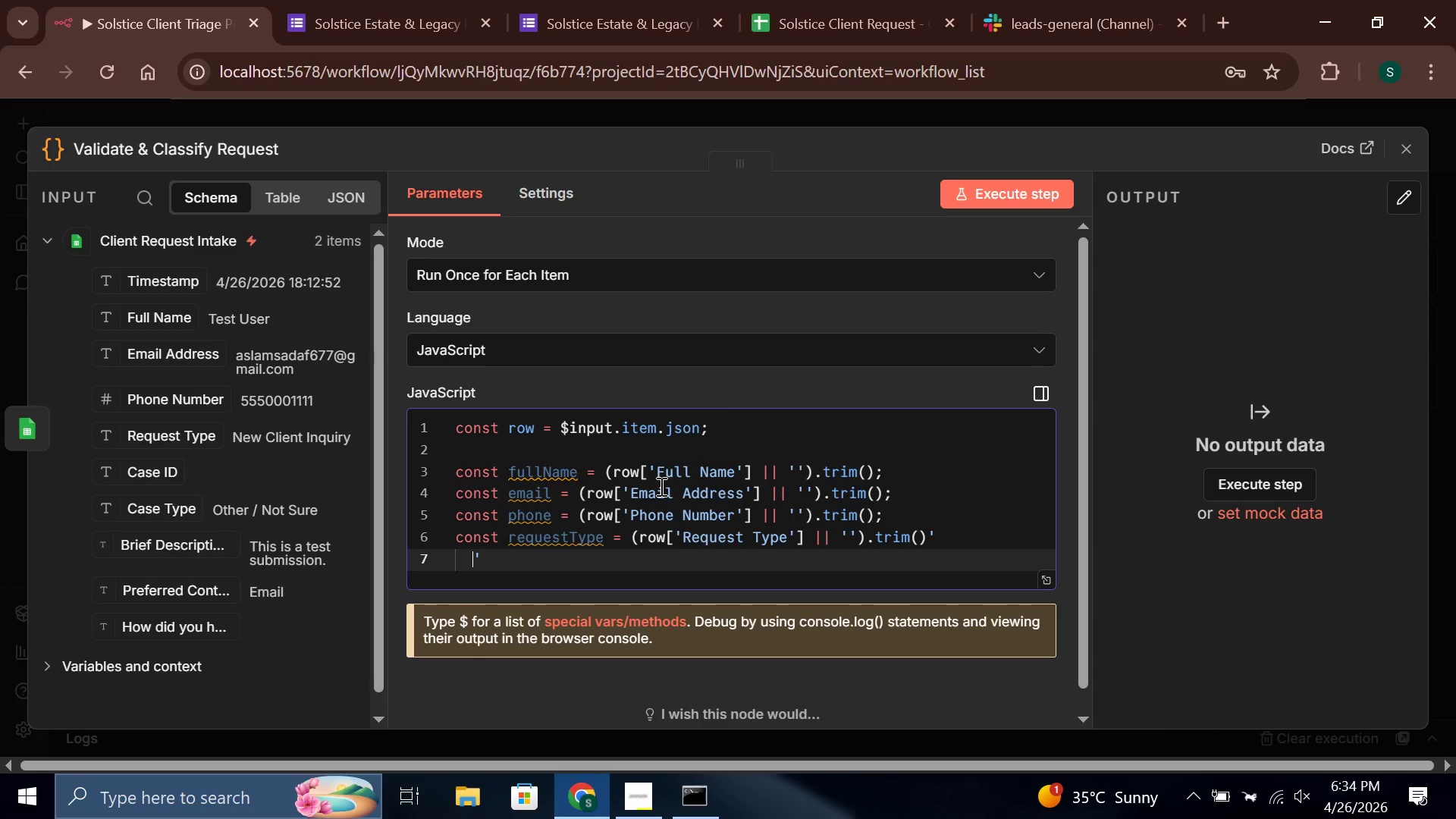 
key(Backspace)
 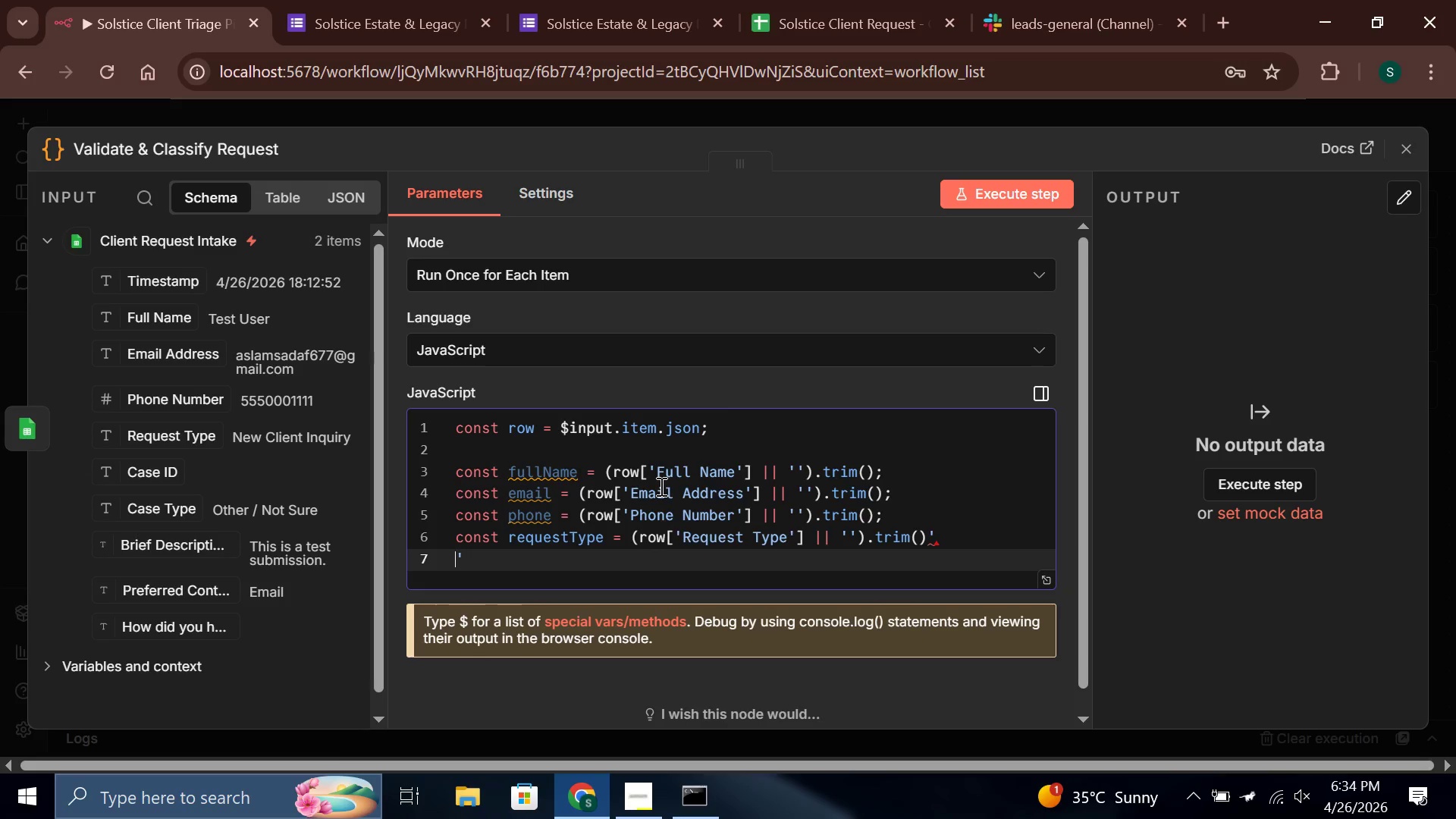 
key(Backspace)
 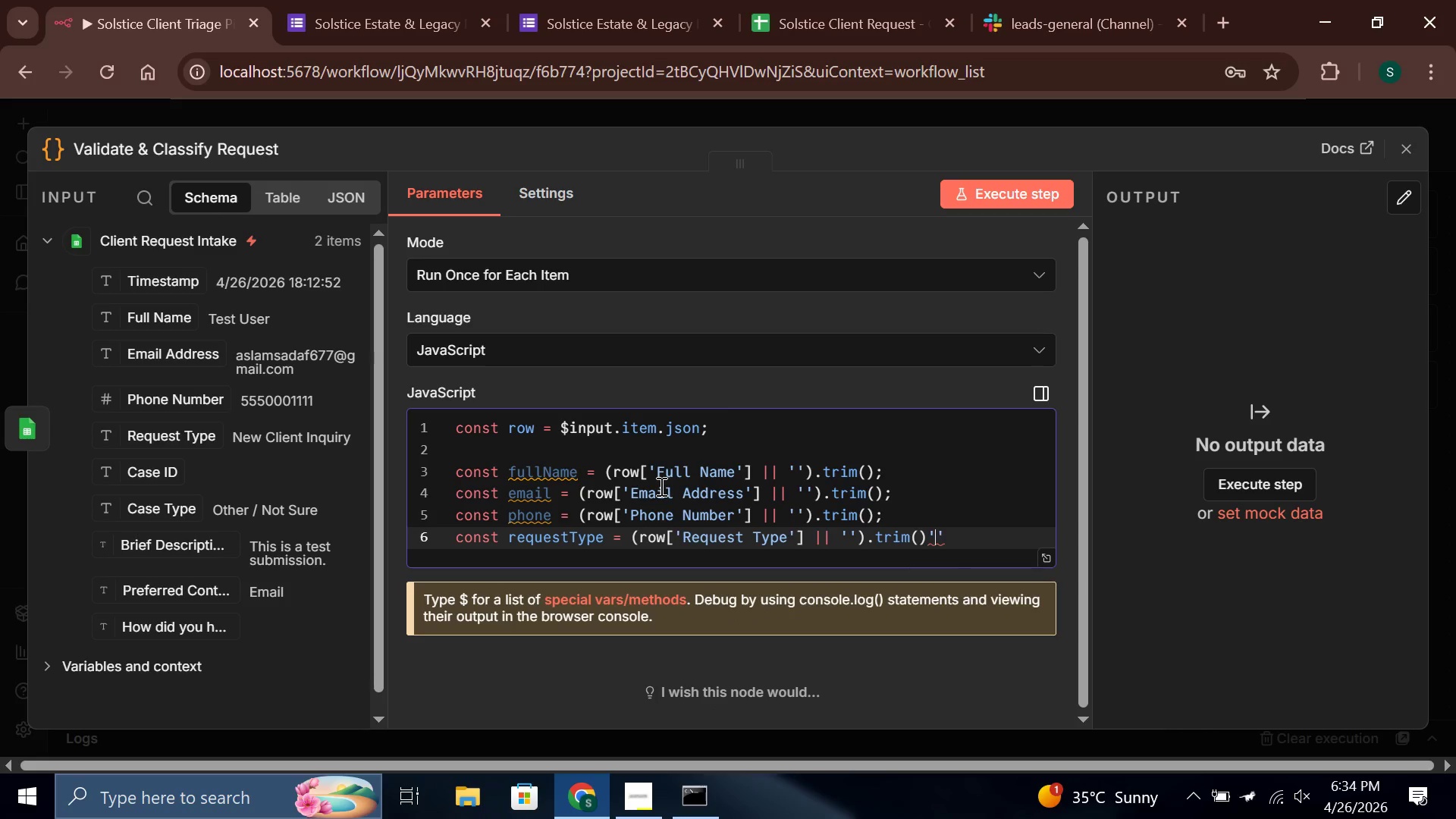 
key(ArrowRight)
 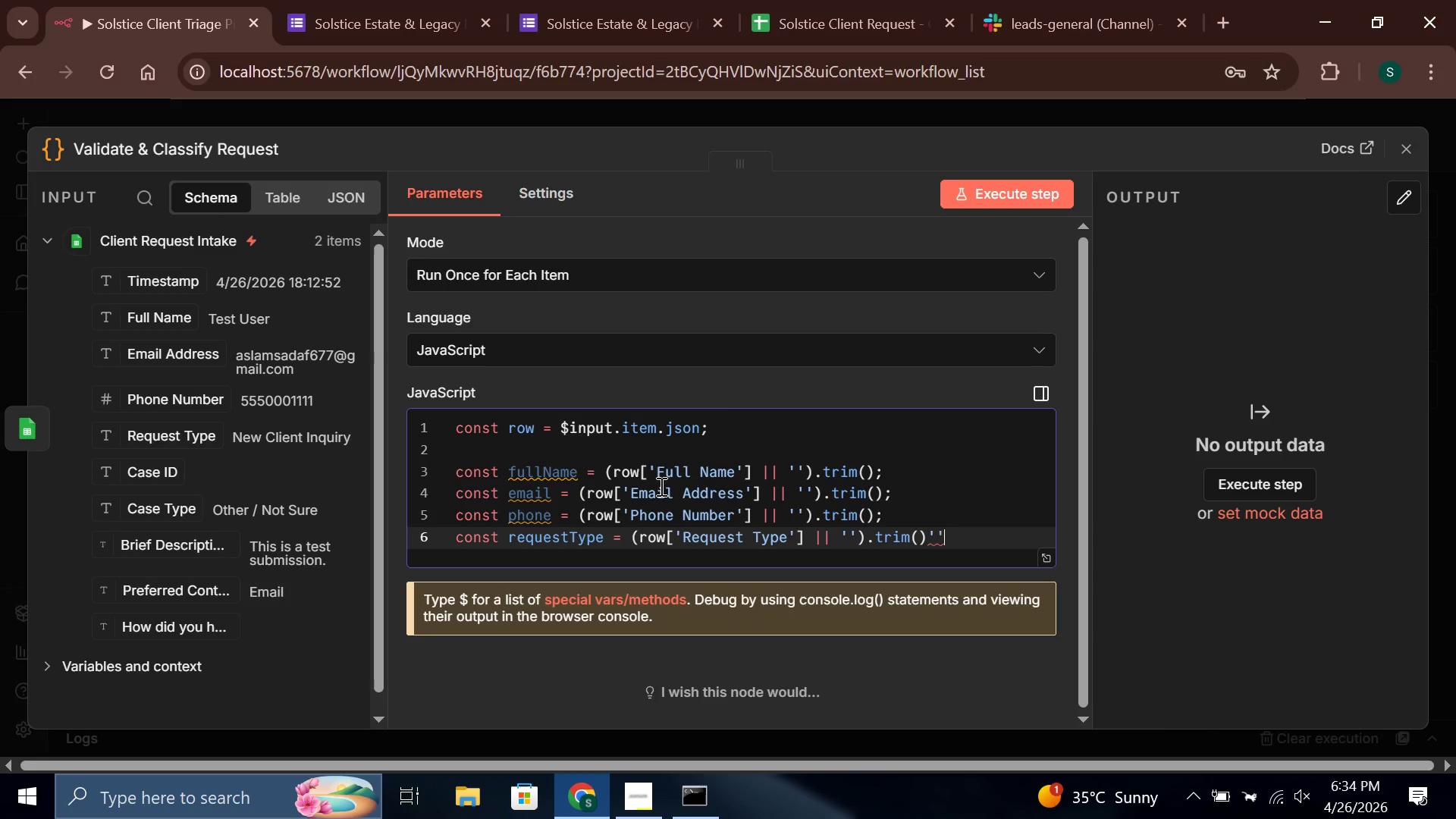 
key(Backspace)
 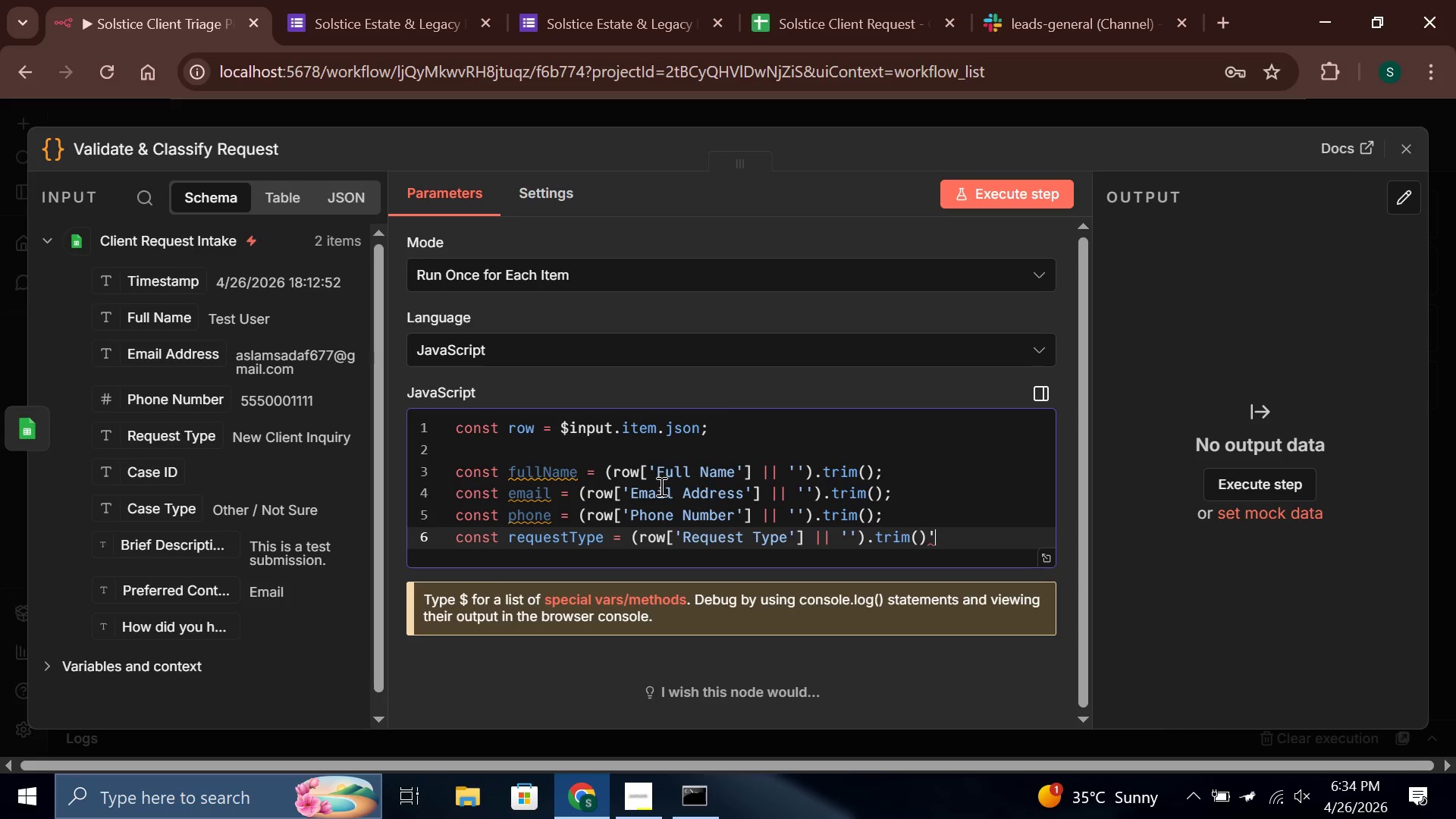 
key(Backspace)
 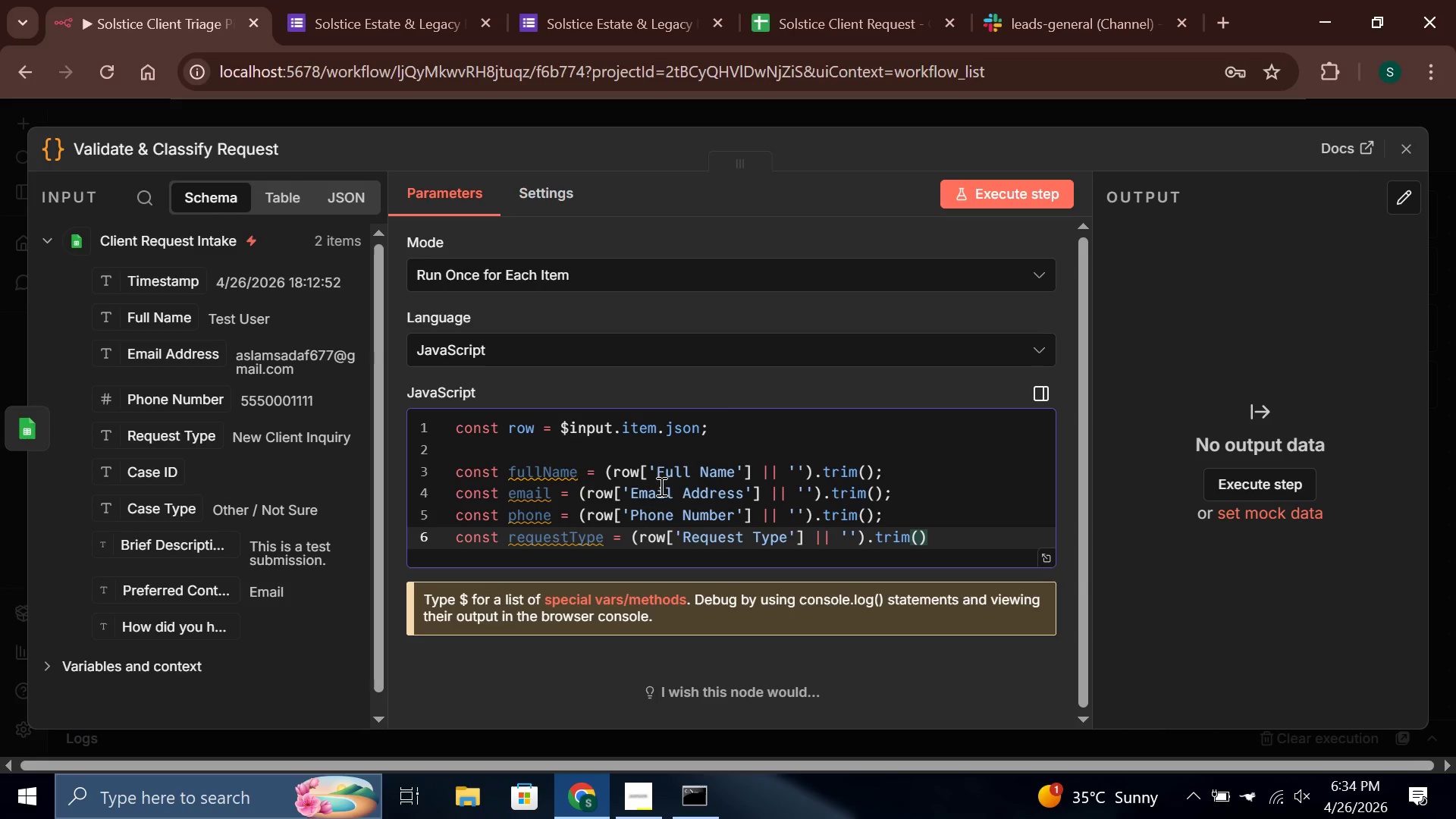 
key(Semicolon)
 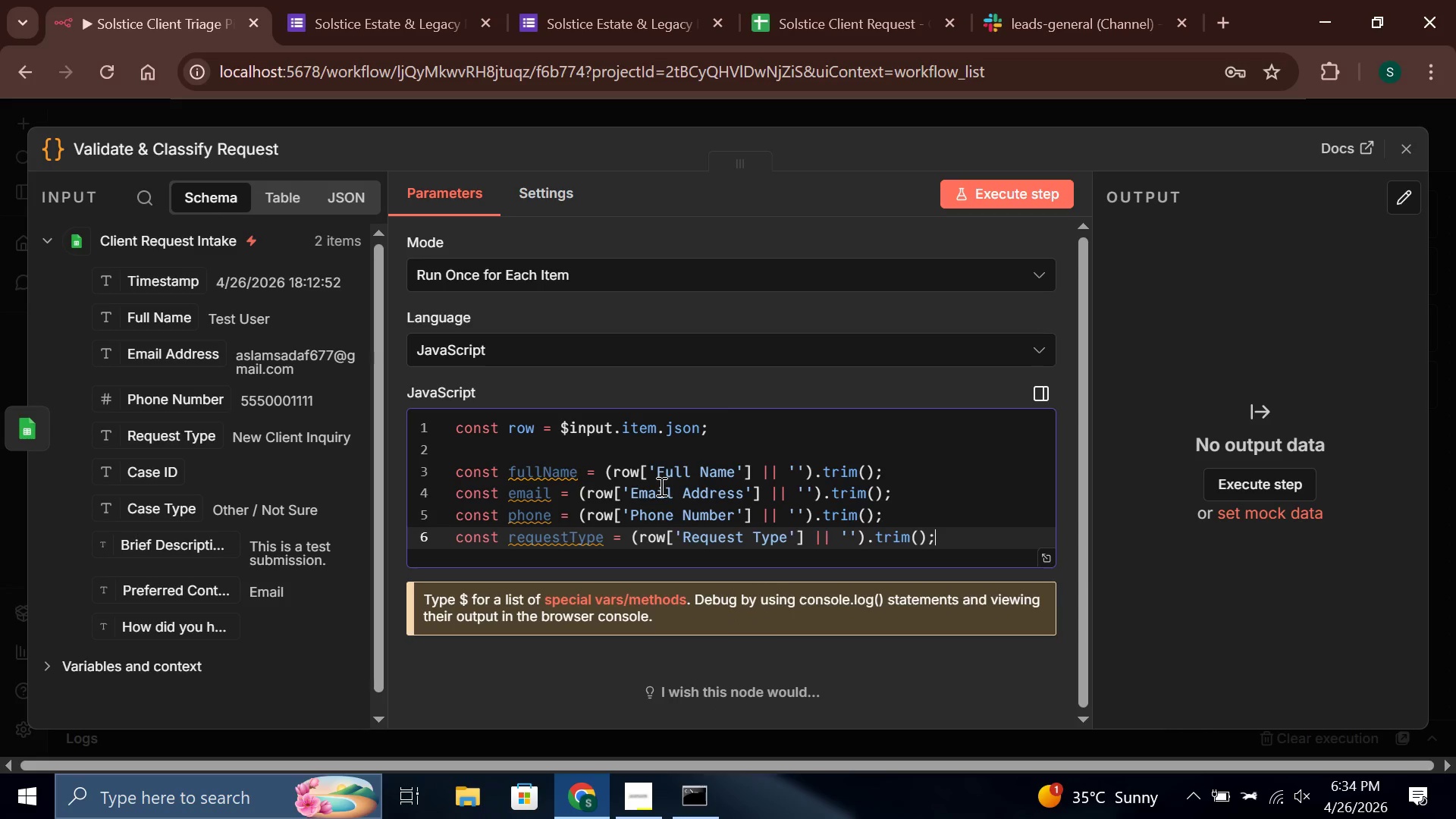 
key(Enter)
 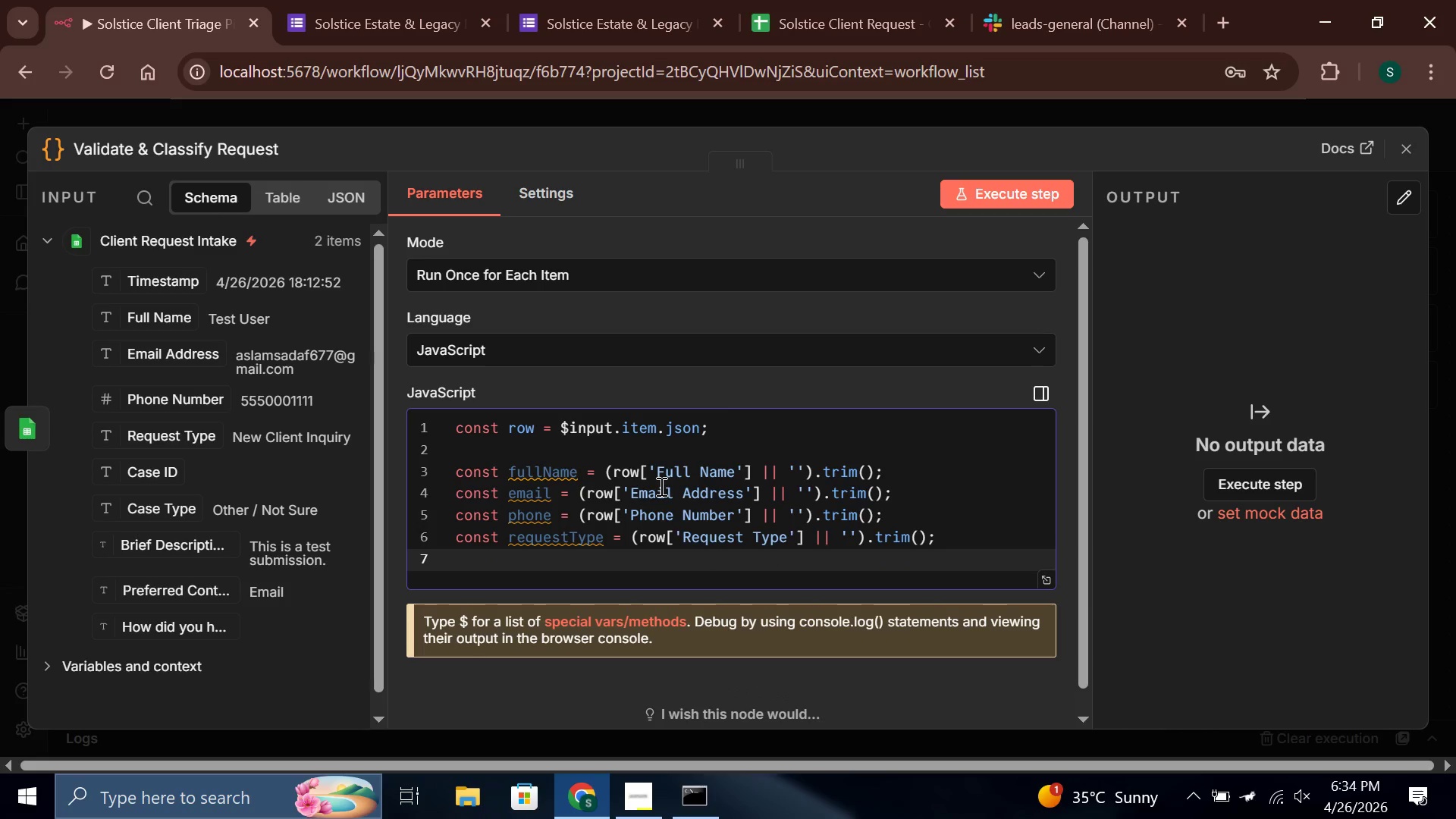 
wait(6.31)
 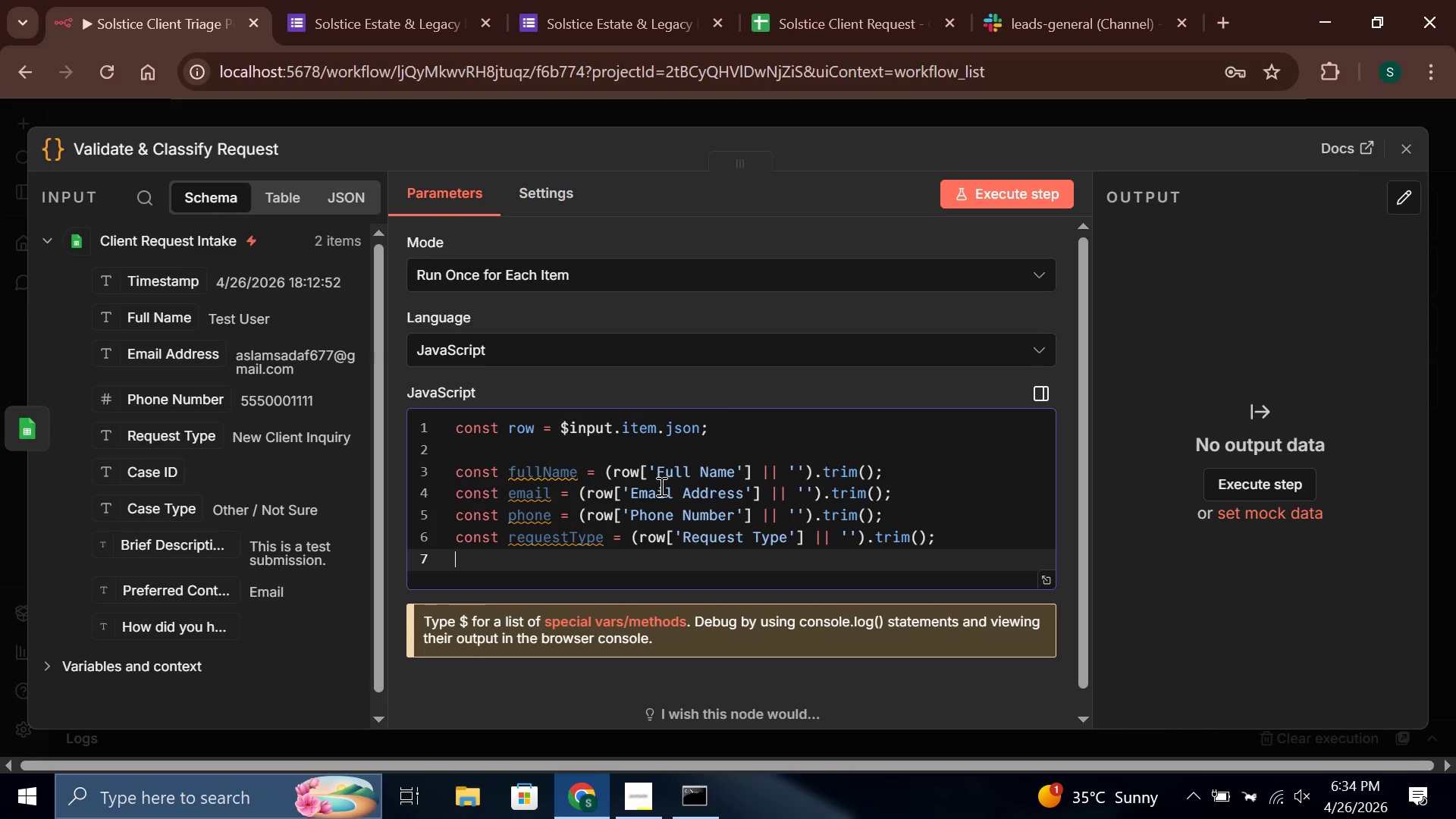 
type(const caseId = (row['Case ID)
 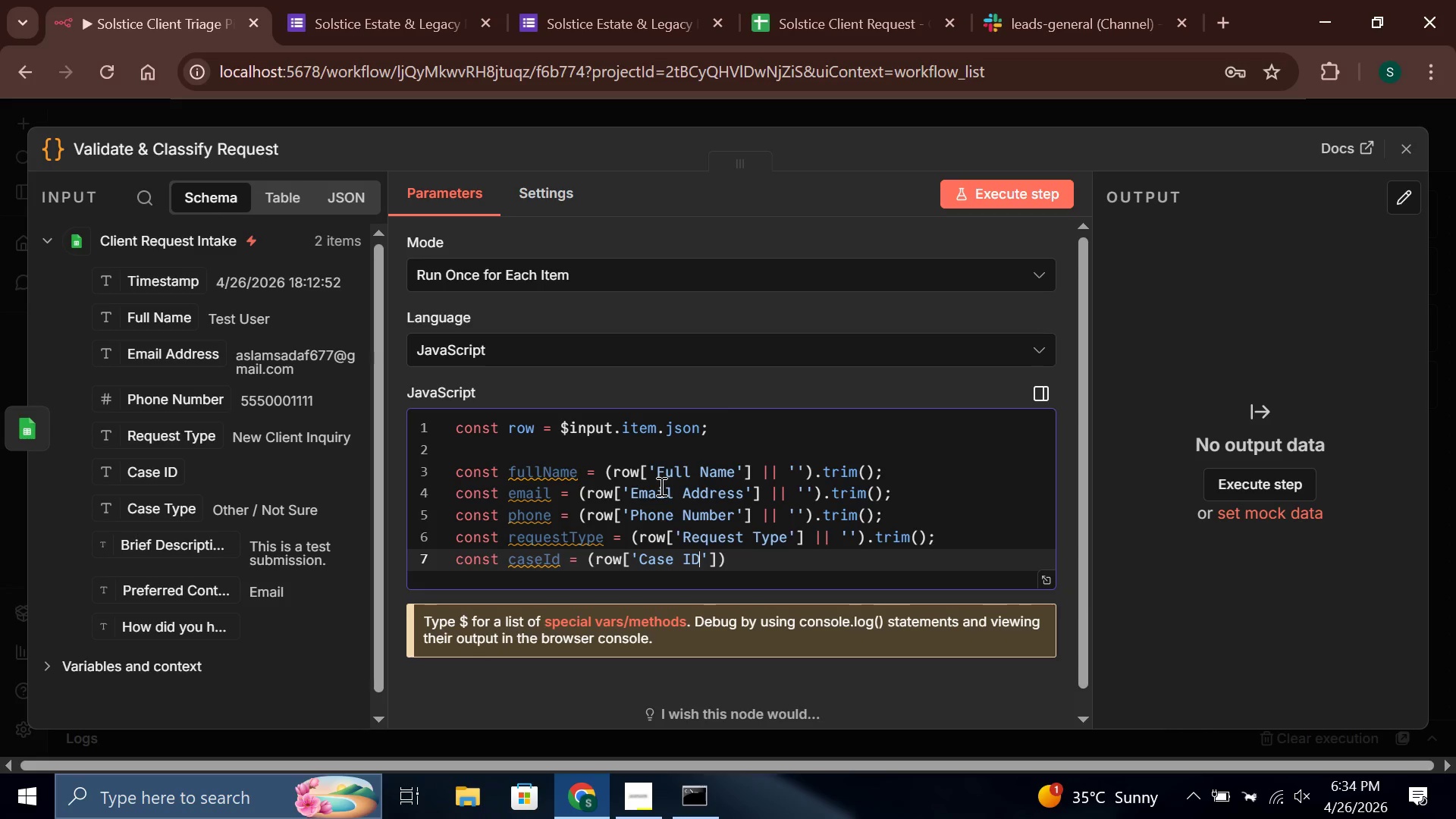 
key(ArrowRight)
 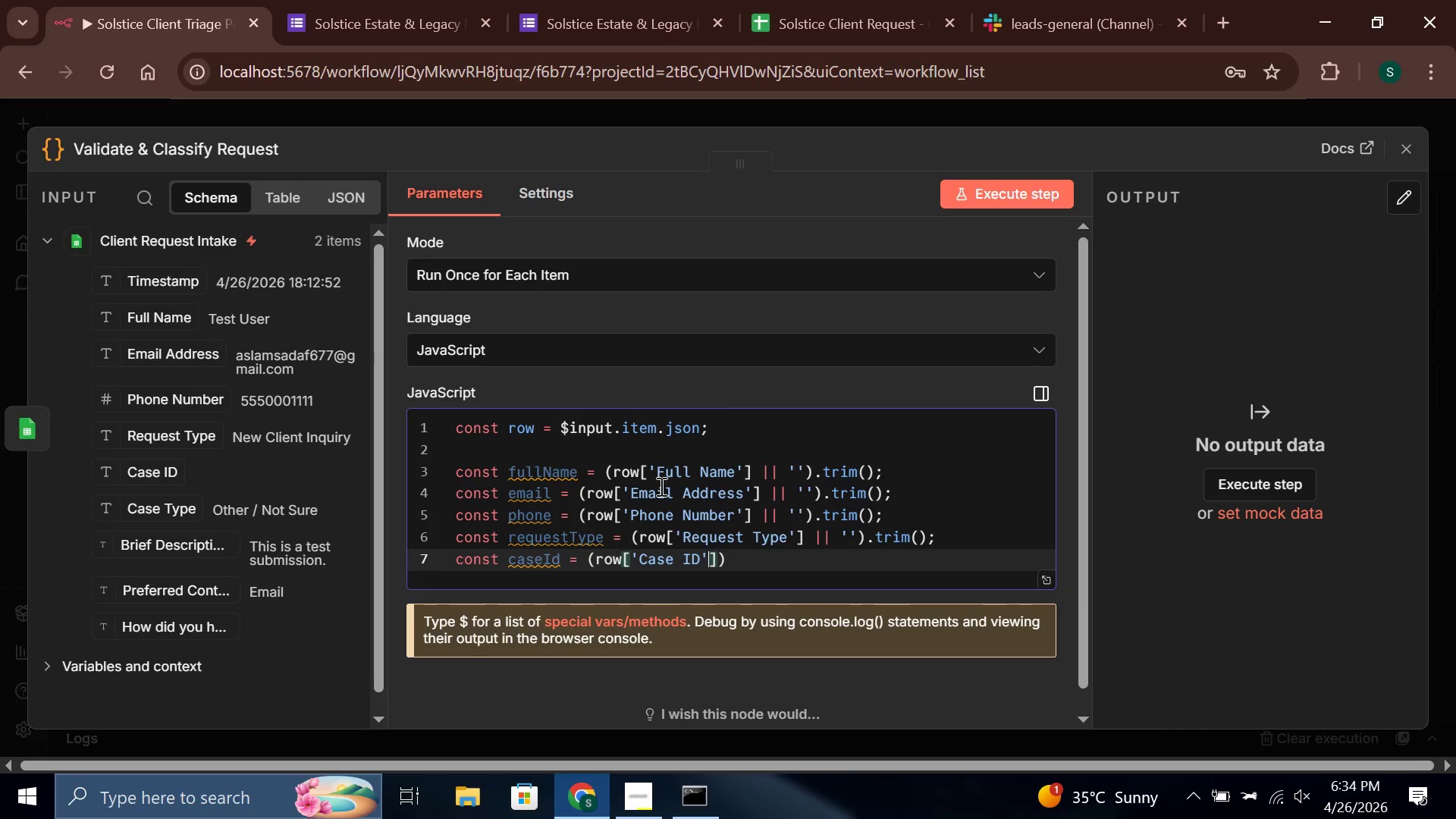 
key(ArrowRight)
 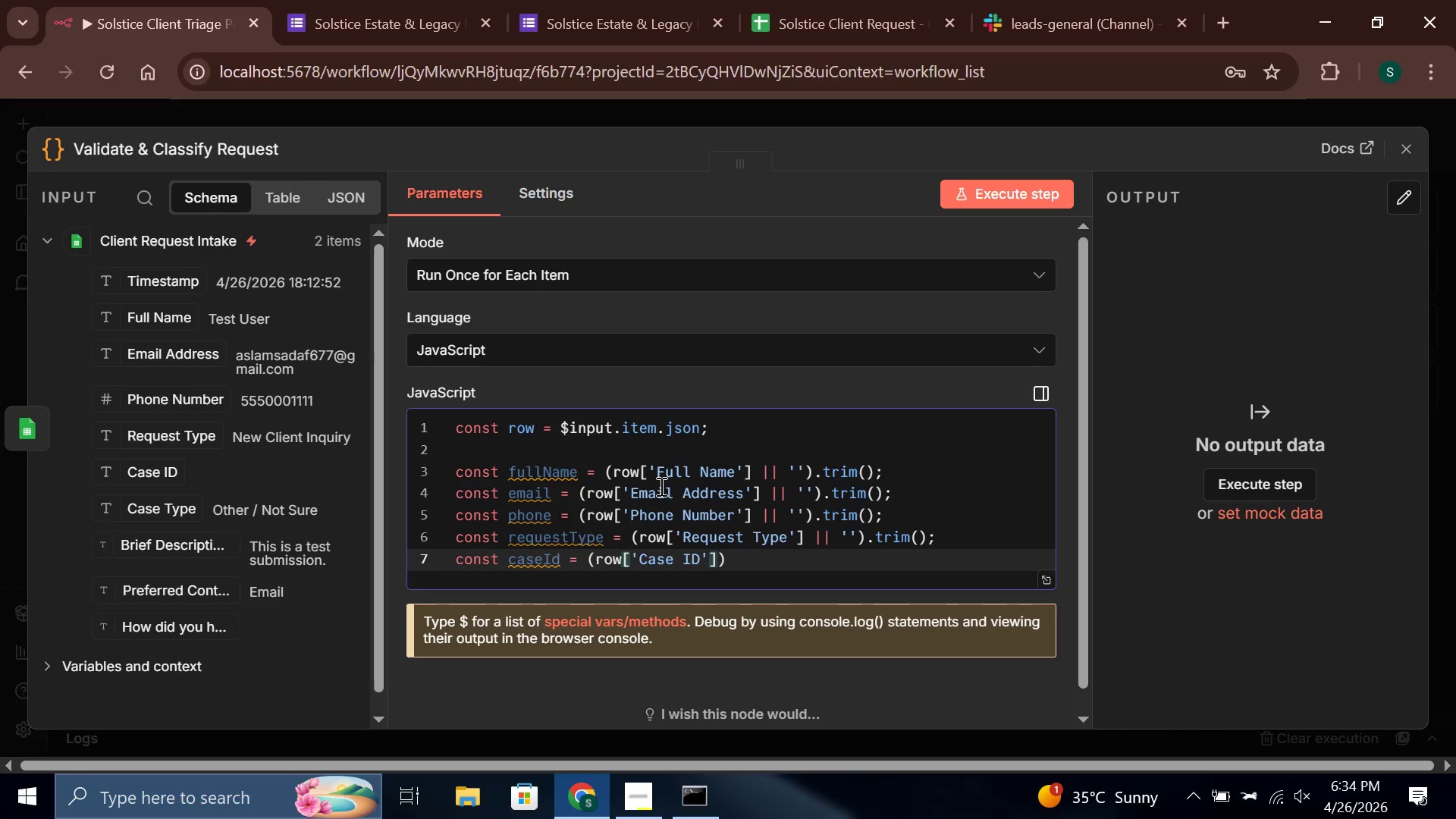 
wait(12.88)
 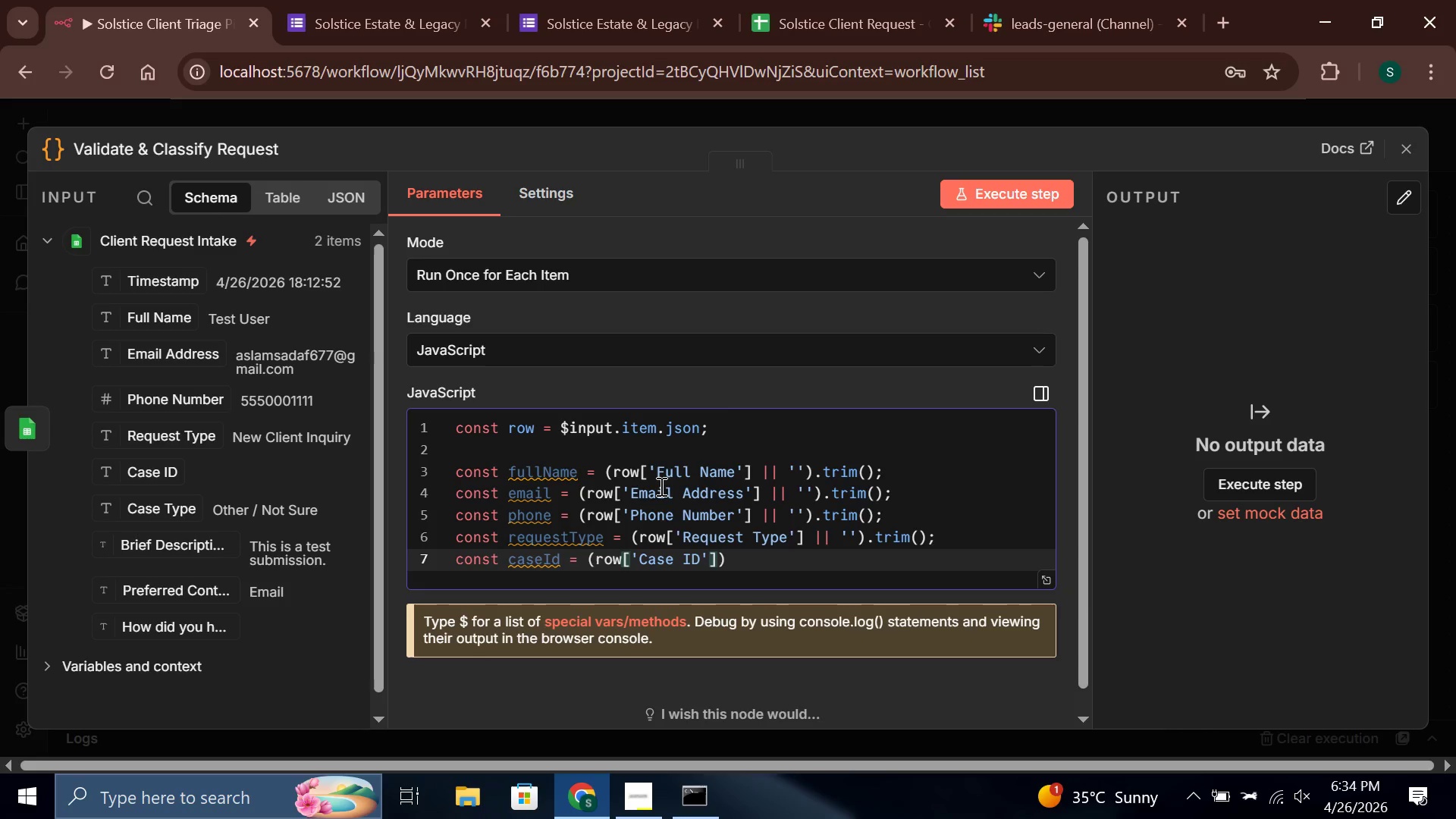 
key(Space)
 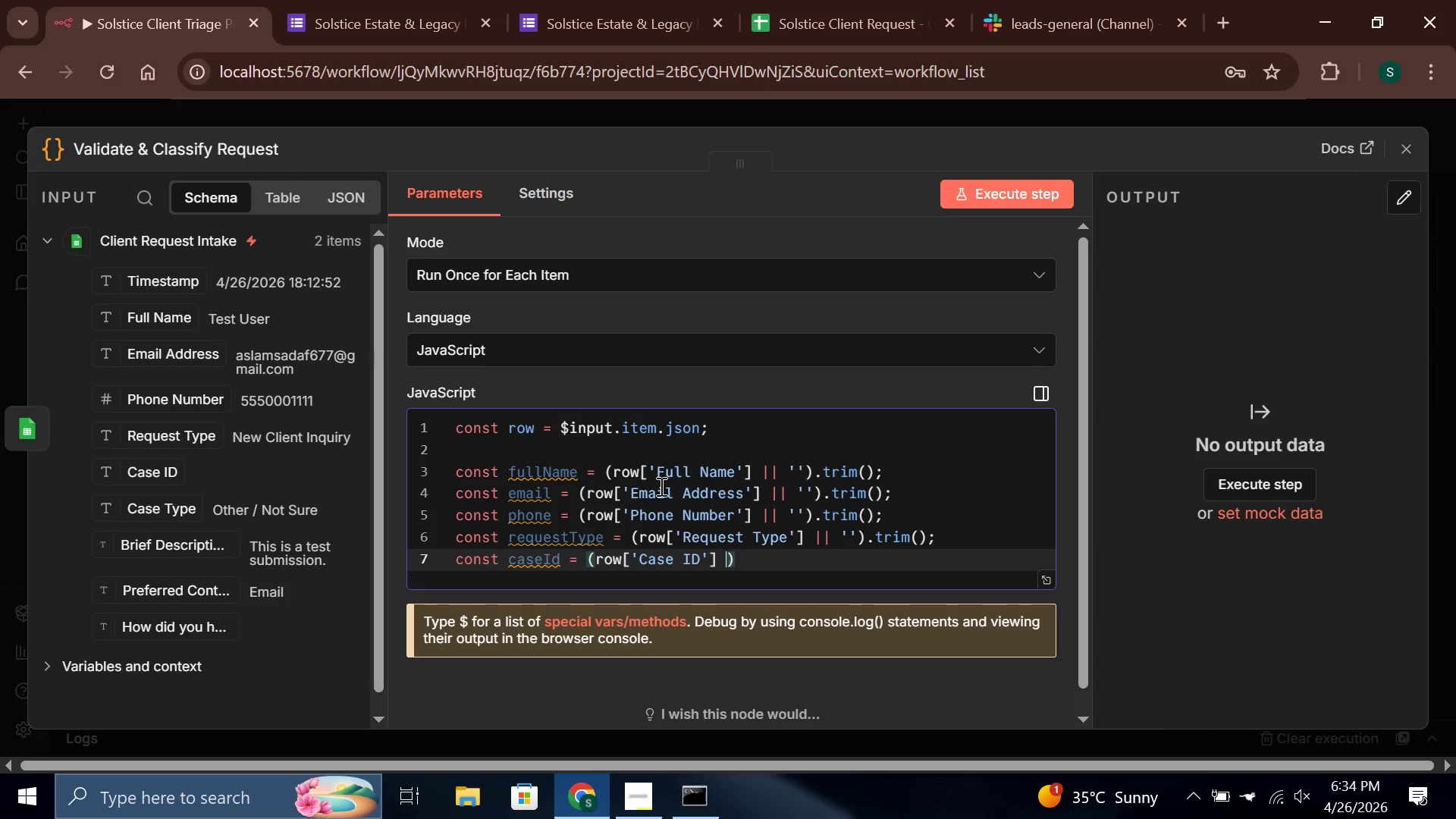 
key(Shift+Backslash)
 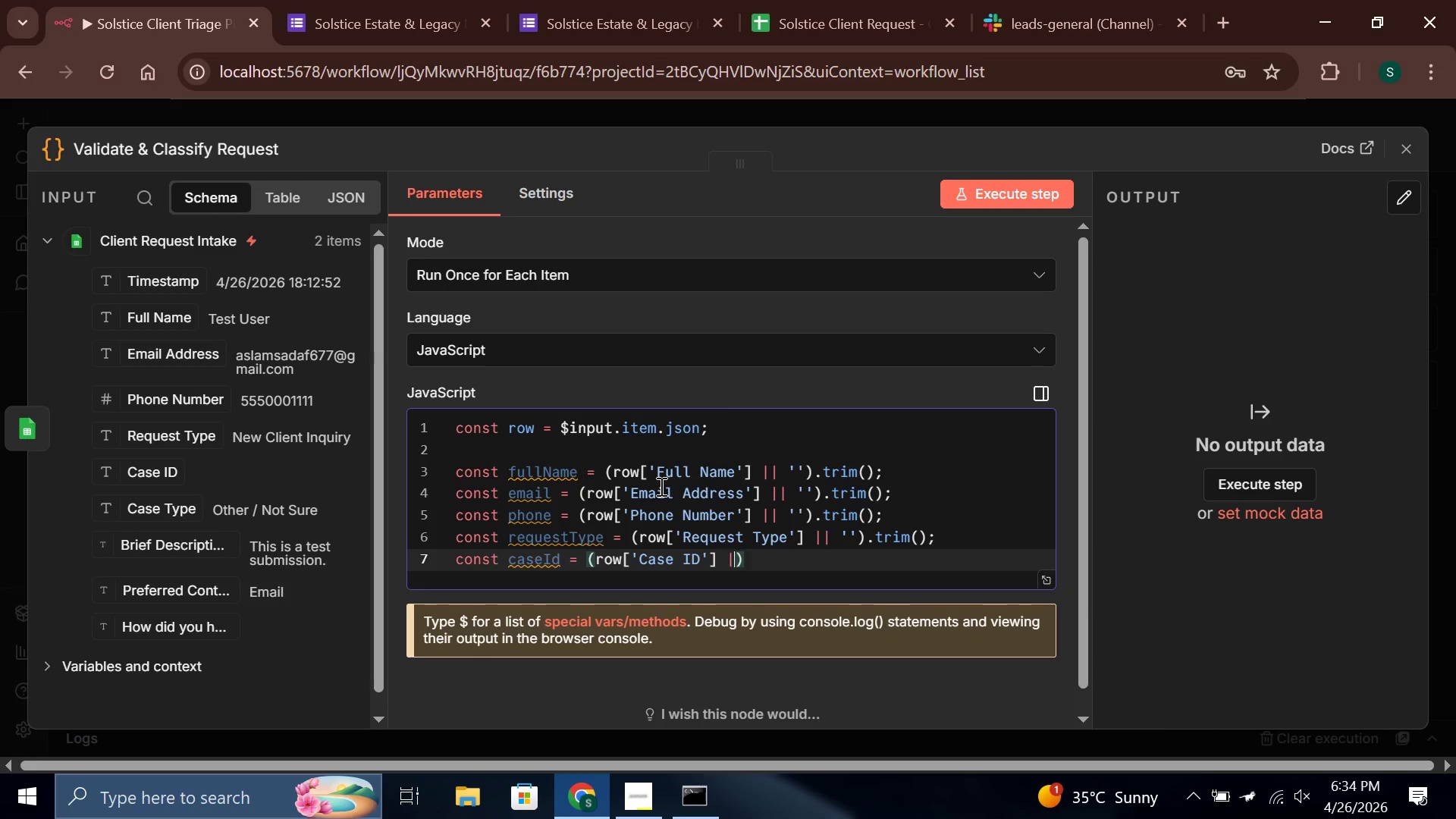 
key(Shift+Backslash)
 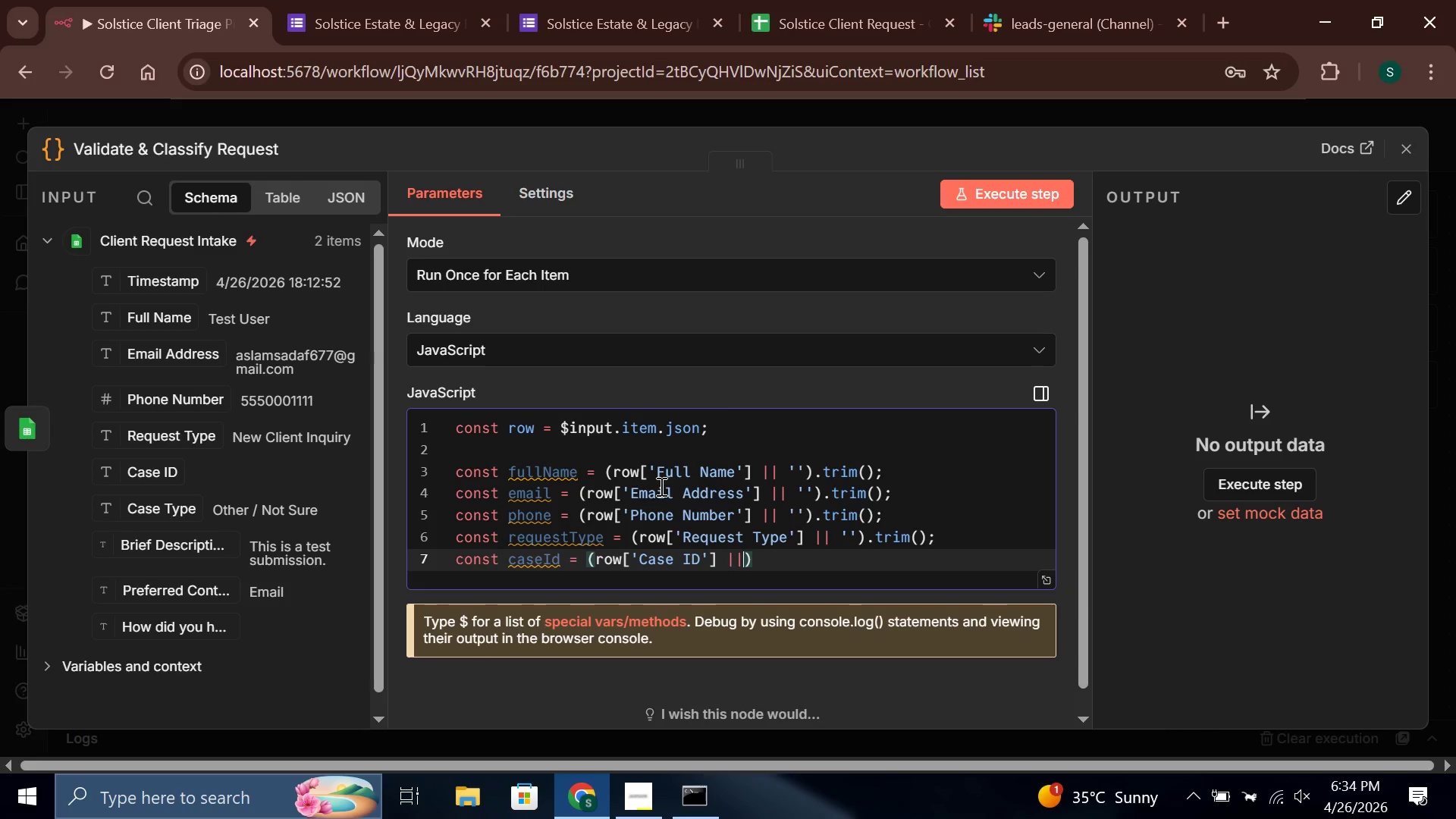 
key(Space)
 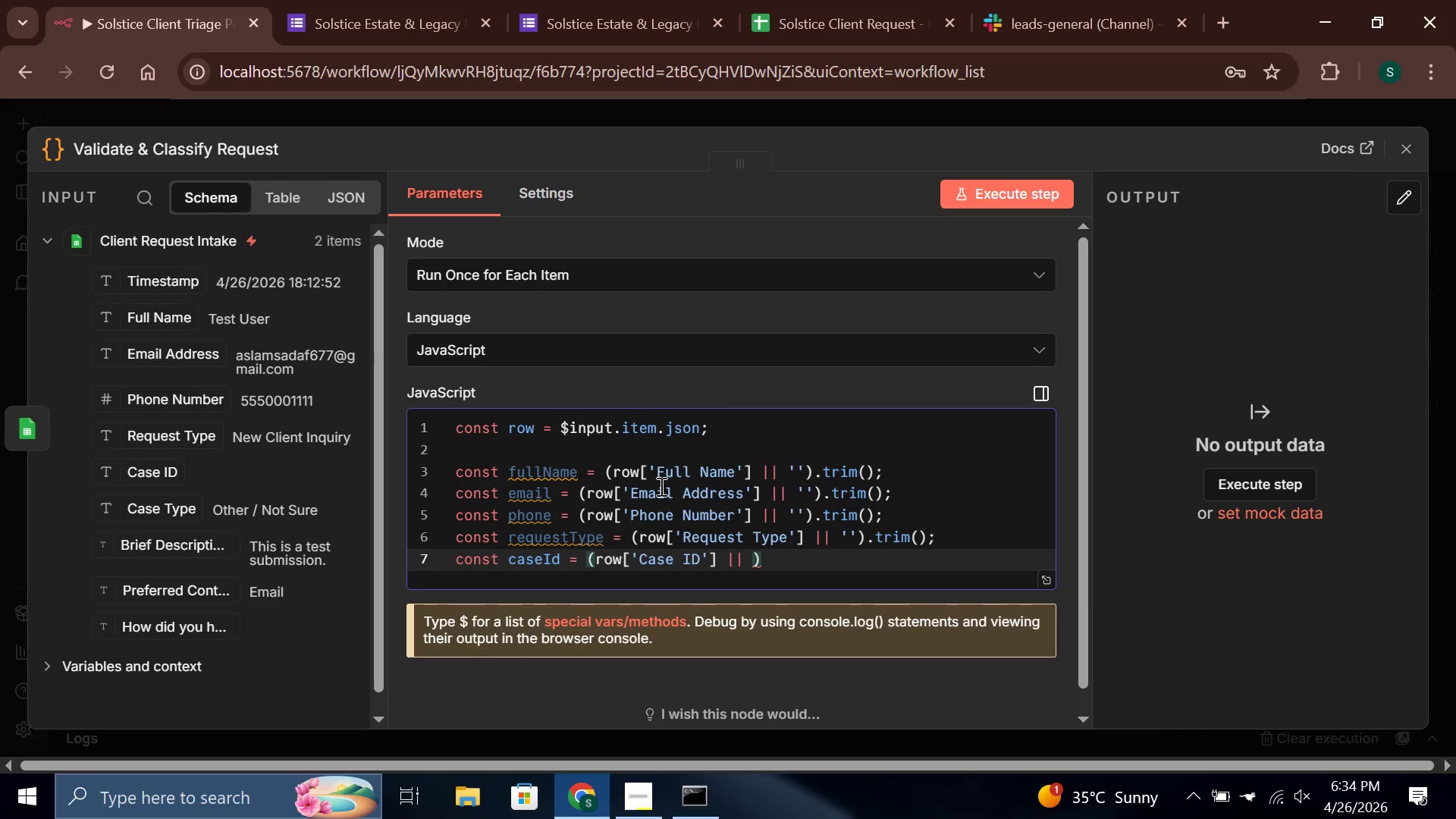 
key(Quote)
 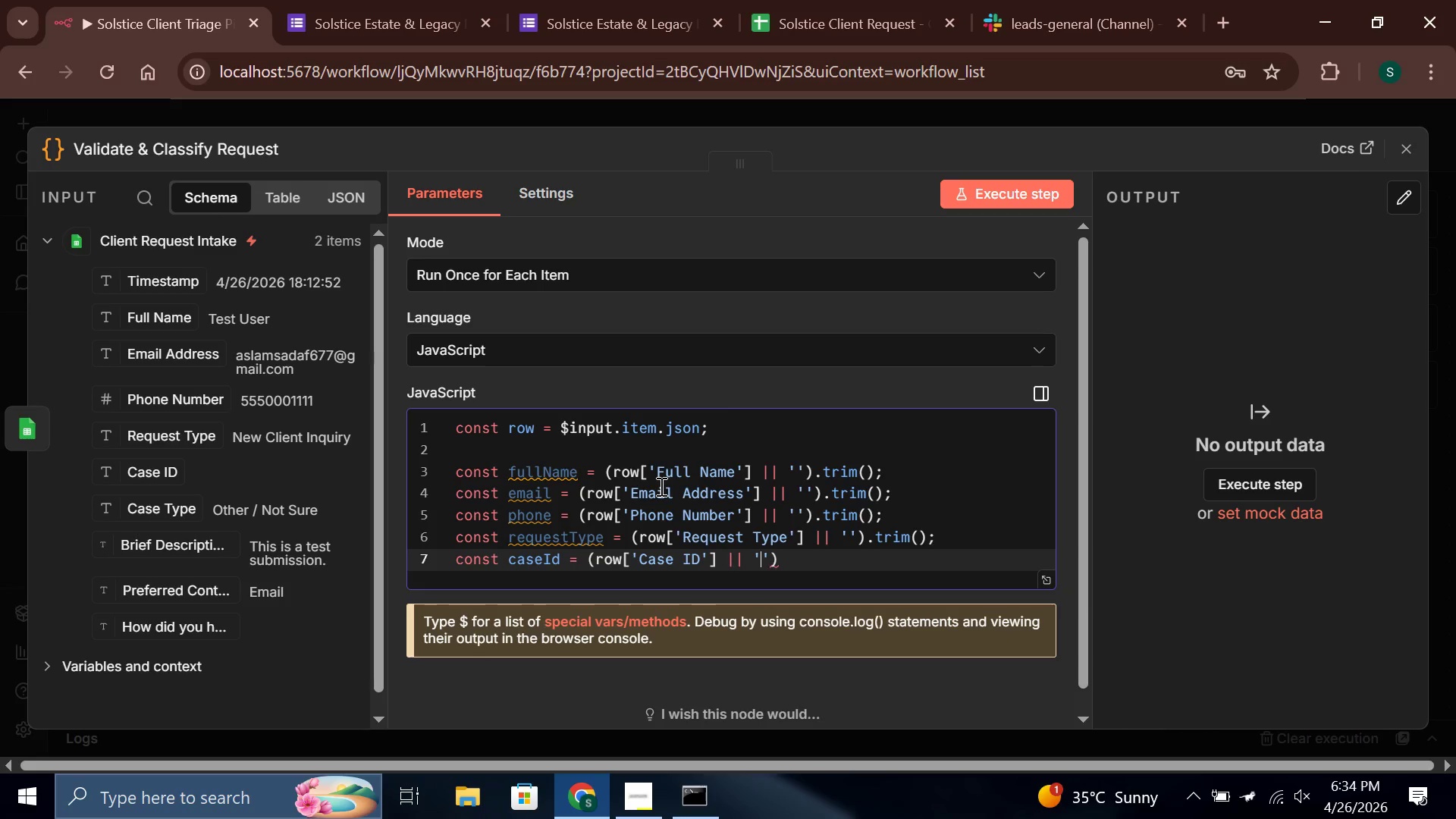 
key(ArrowRight)
 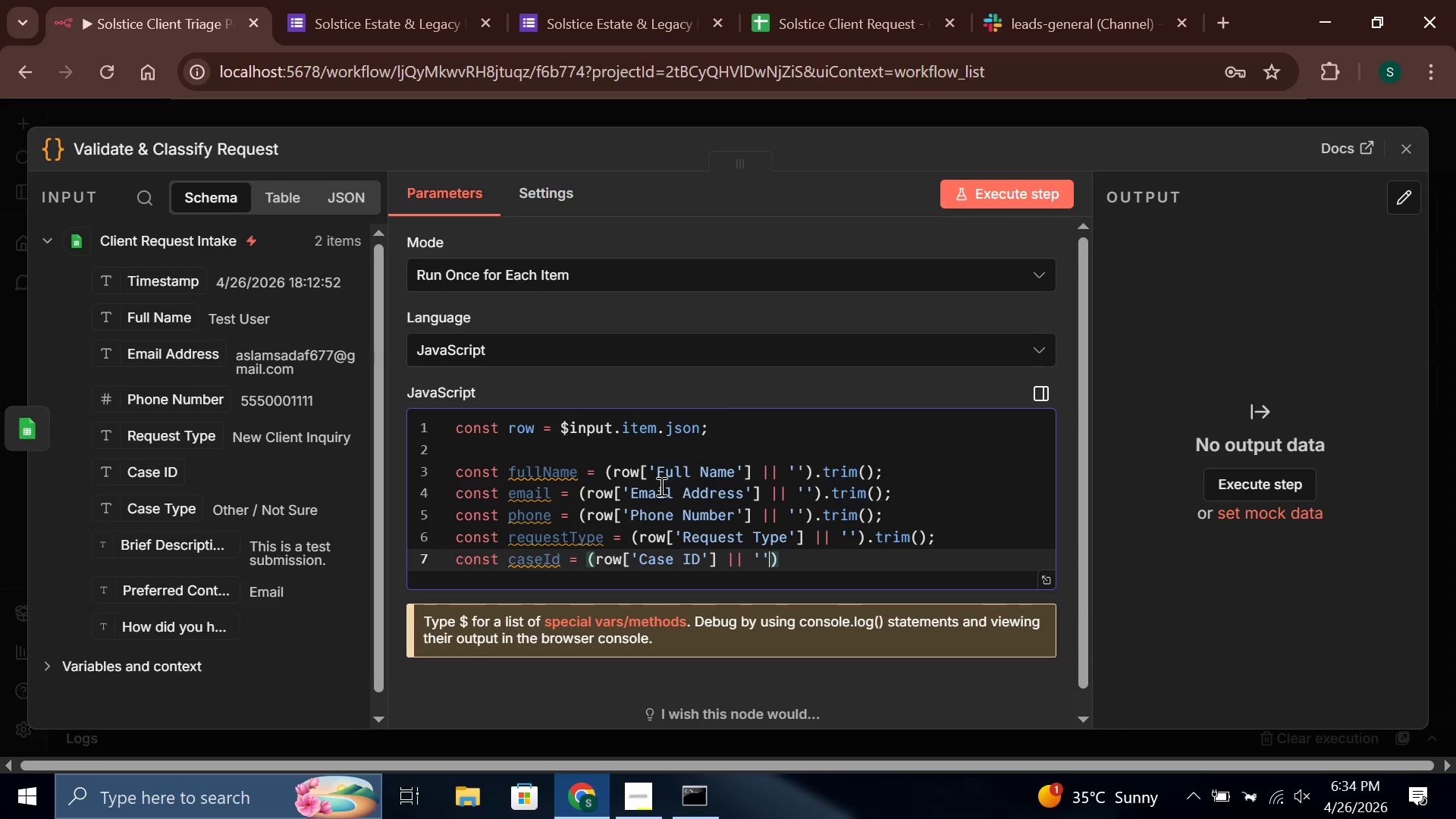 
key(ArrowRight)
 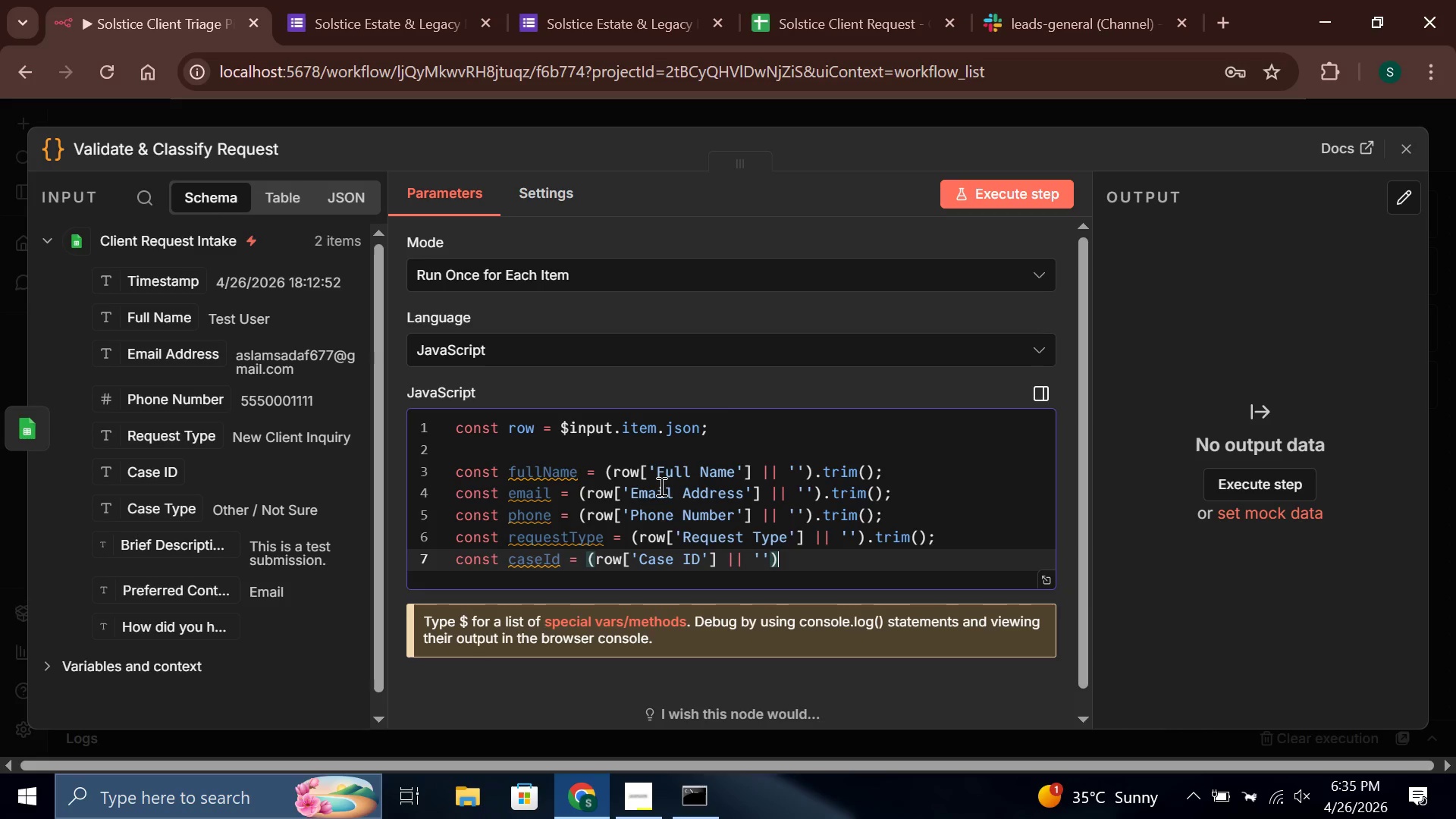 
type(/)
key(Backspace)
type(.trim()
 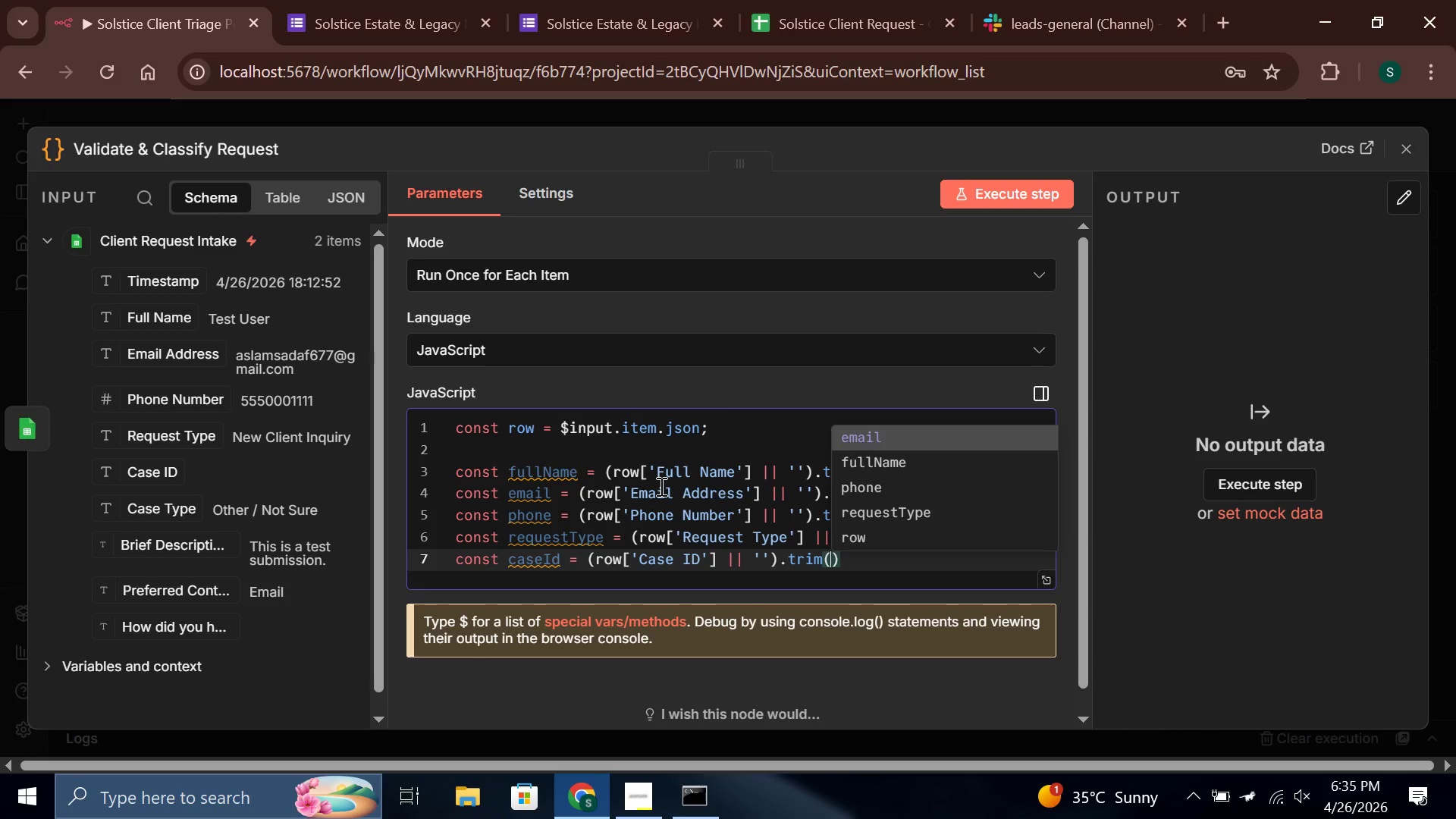 
key(ArrowRight)
 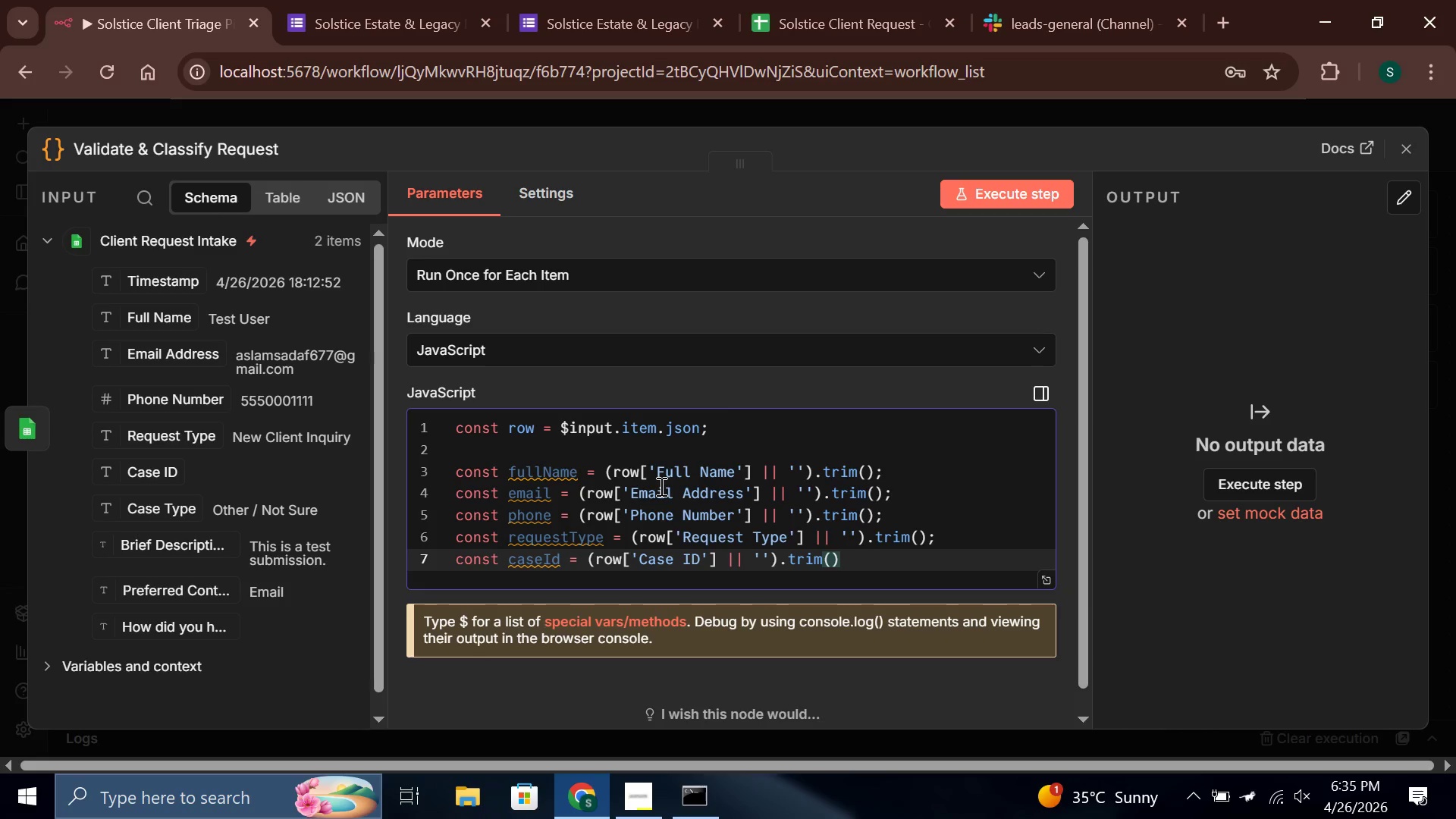 
key(Semicolon)
 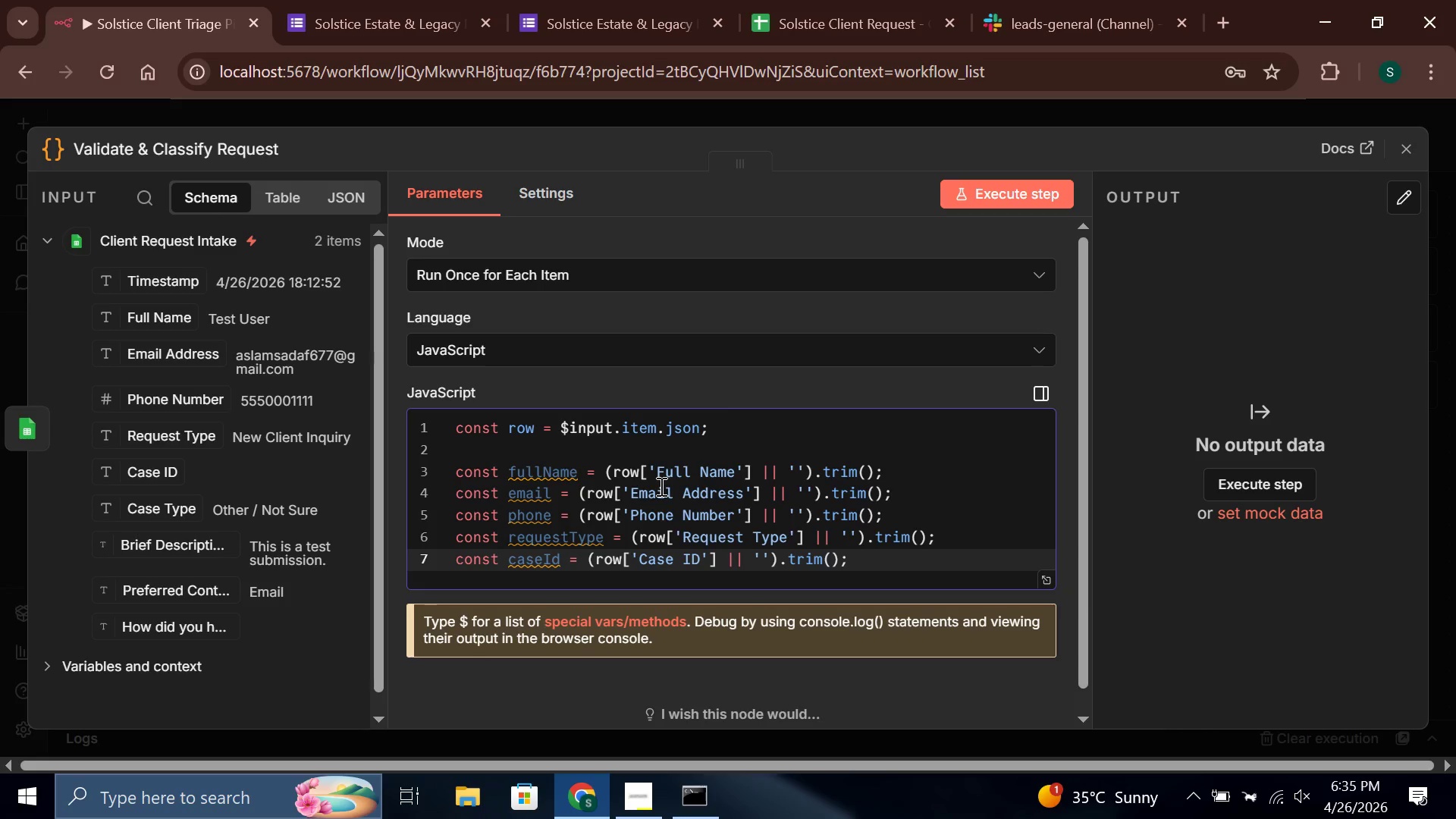 
key(Enter)
 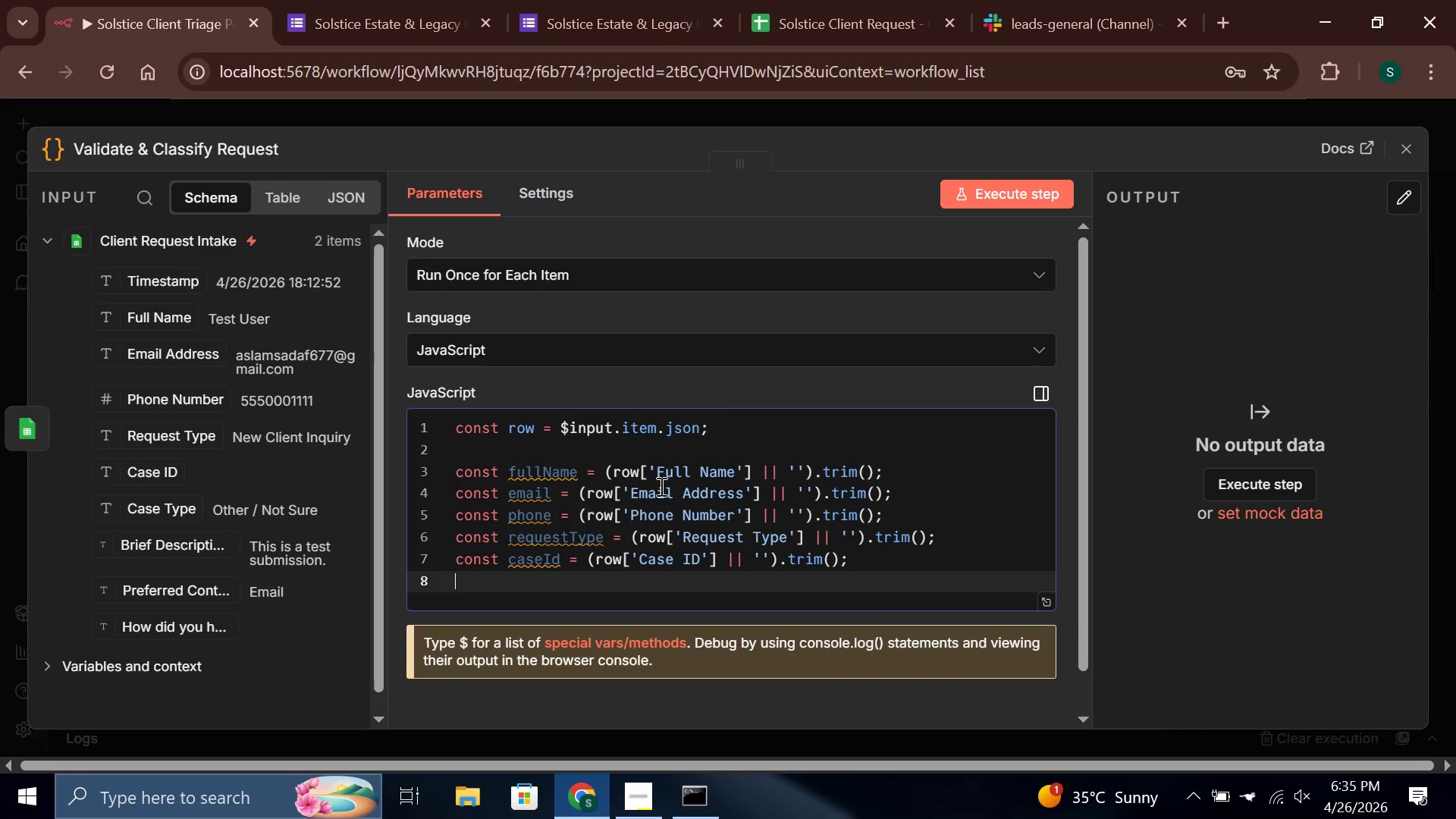 
type(const caseType = (rw)
key(Backspace)
type(ow['Case Type)
 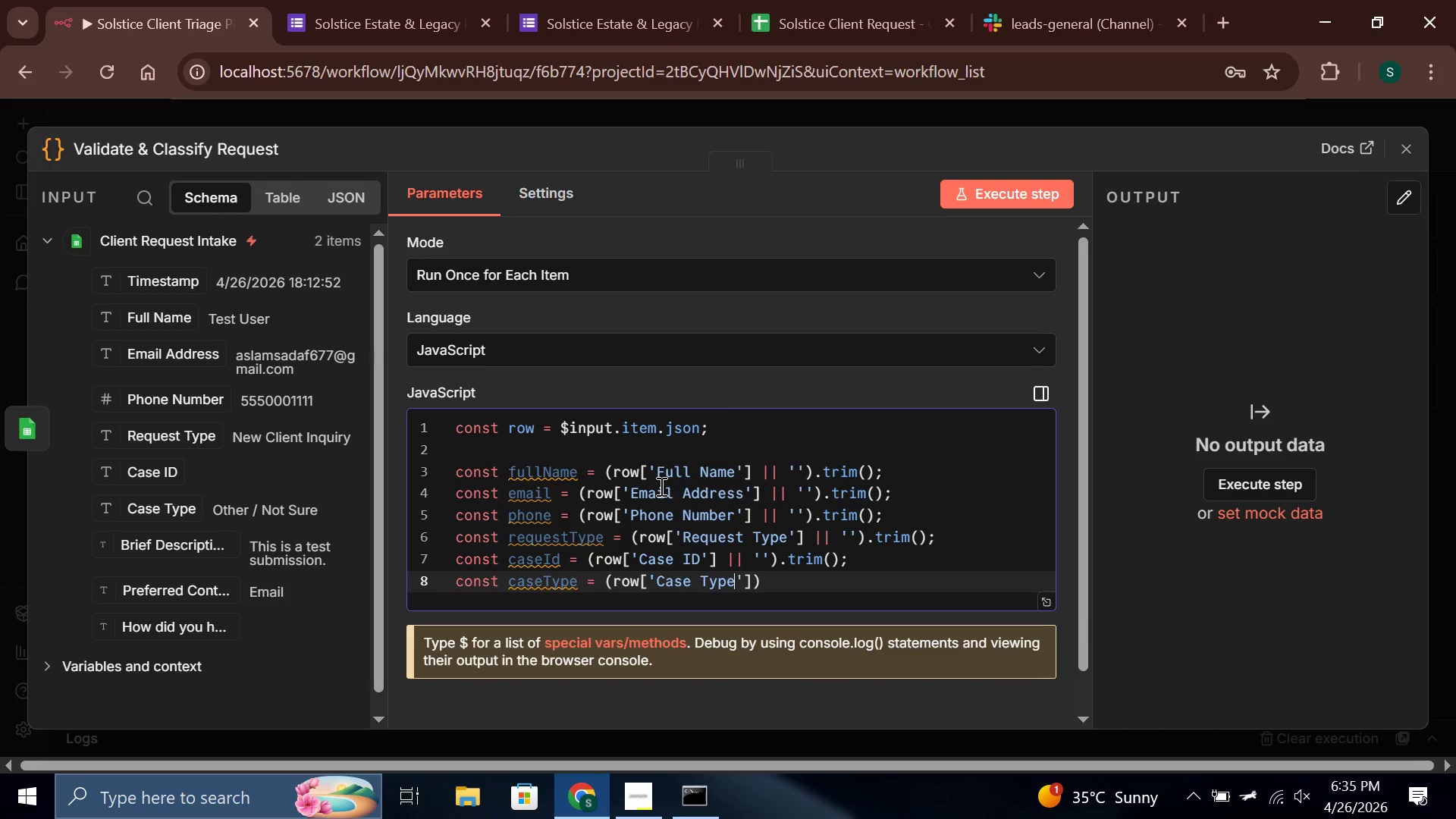 
key(ArrowRight)
 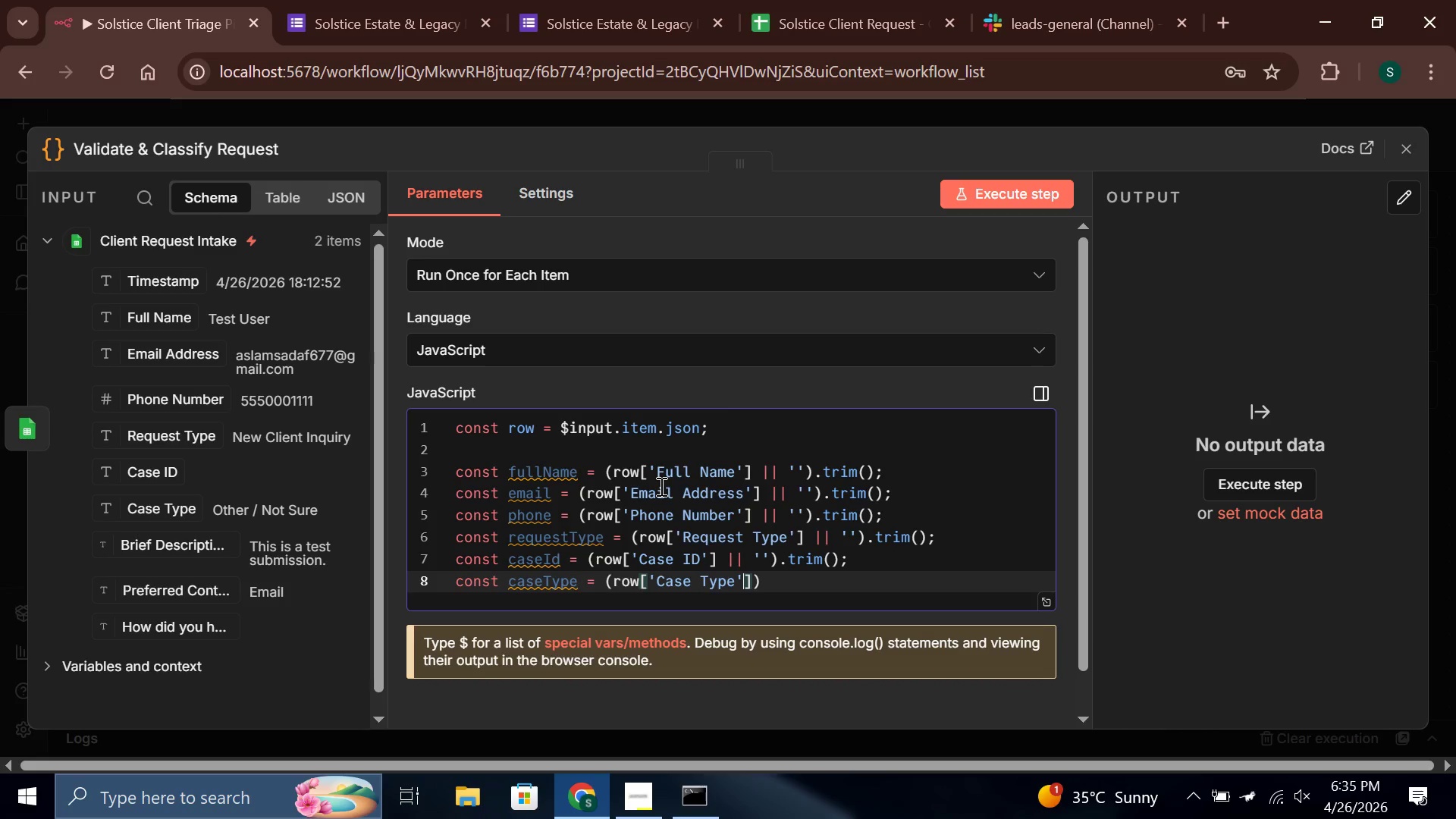 
key(ArrowRight)
 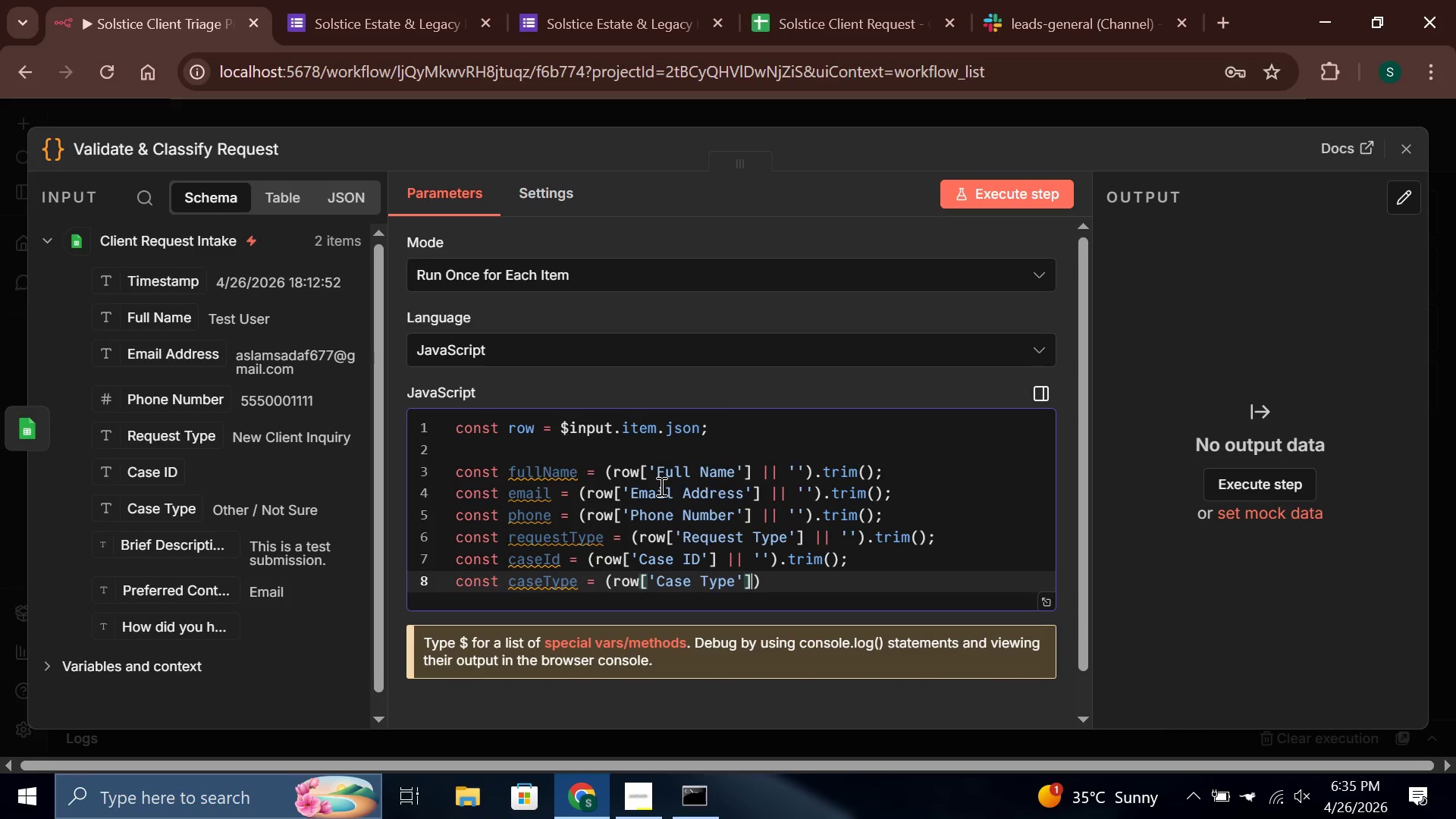 
key(Space)
 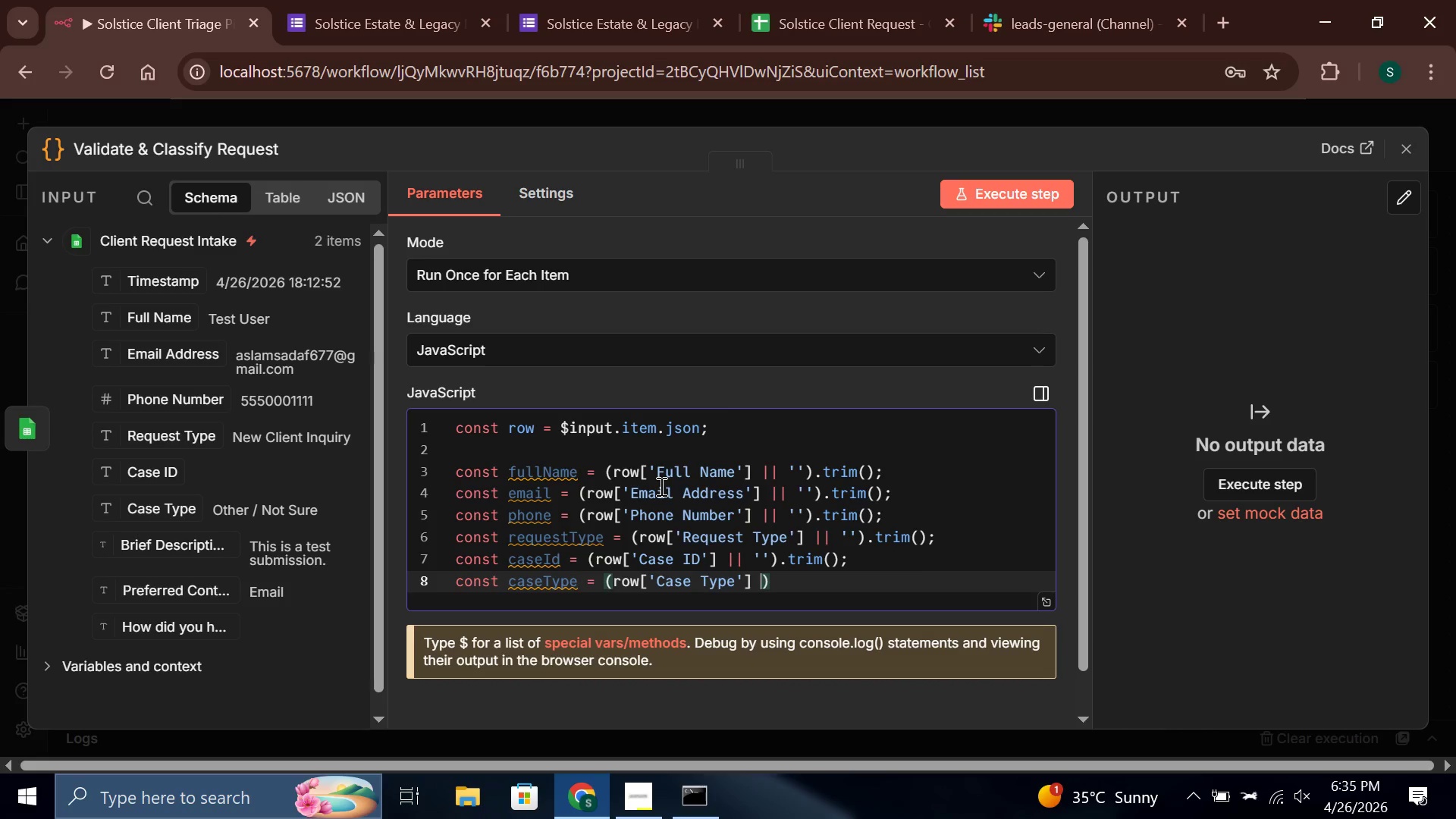 
key(Shift+Backslash)
 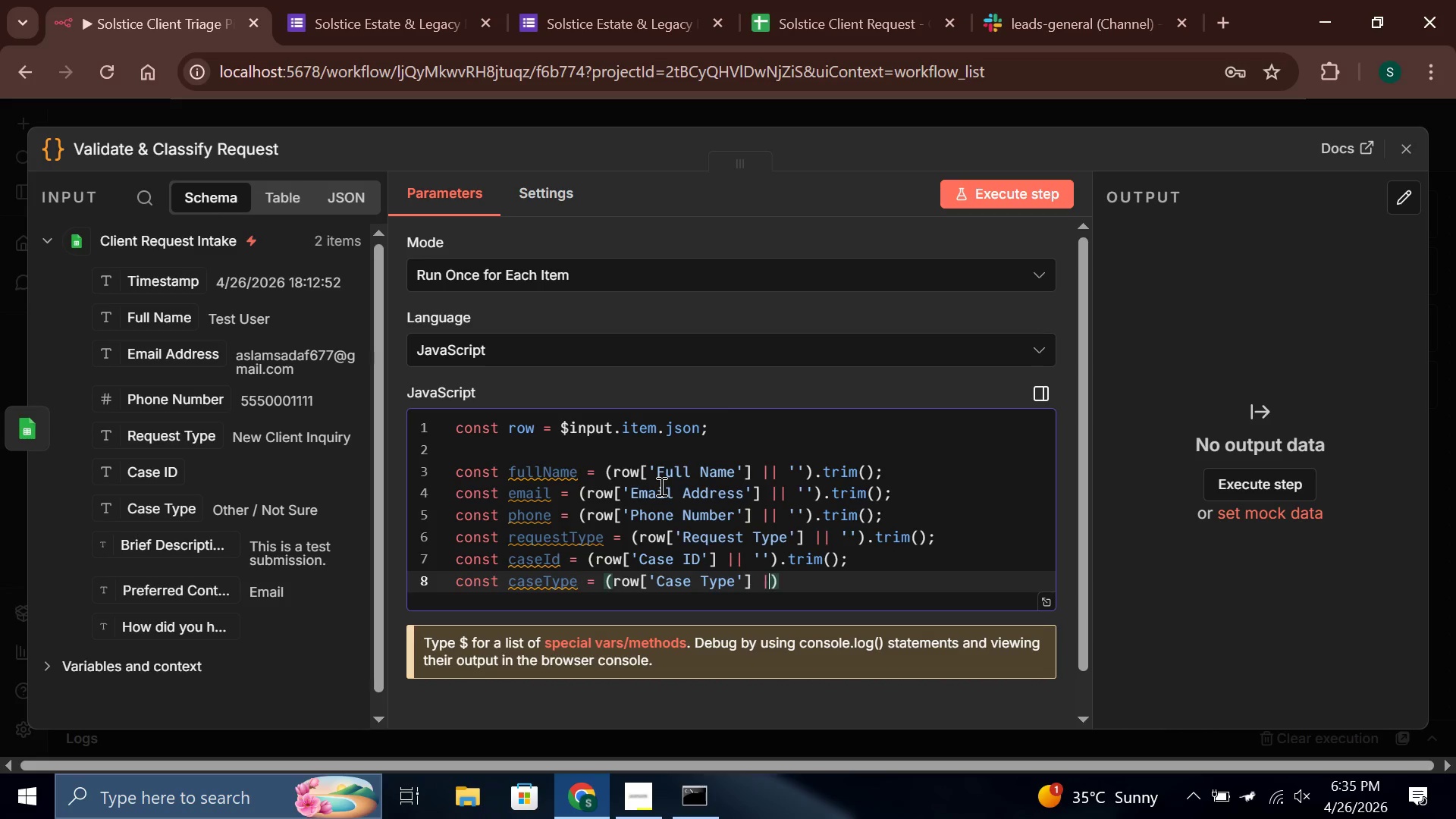 
key(Shift+Backslash)
 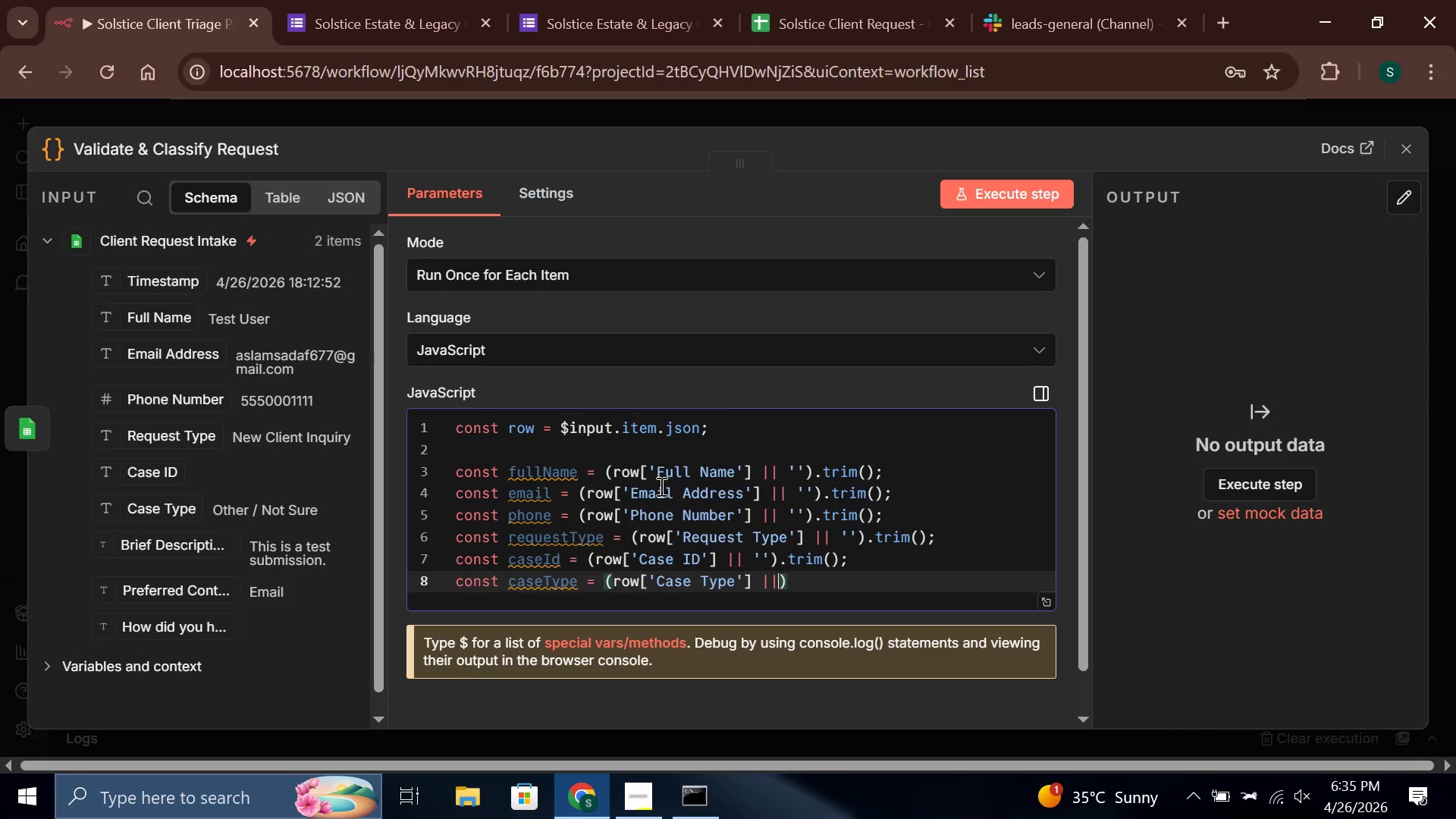 
key(Space)
 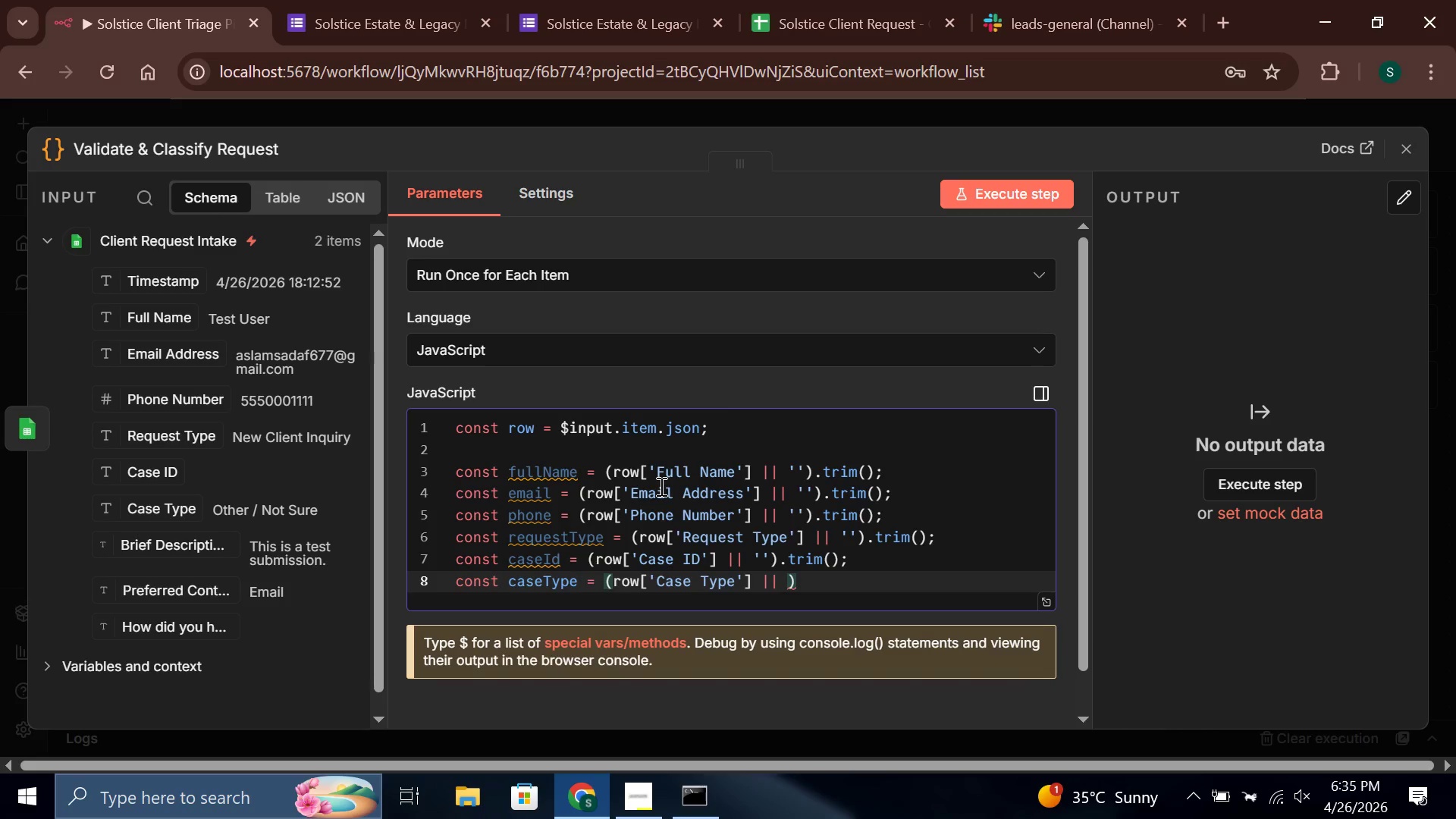 
key(Quote)
 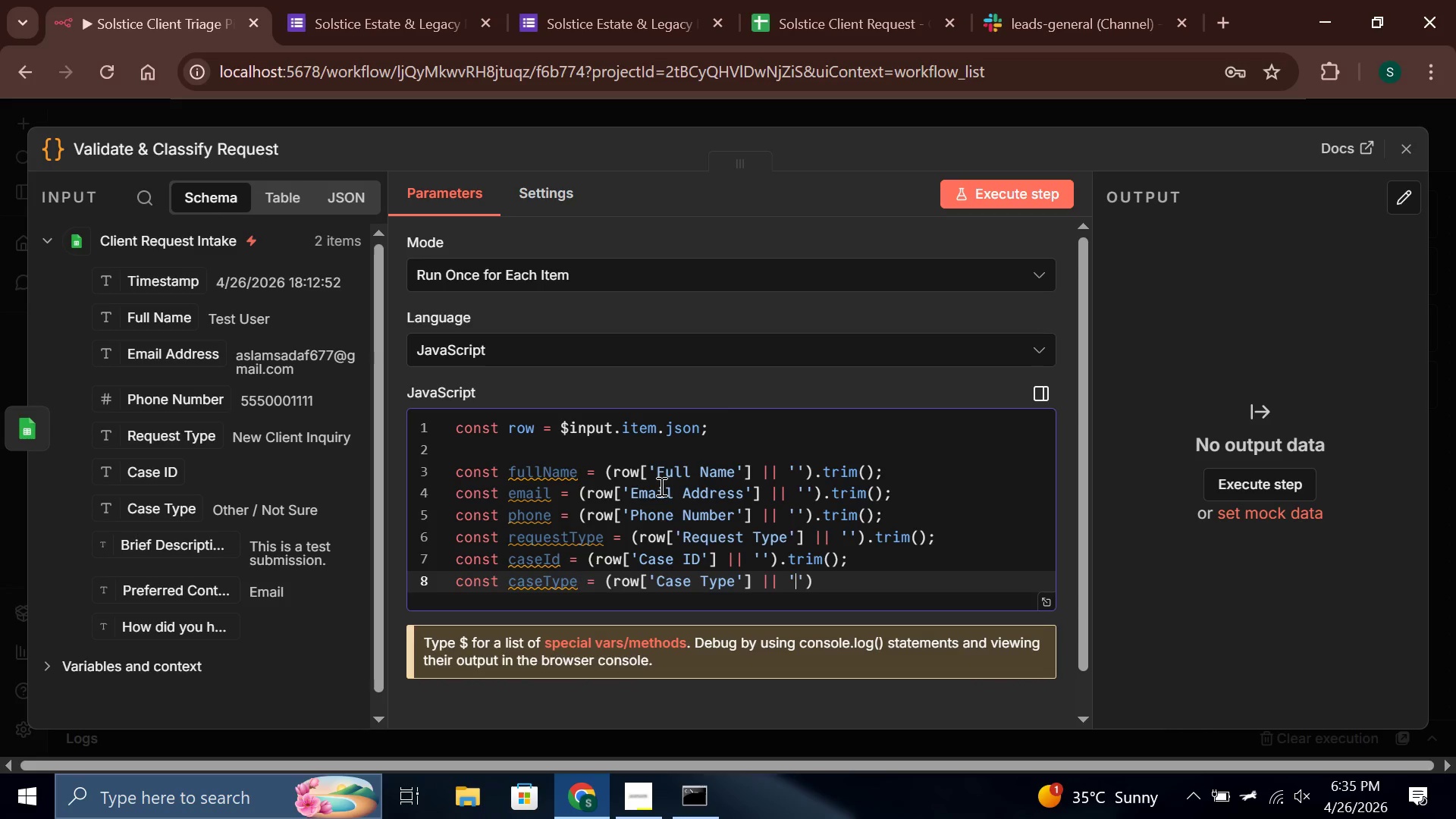 
key(ArrowRight)
 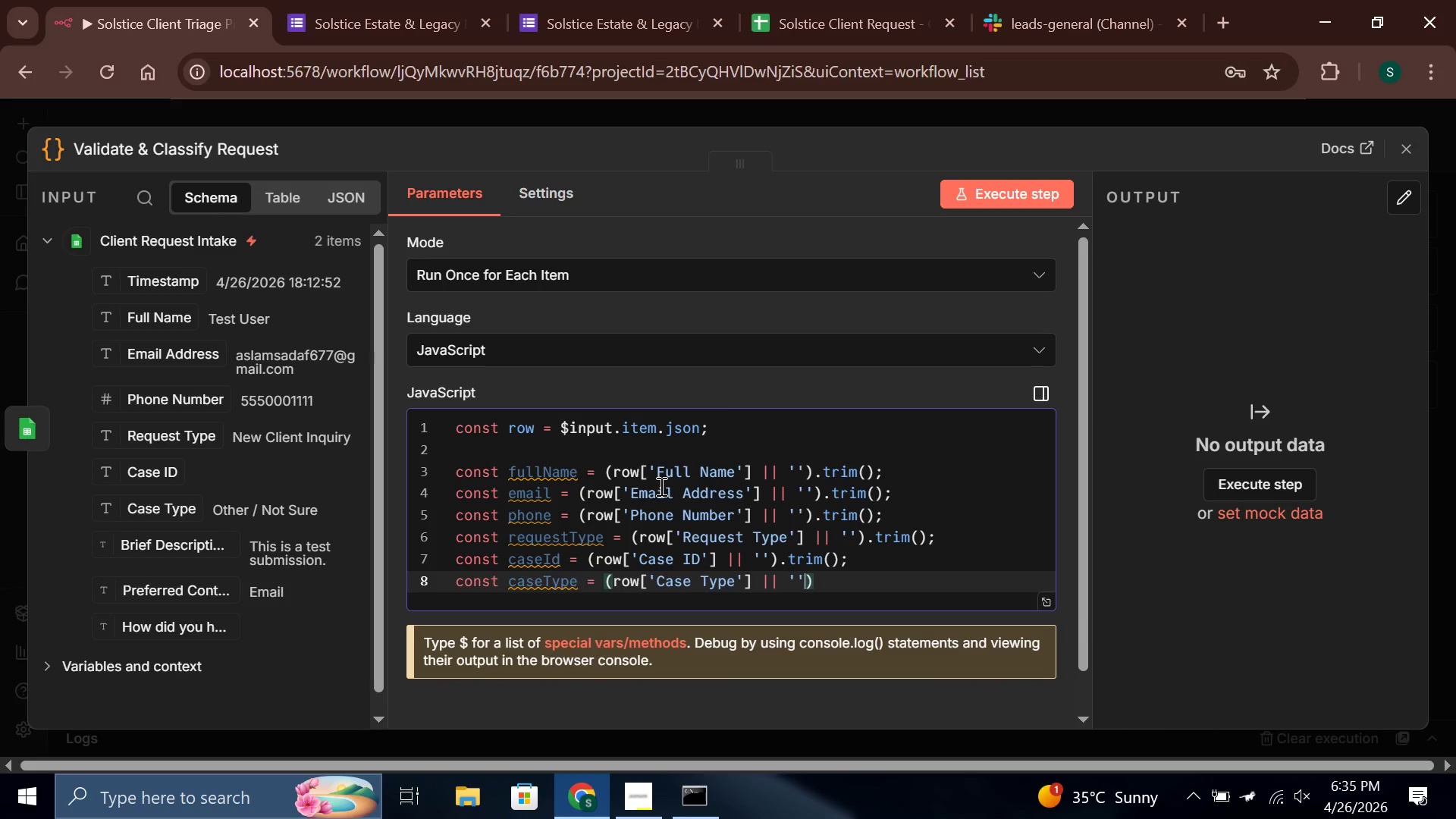 
key(ArrowRight)
 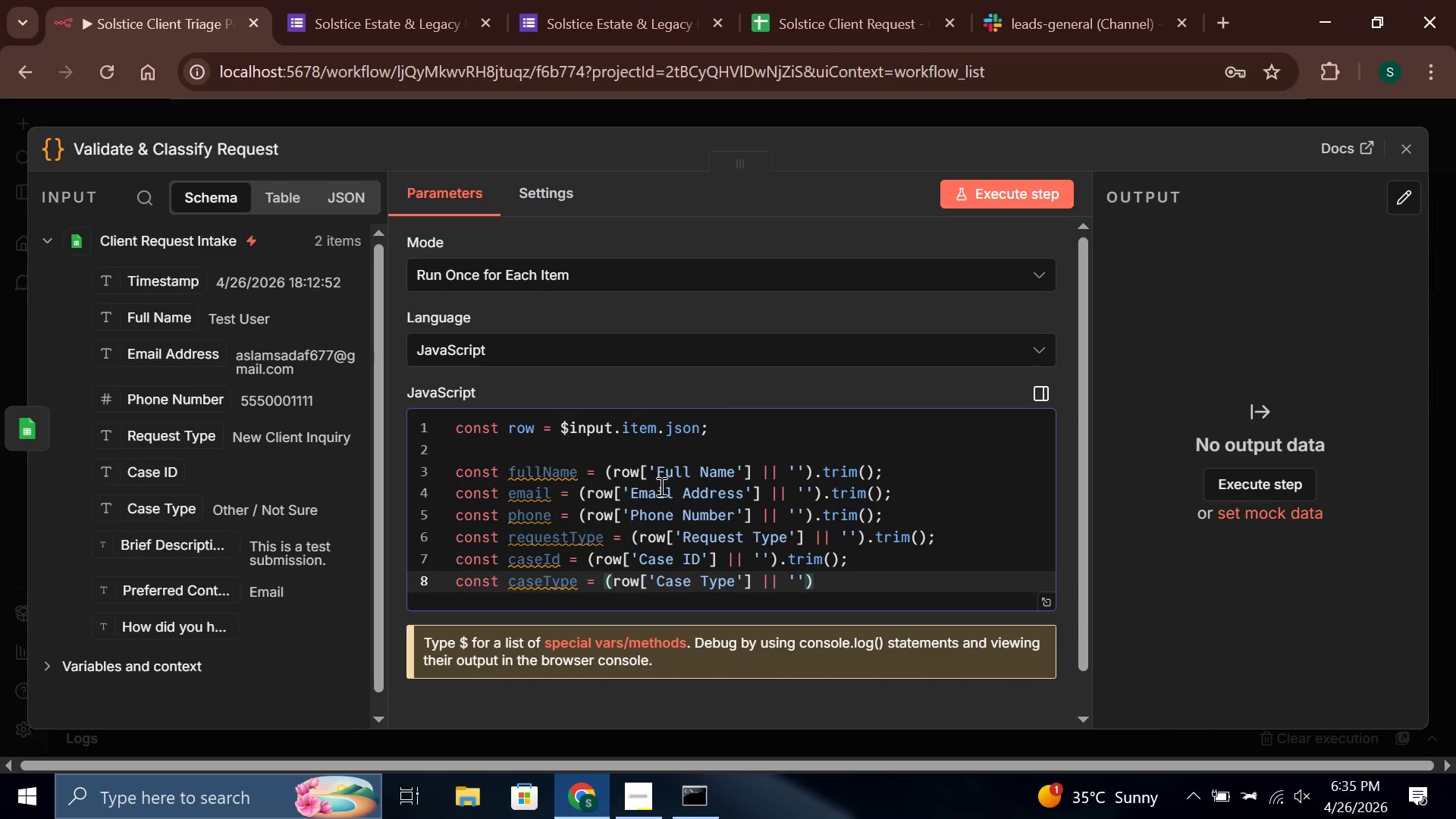 
type(.trim()
 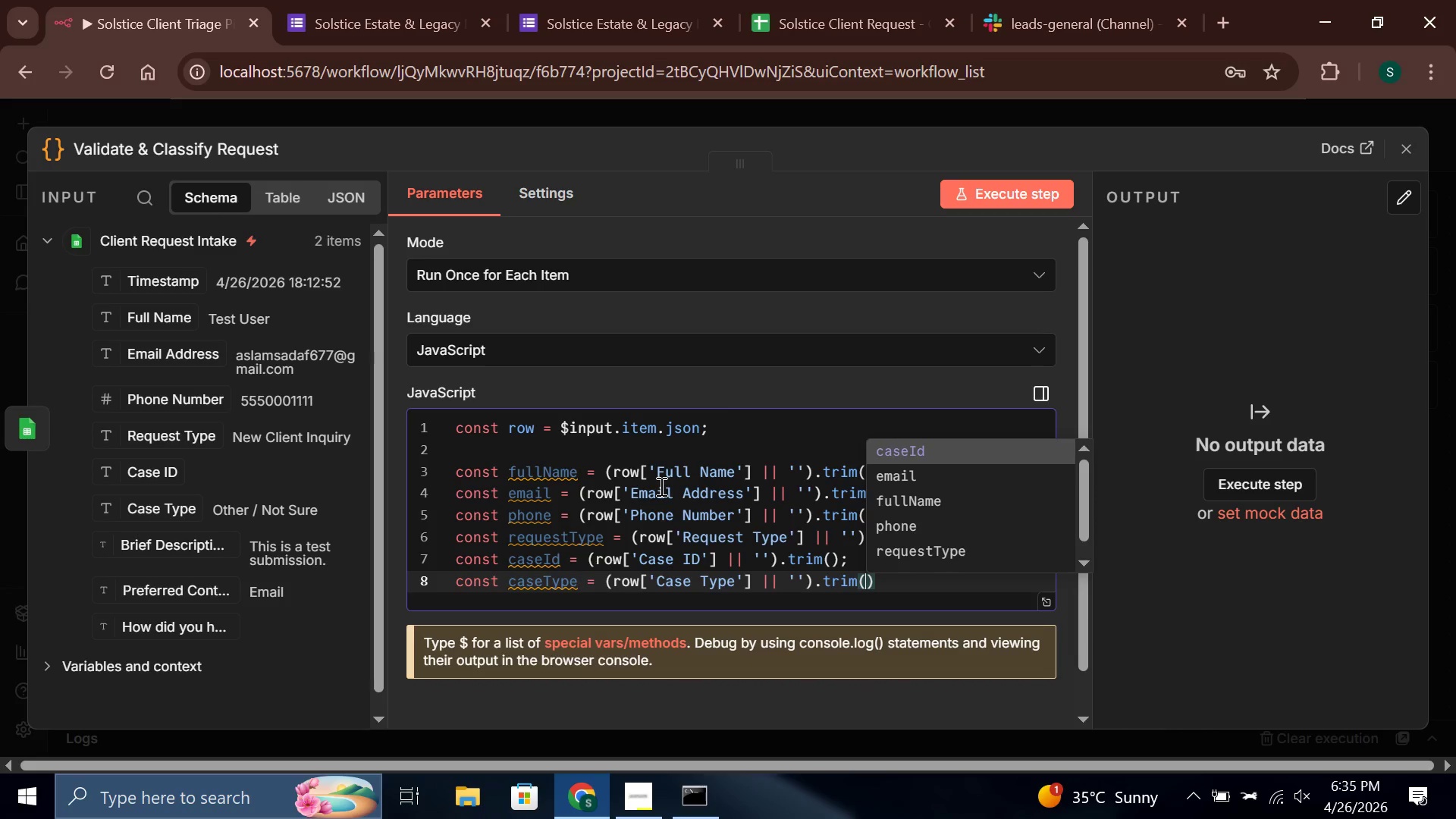 
key(ArrowRight)
 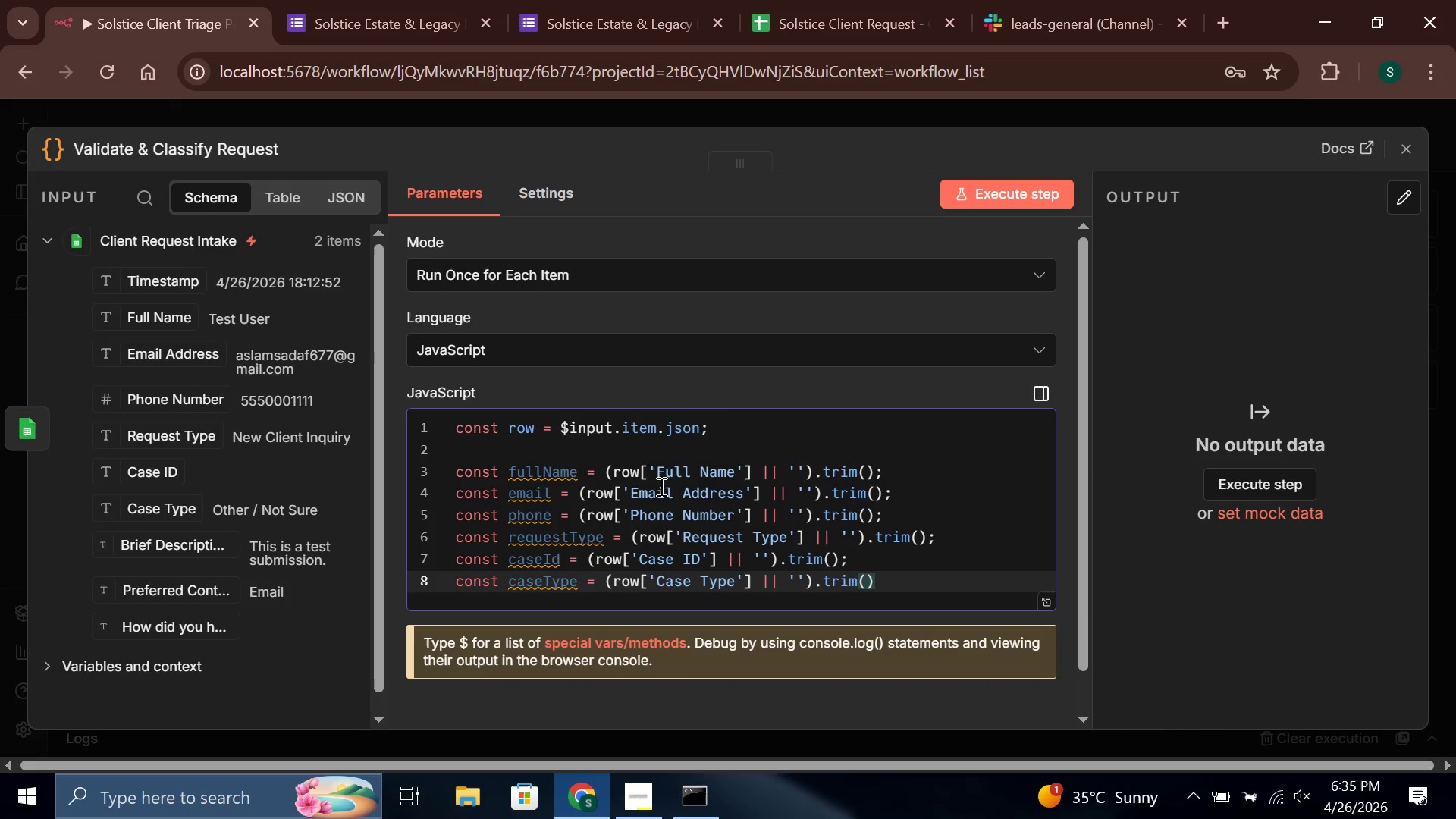 
key(Semicolon)
 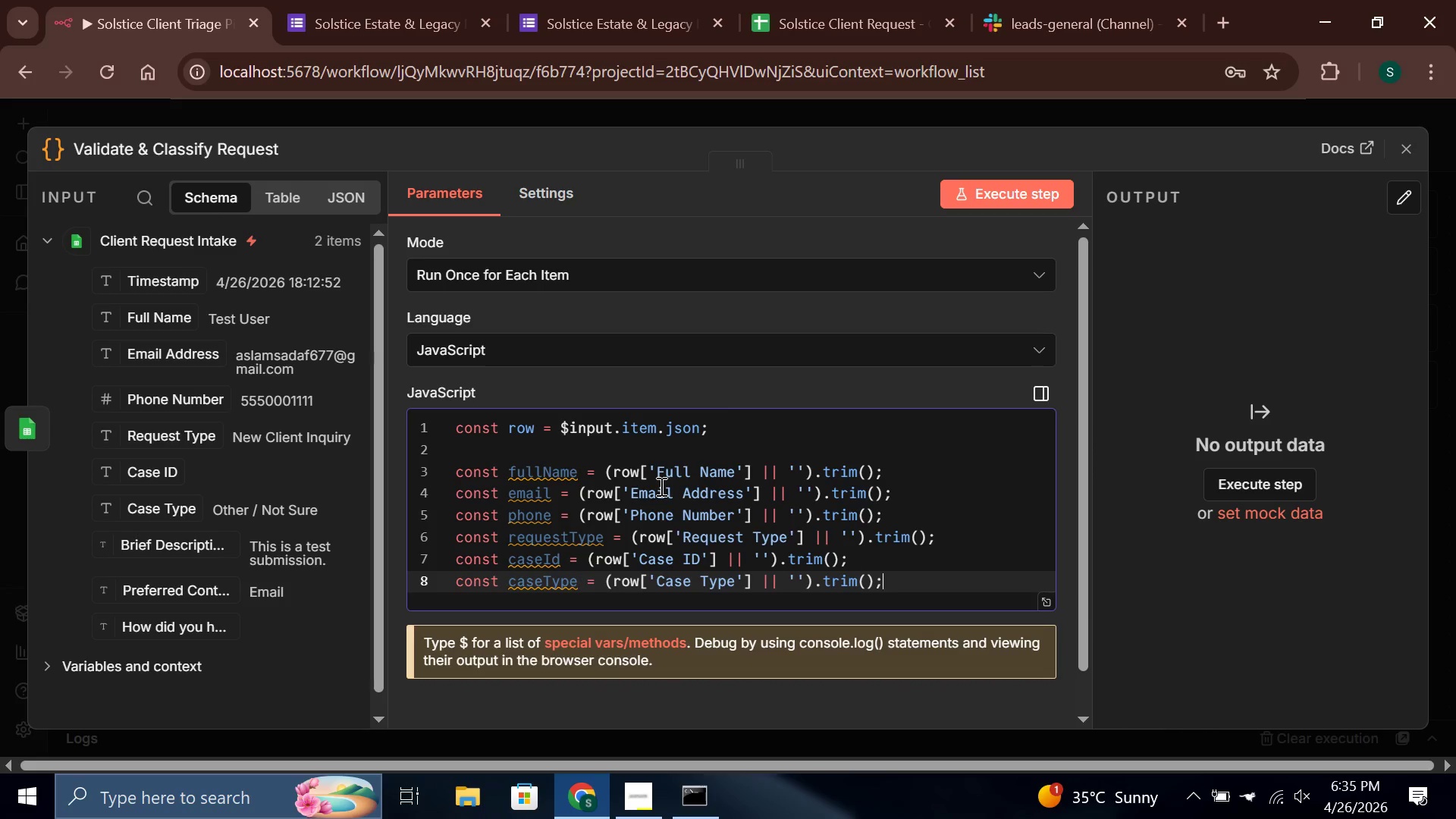 
key(Enter)
 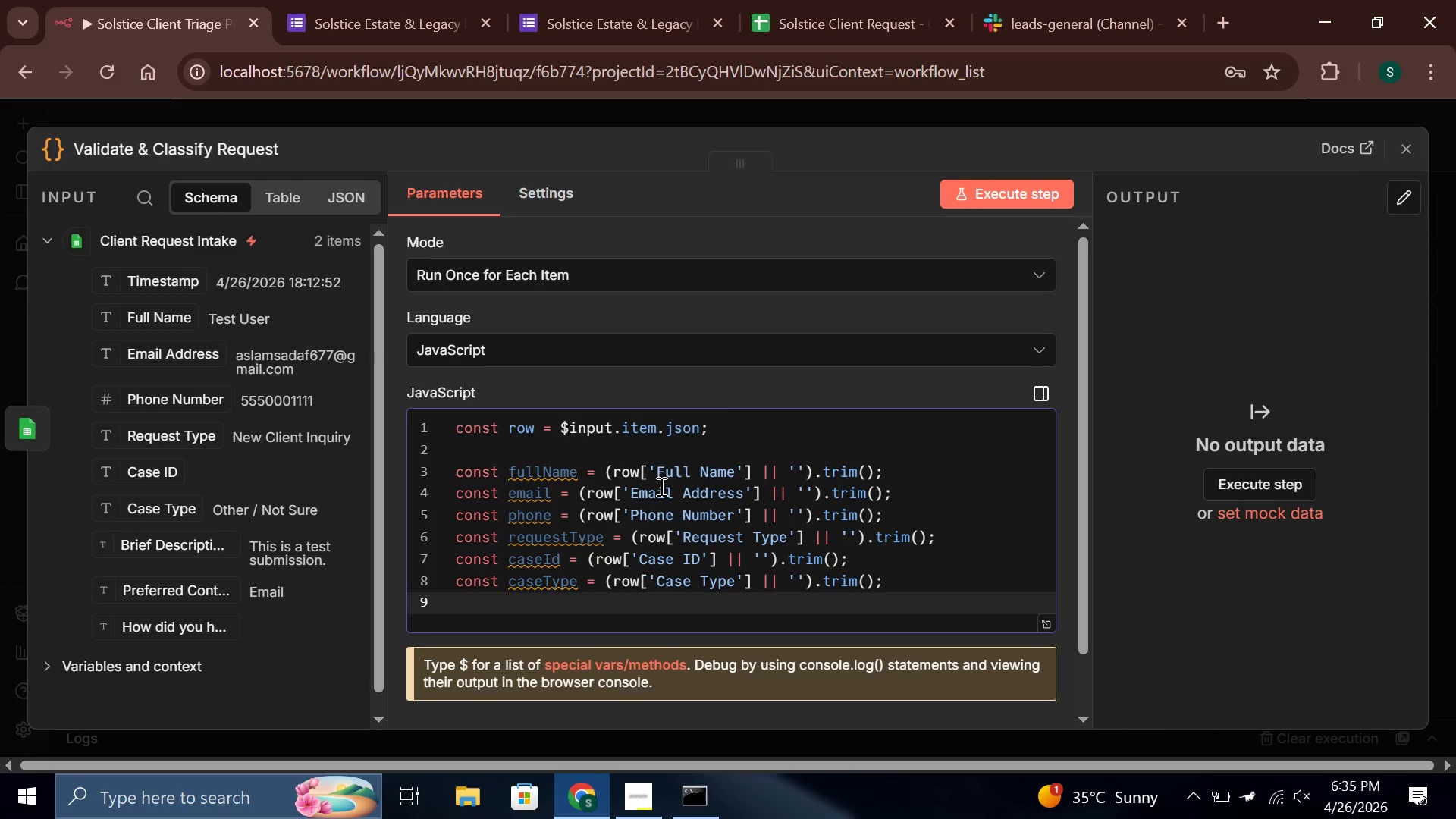 
wait(6.08)
 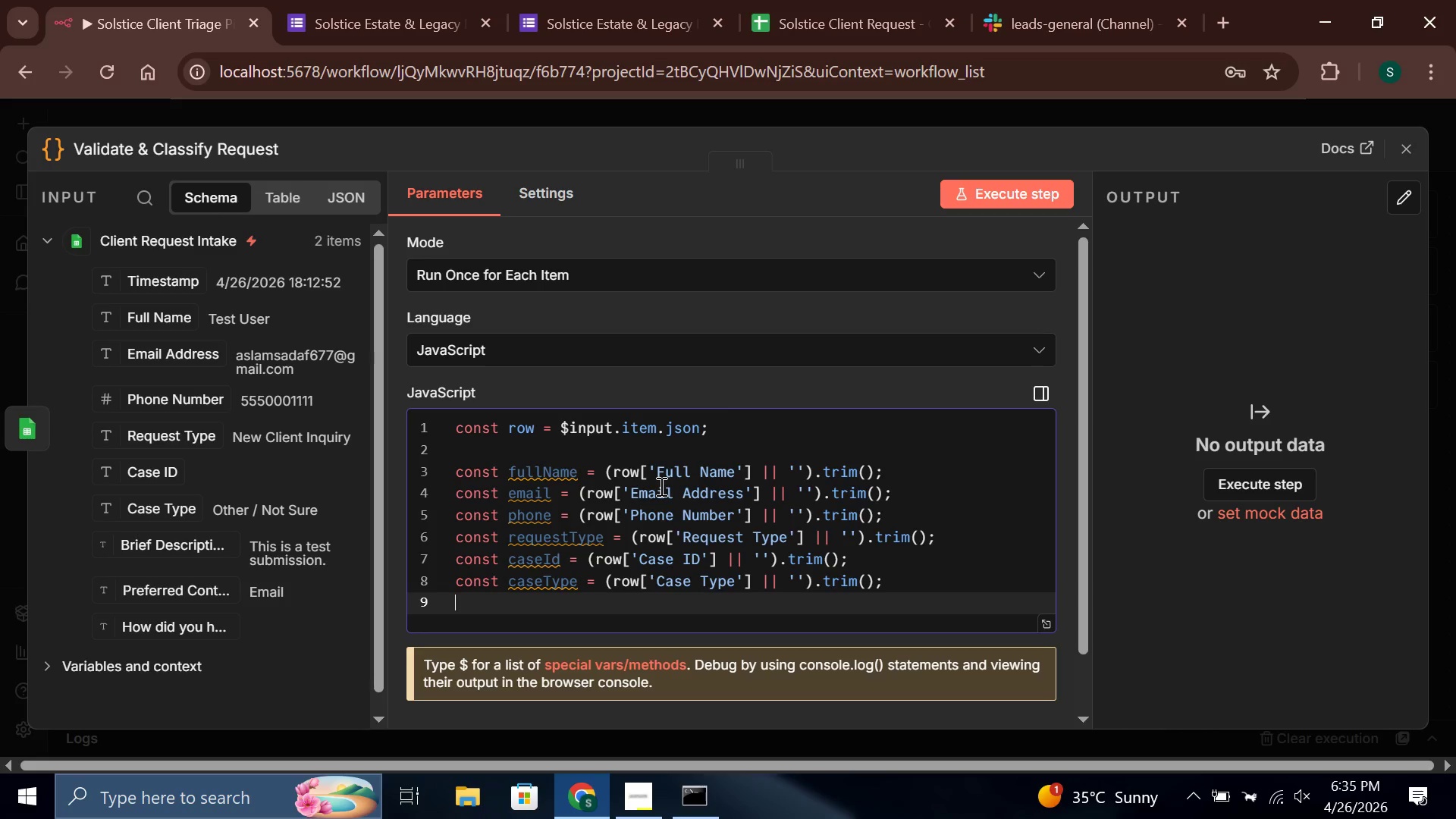 
type(const description = (row)
 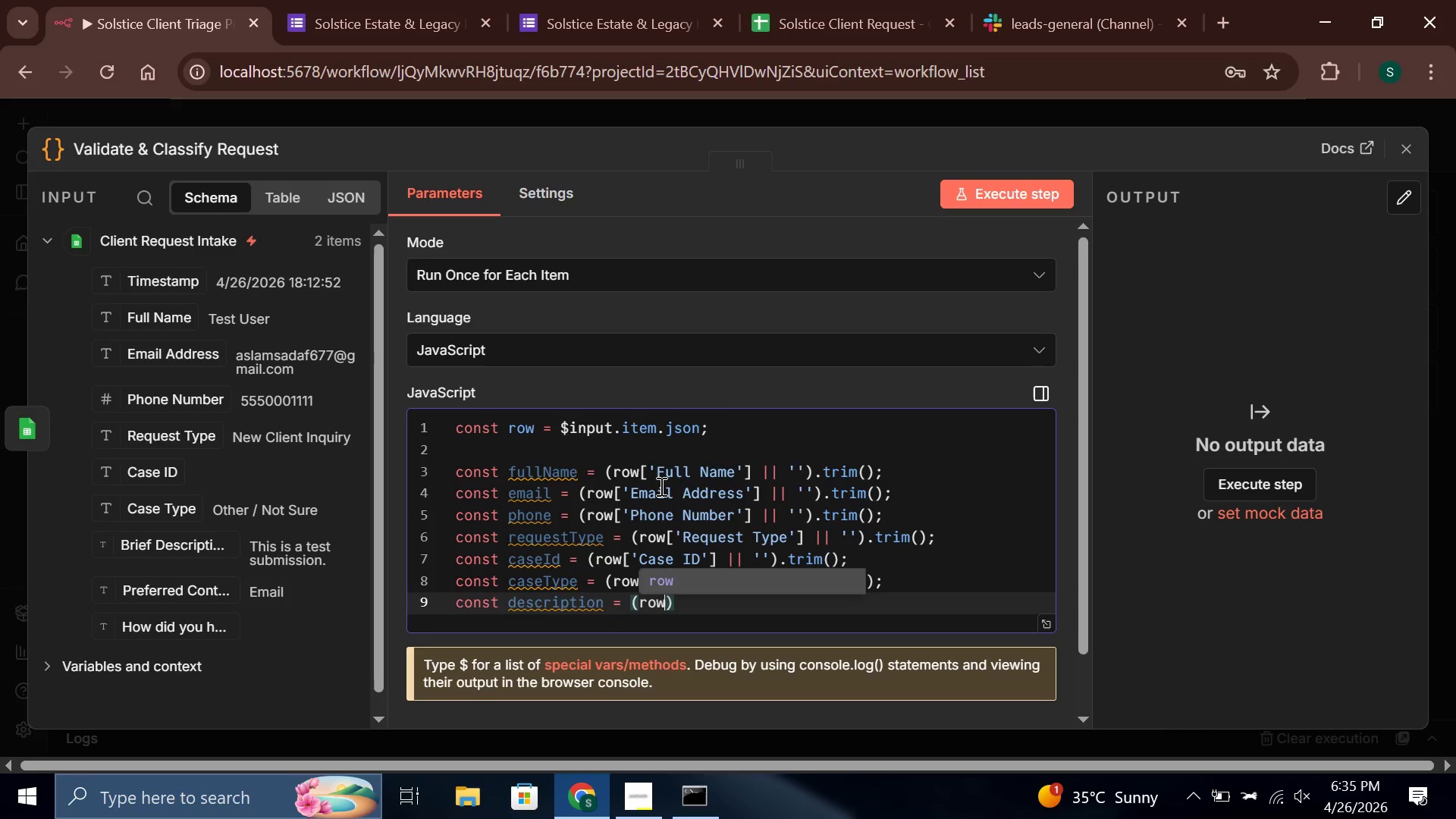 
wait(47.25)
 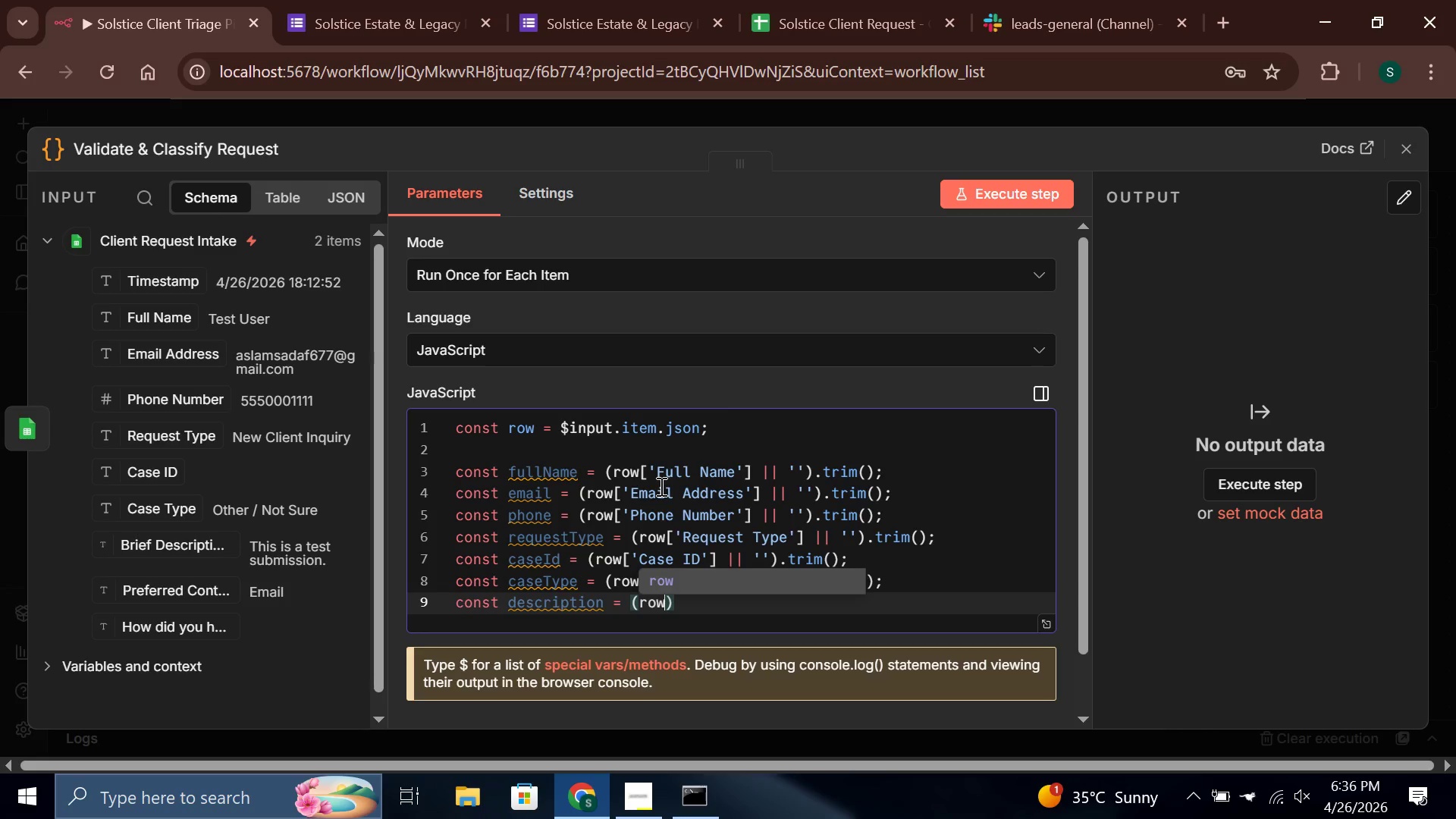 
key(CapsLock)
 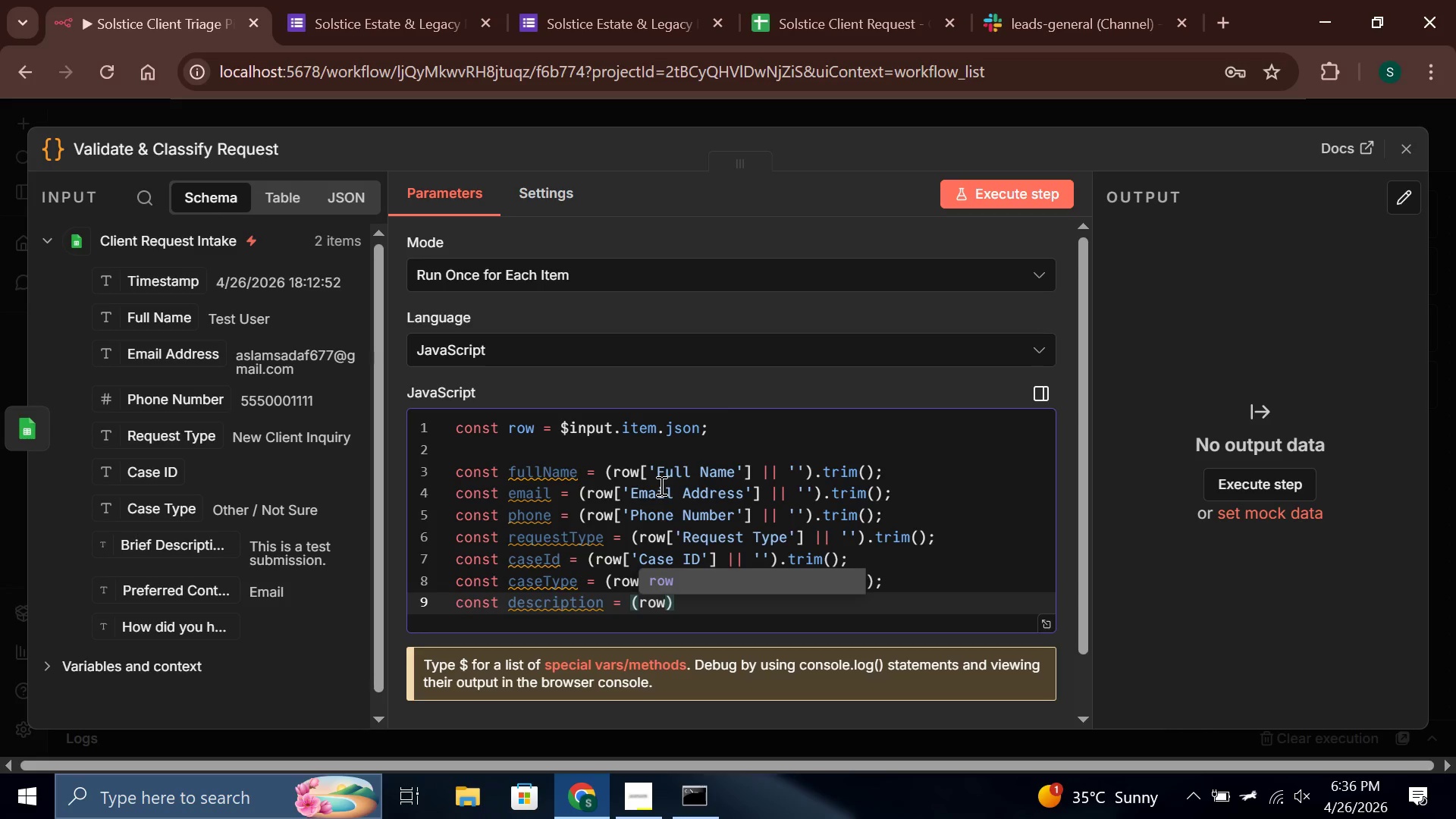 
key(CapsLock)
 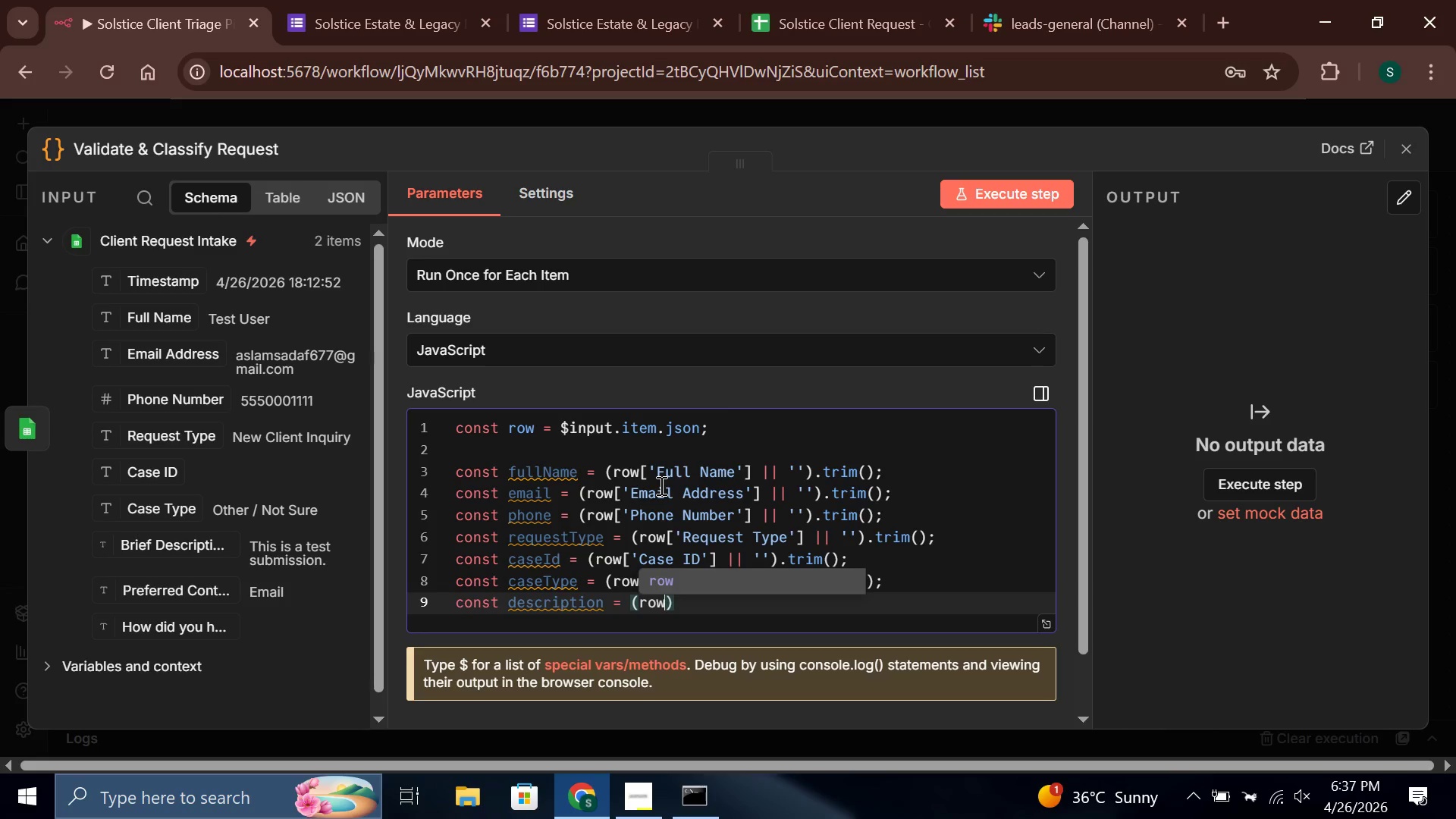 
wait(30.91)
 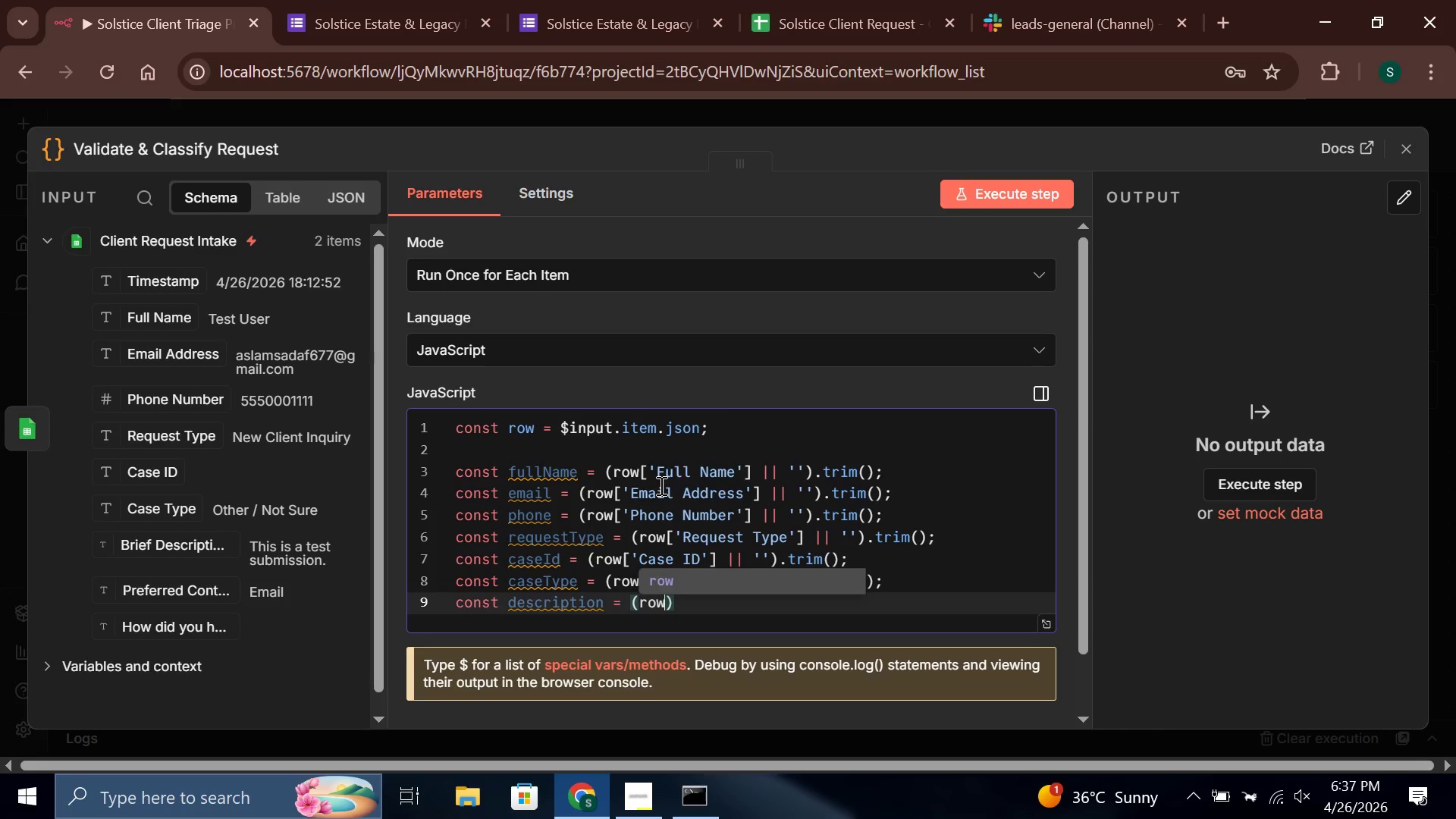 
type(['Brief )
 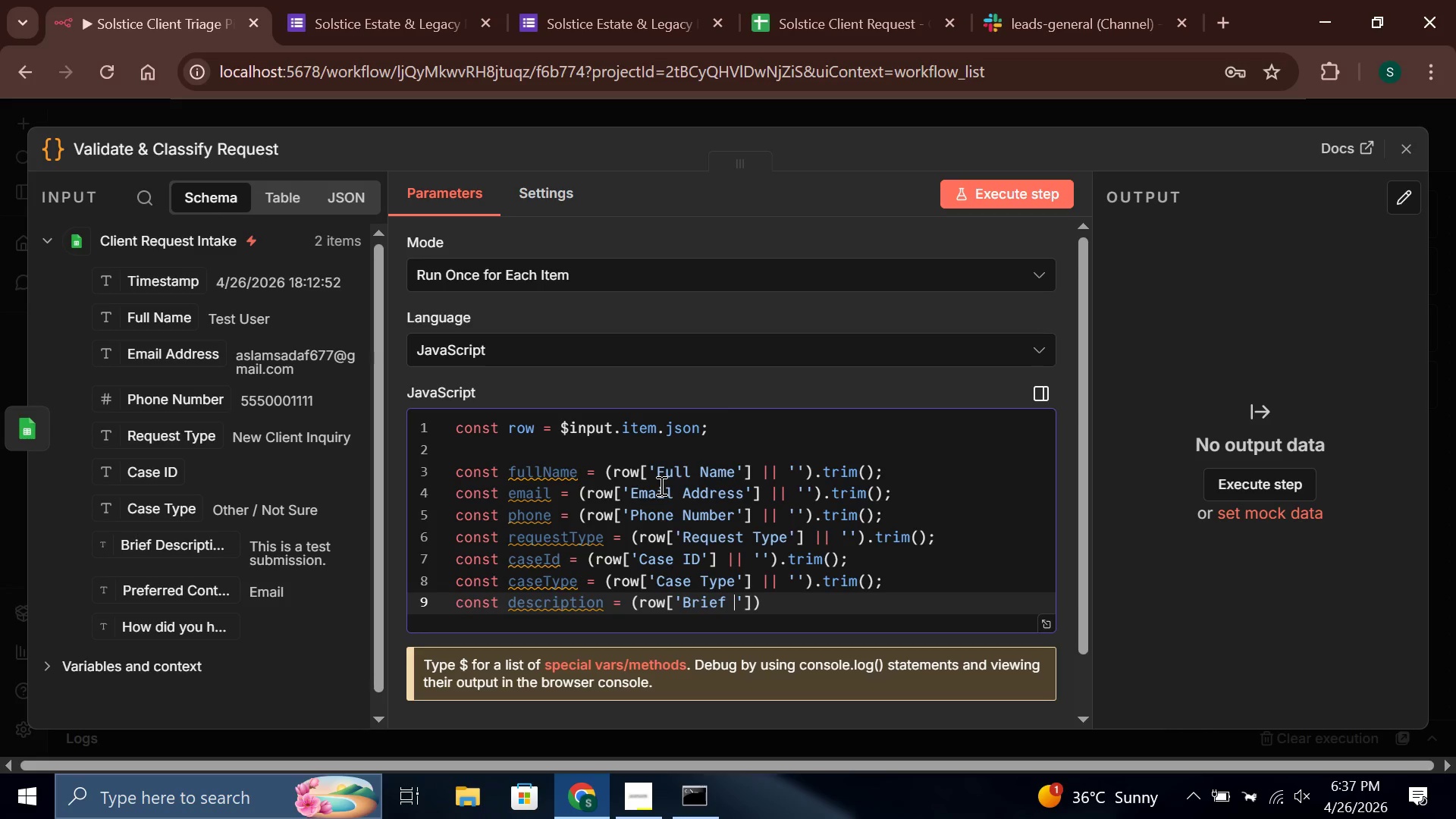 
type(Description of Your Request)
 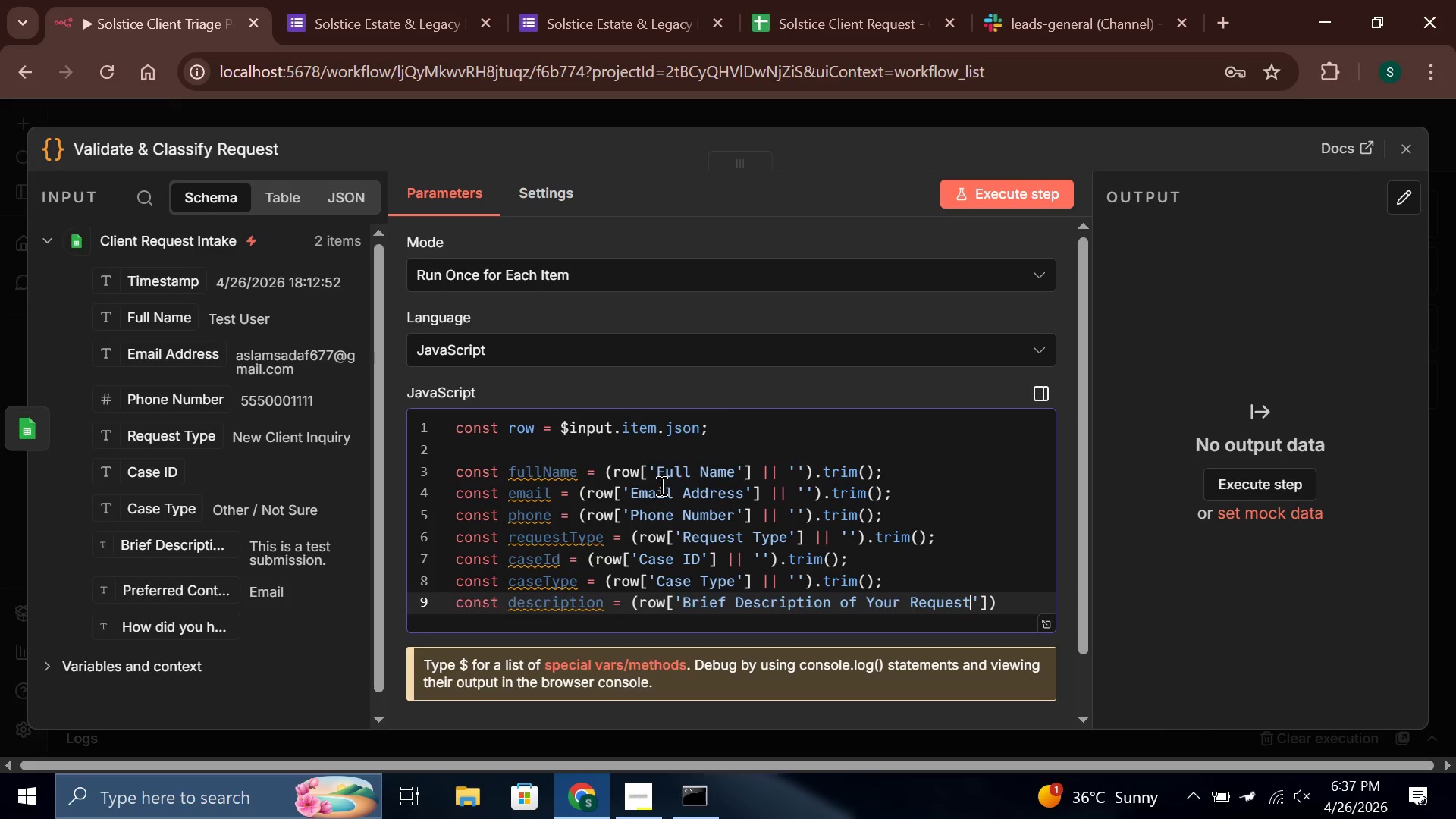 
key(ArrowRight)
 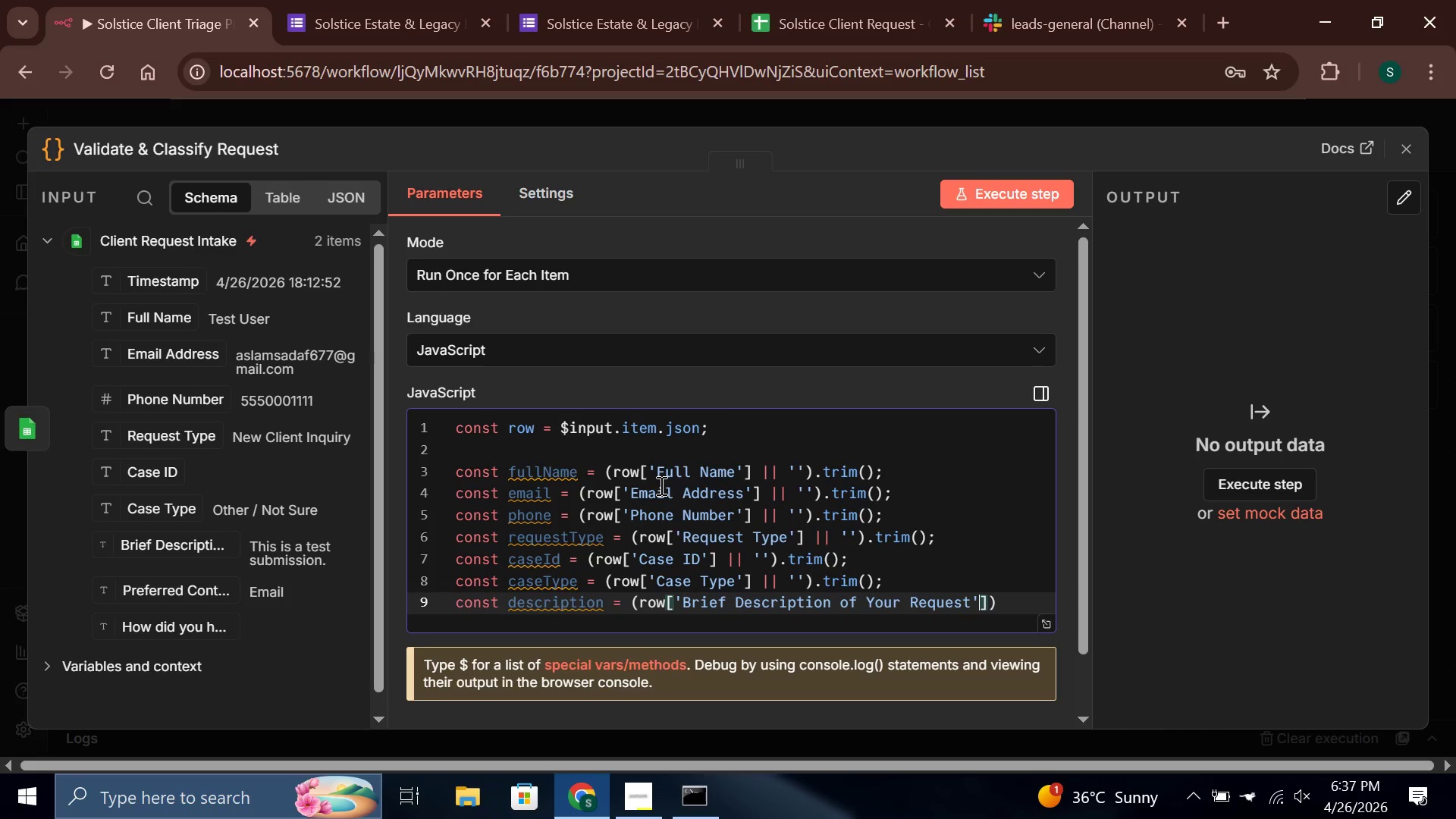 
key(ArrowRight)
 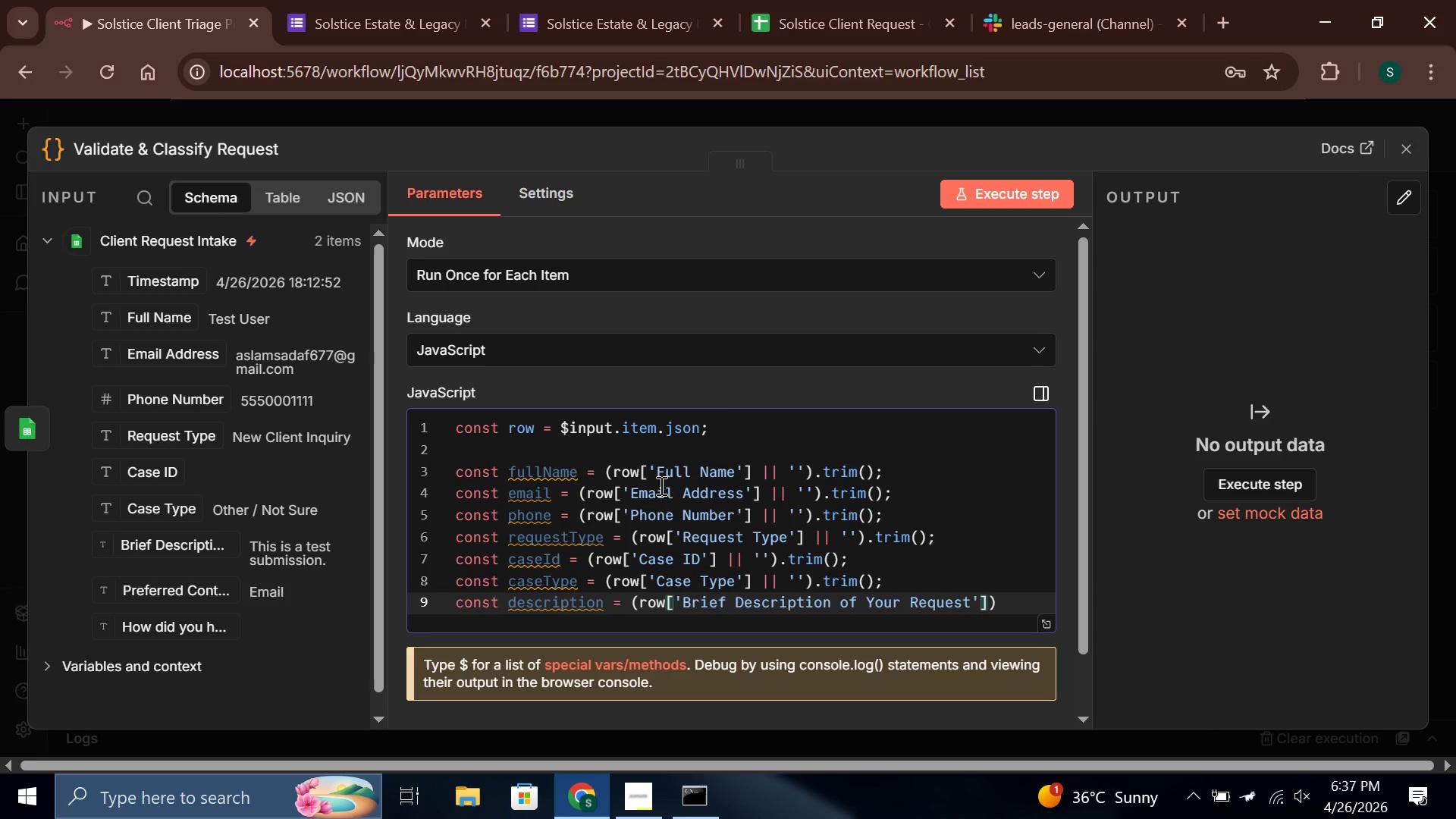 
key(Space)
 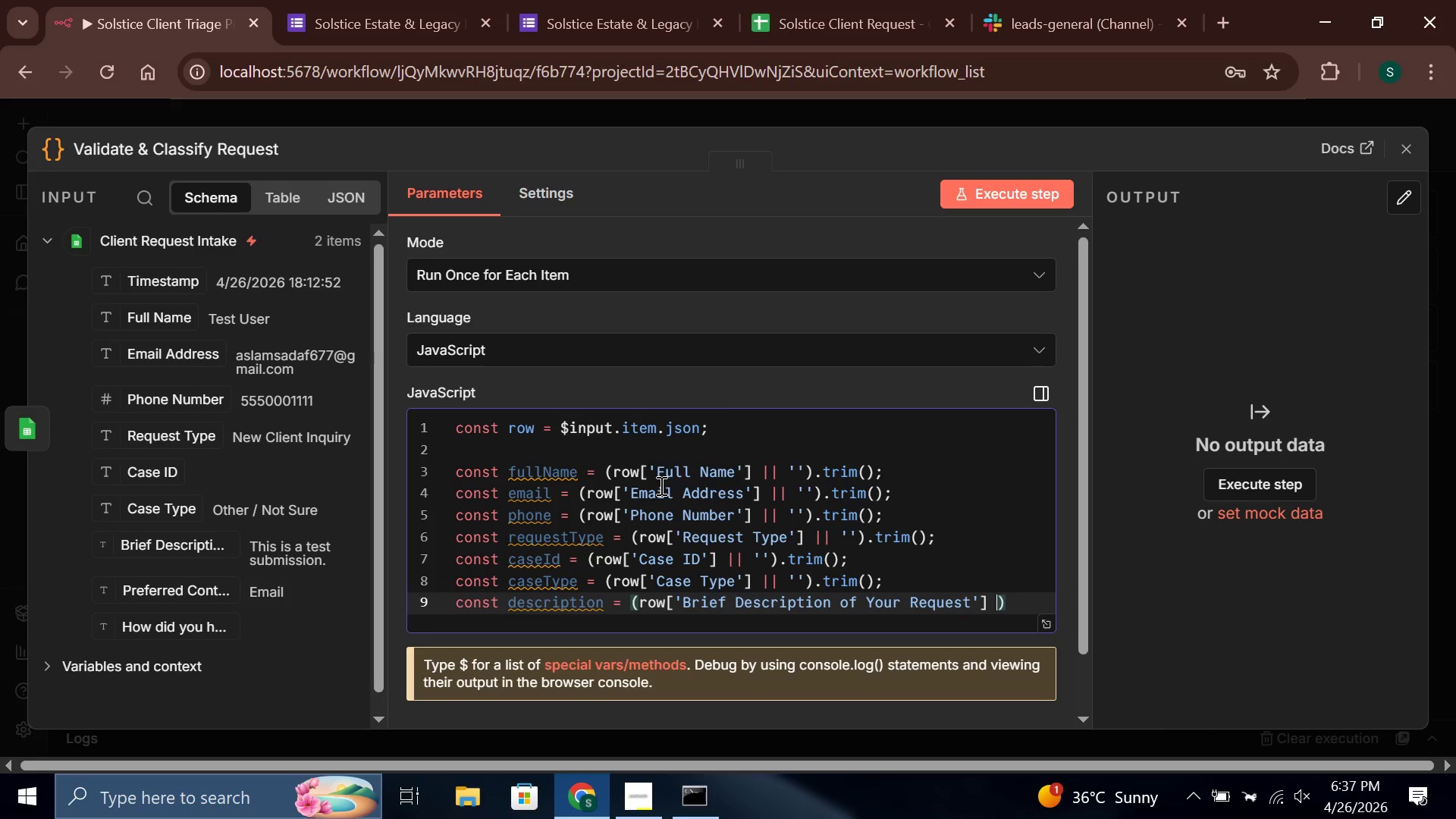 
key(Shift+Backslash)
 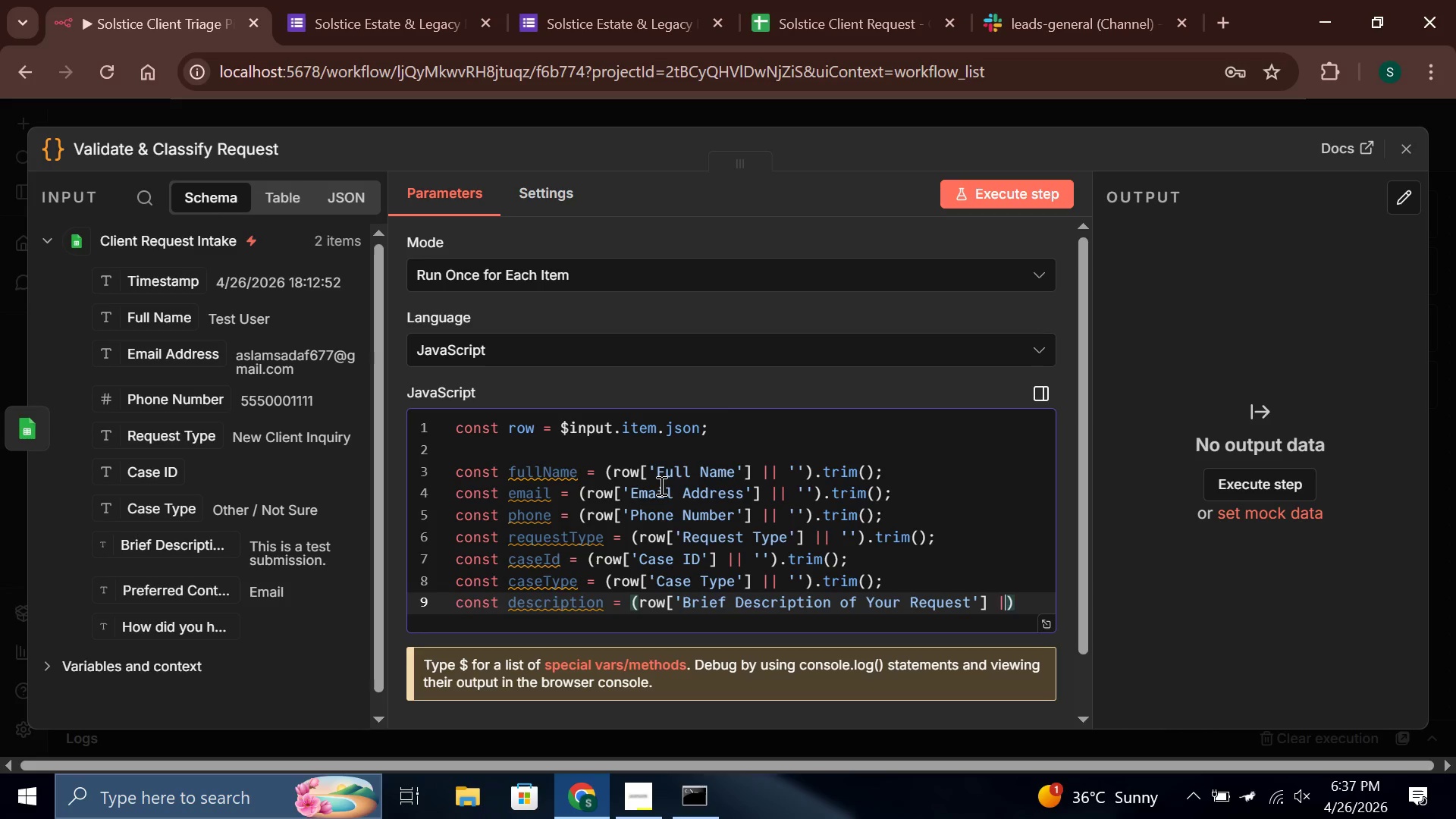 
key(Shift+Backslash)
 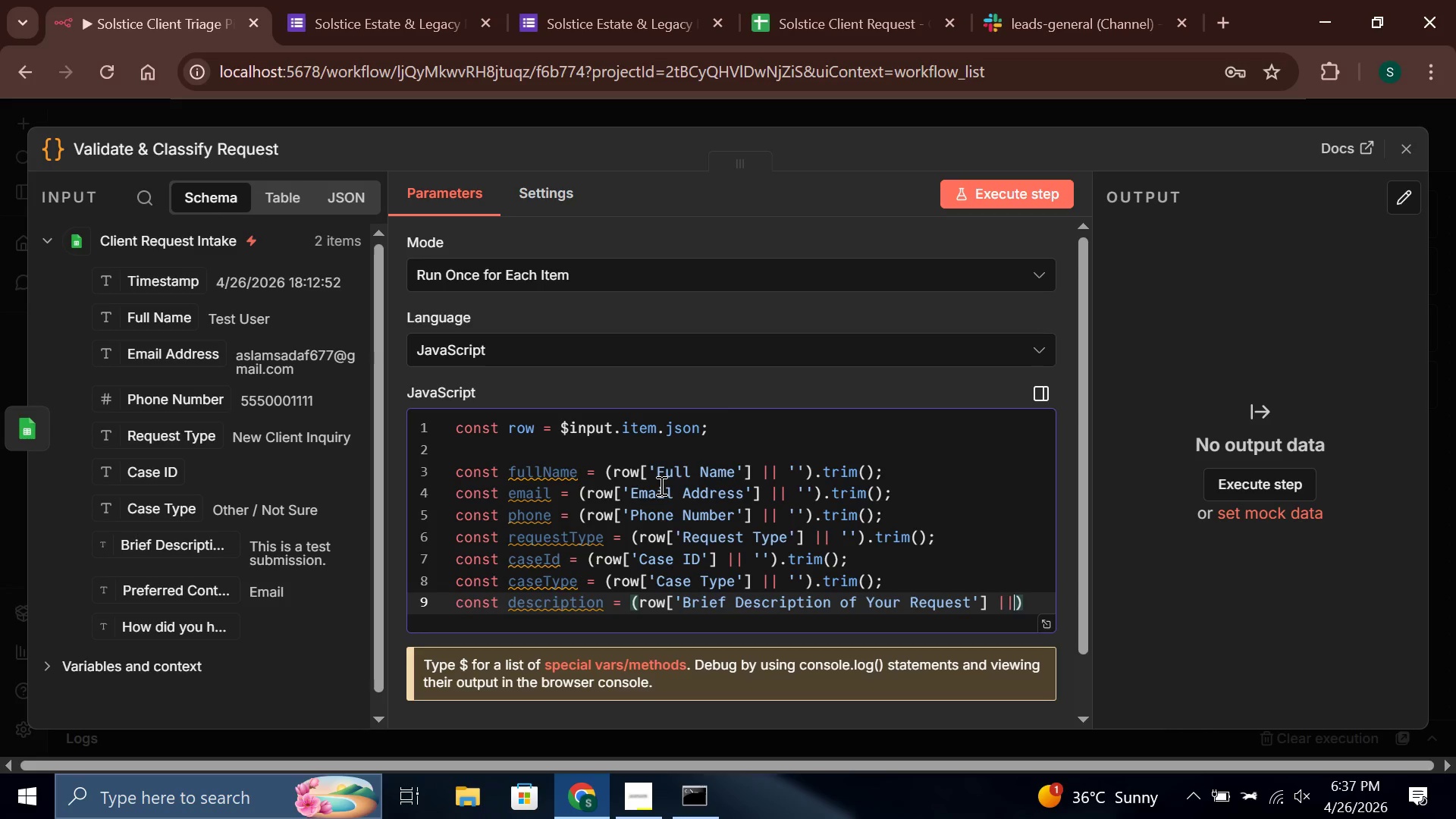 
key(Space)
 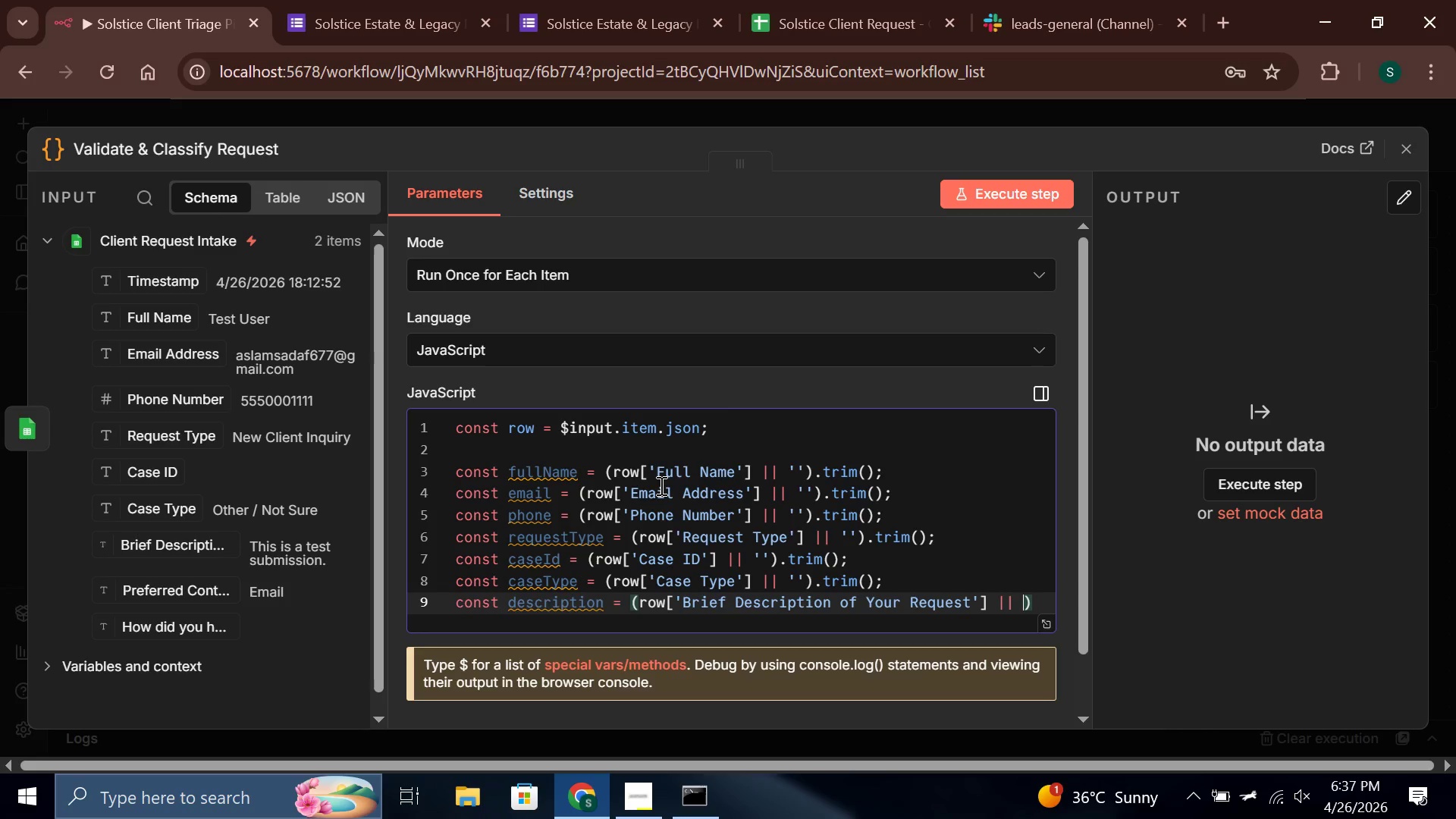 
key(Quote)
 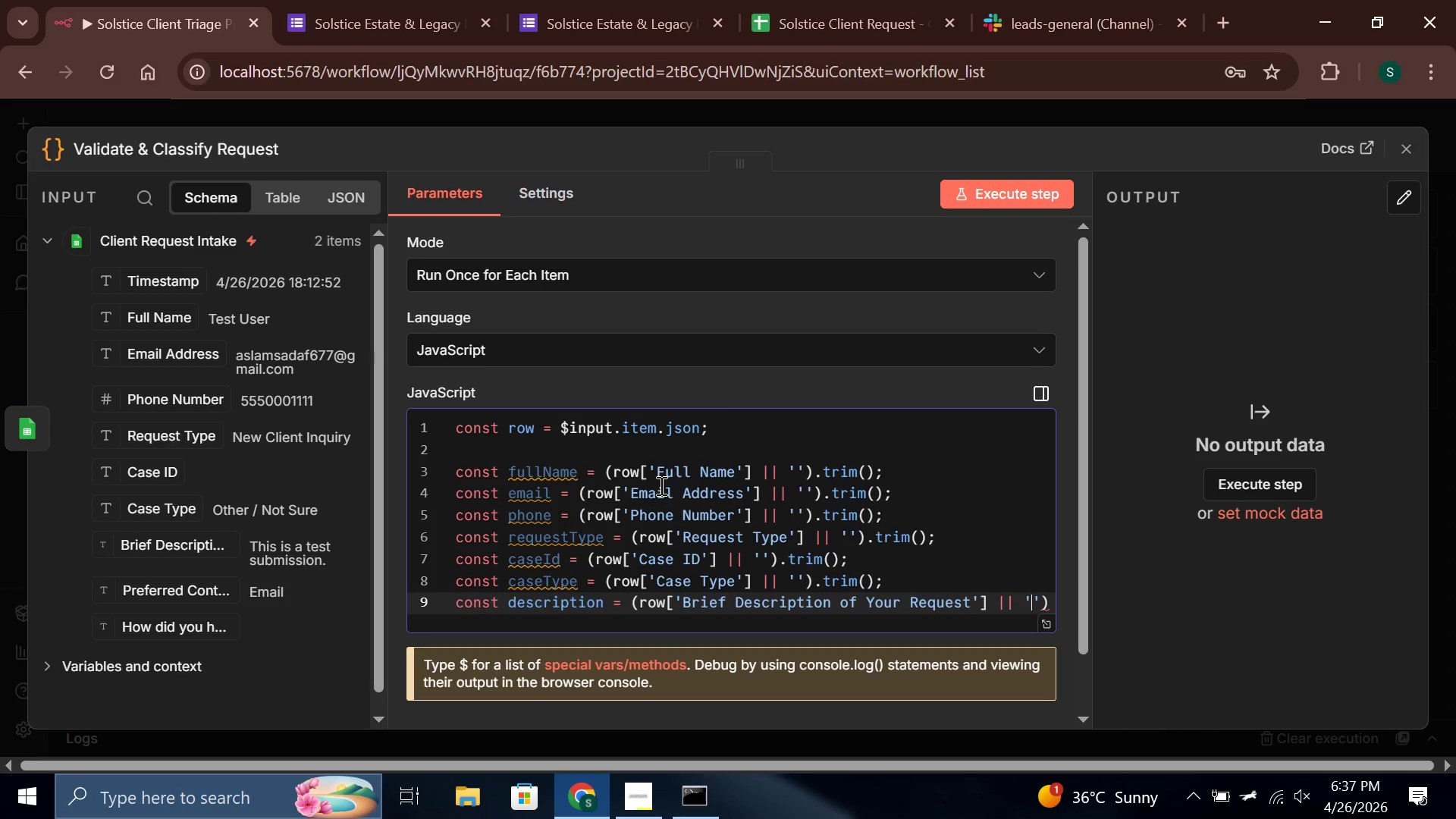 
key(ArrowRight)
 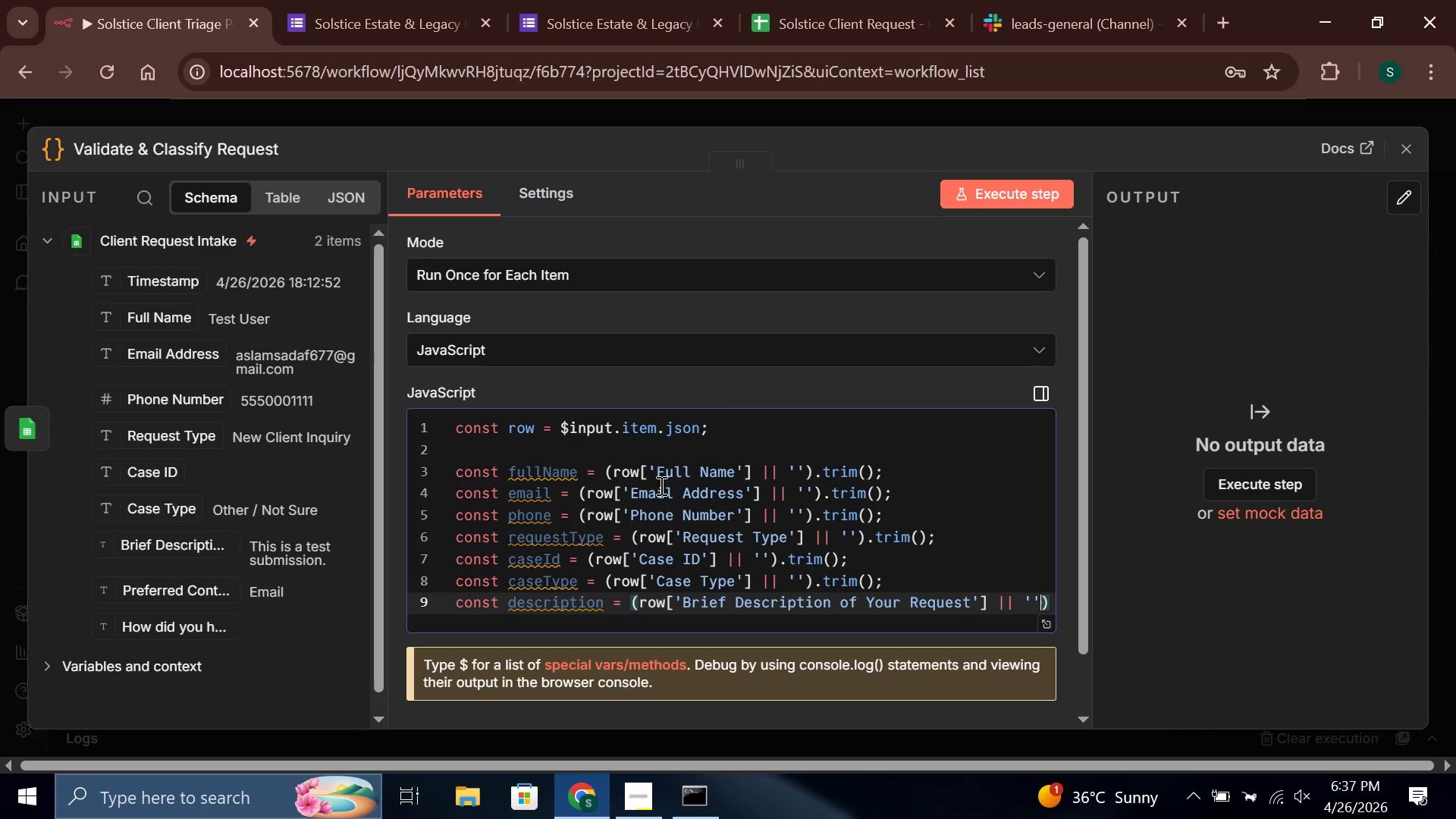 
key(ArrowRight)
 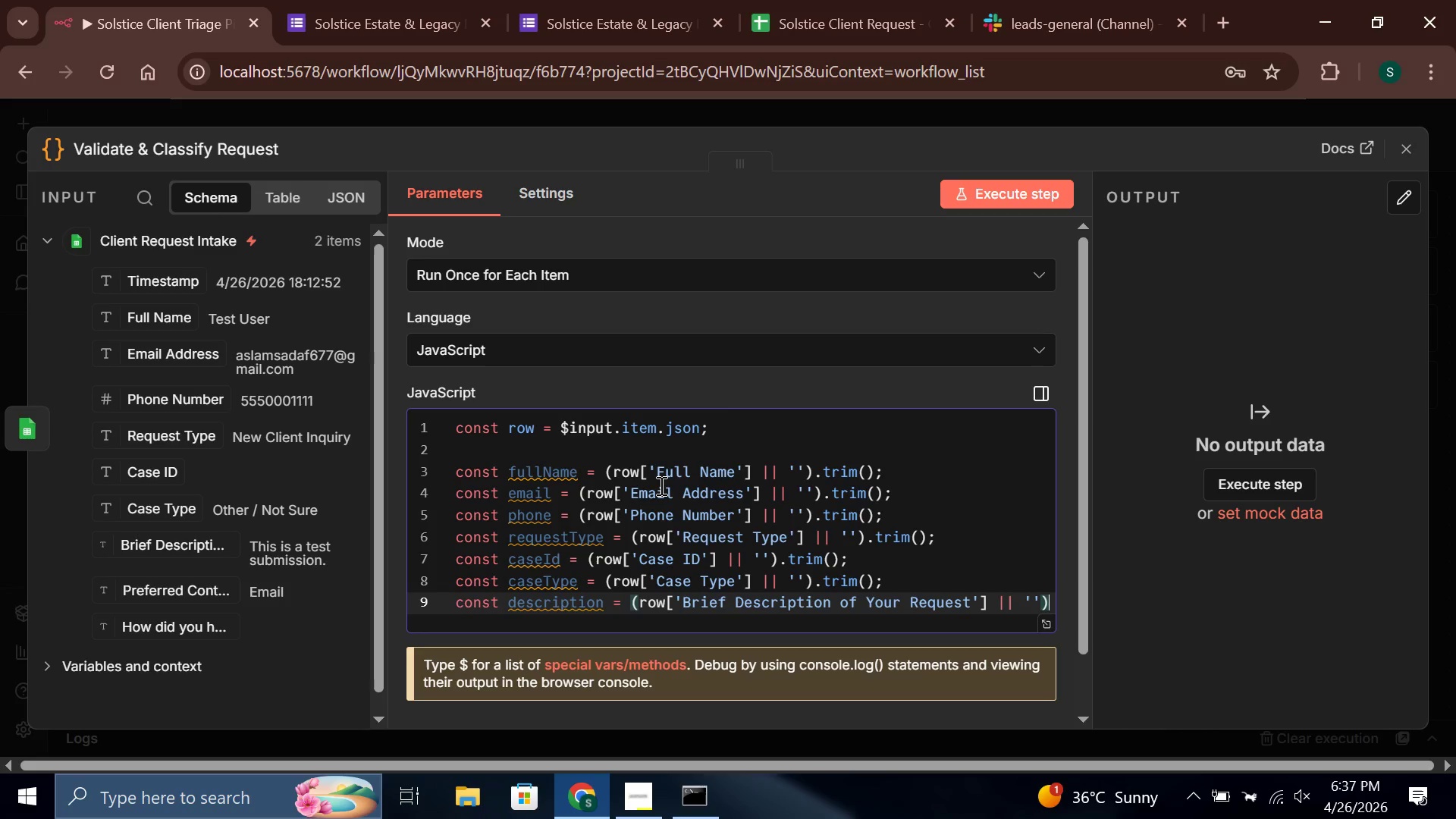 
type(.trim()
 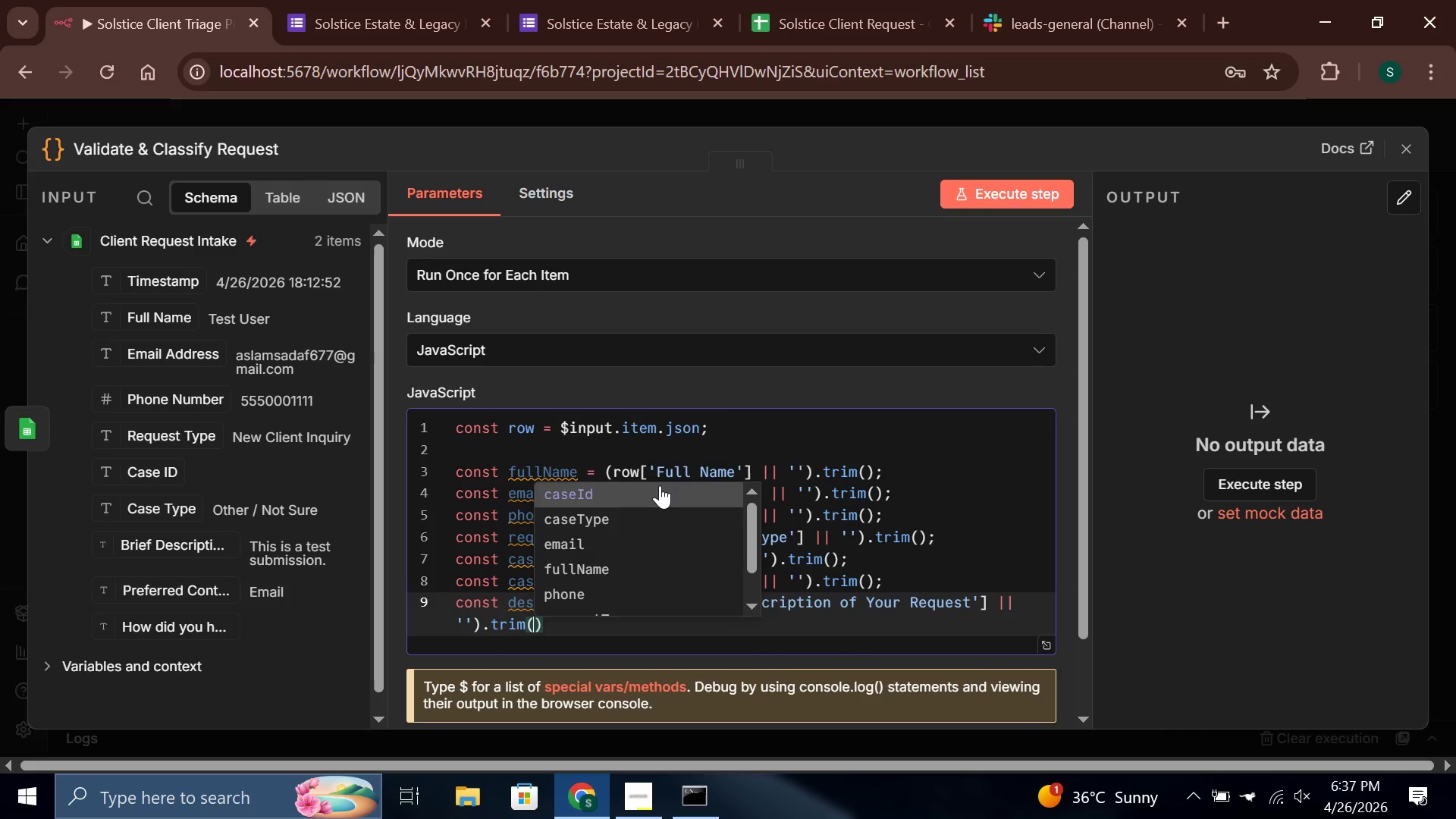 
key(ArrowRight)
 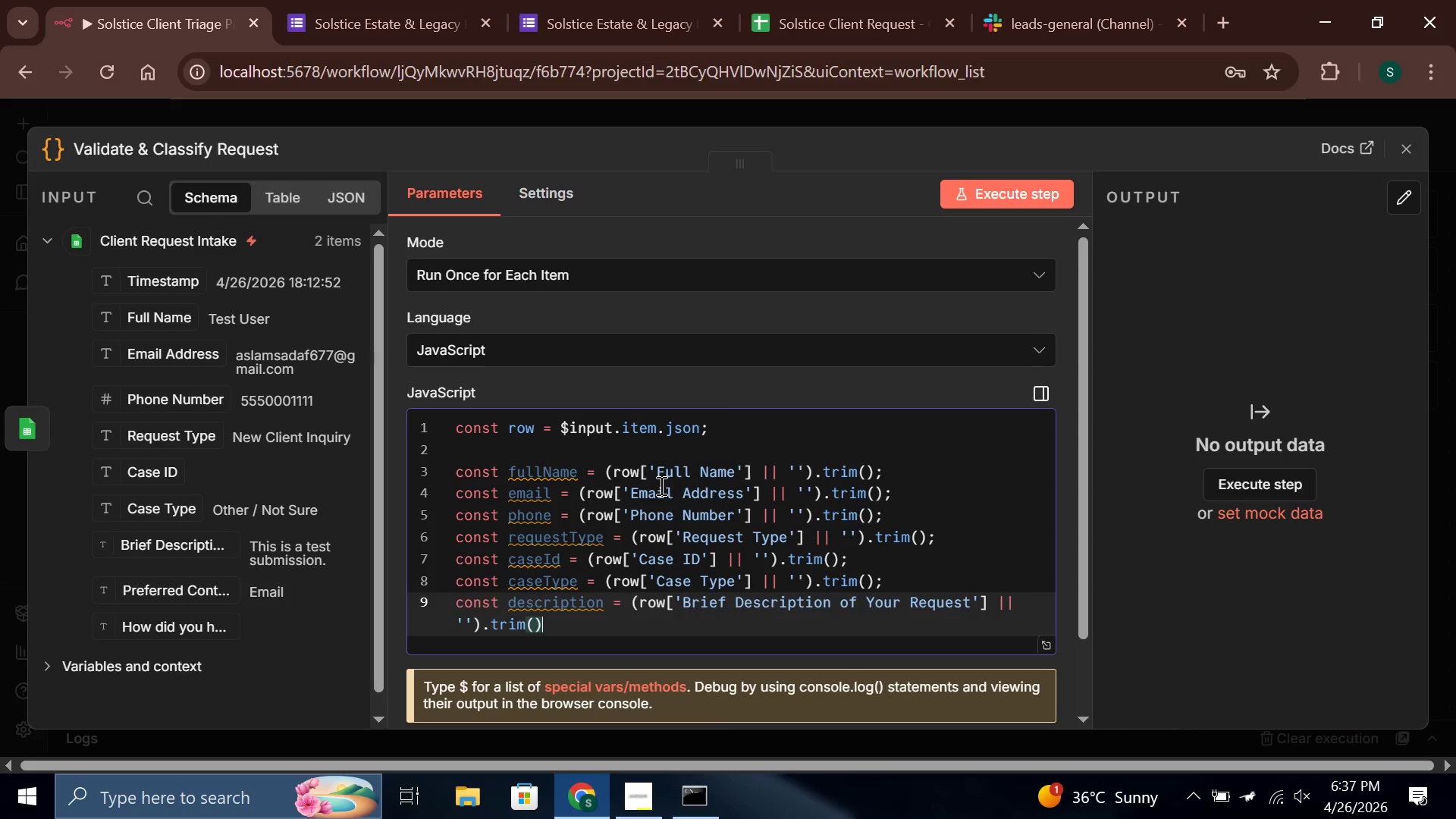 
key(Semicolon)
 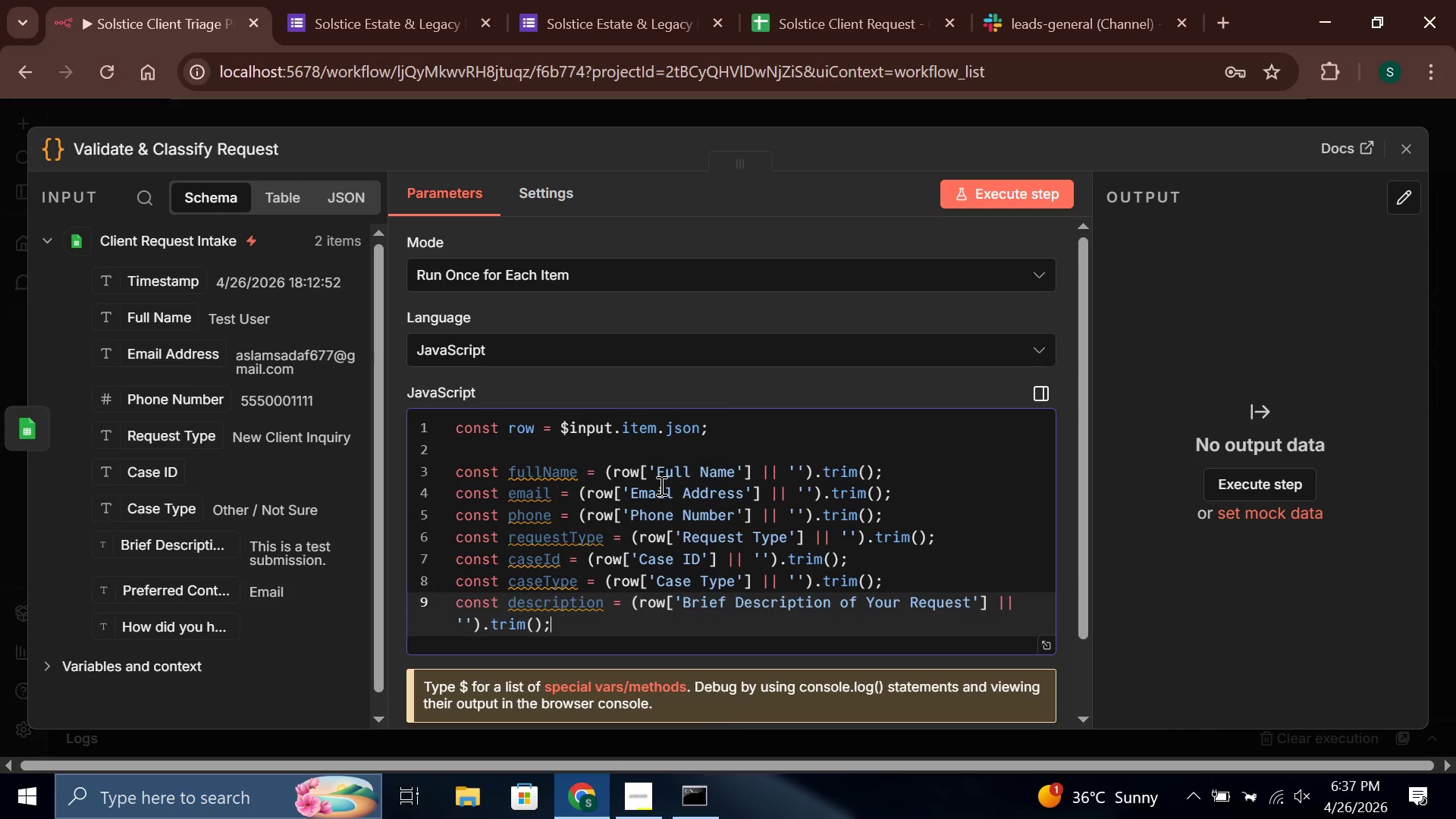 
key(Enter)
 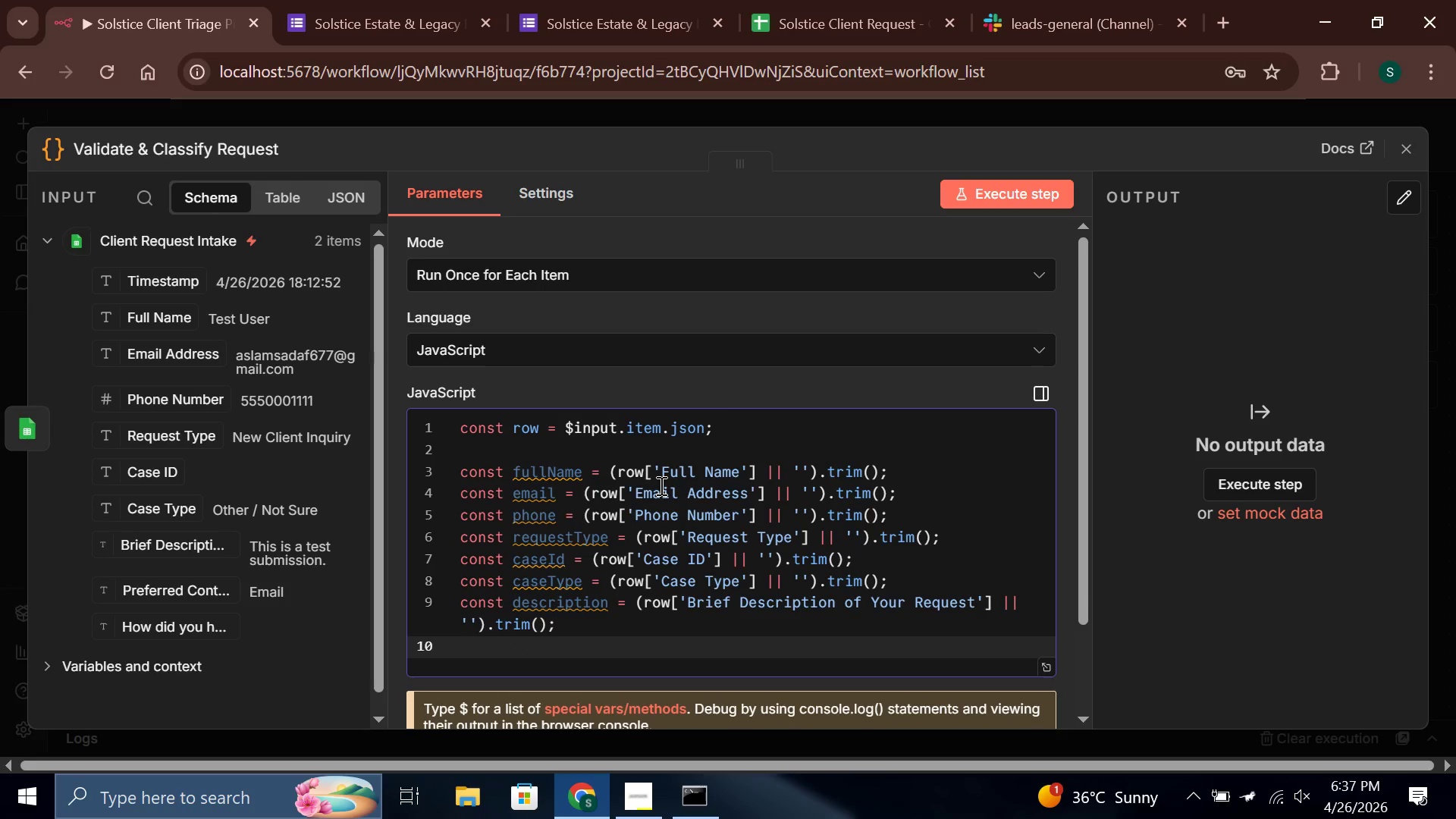 
wait(5.73)
 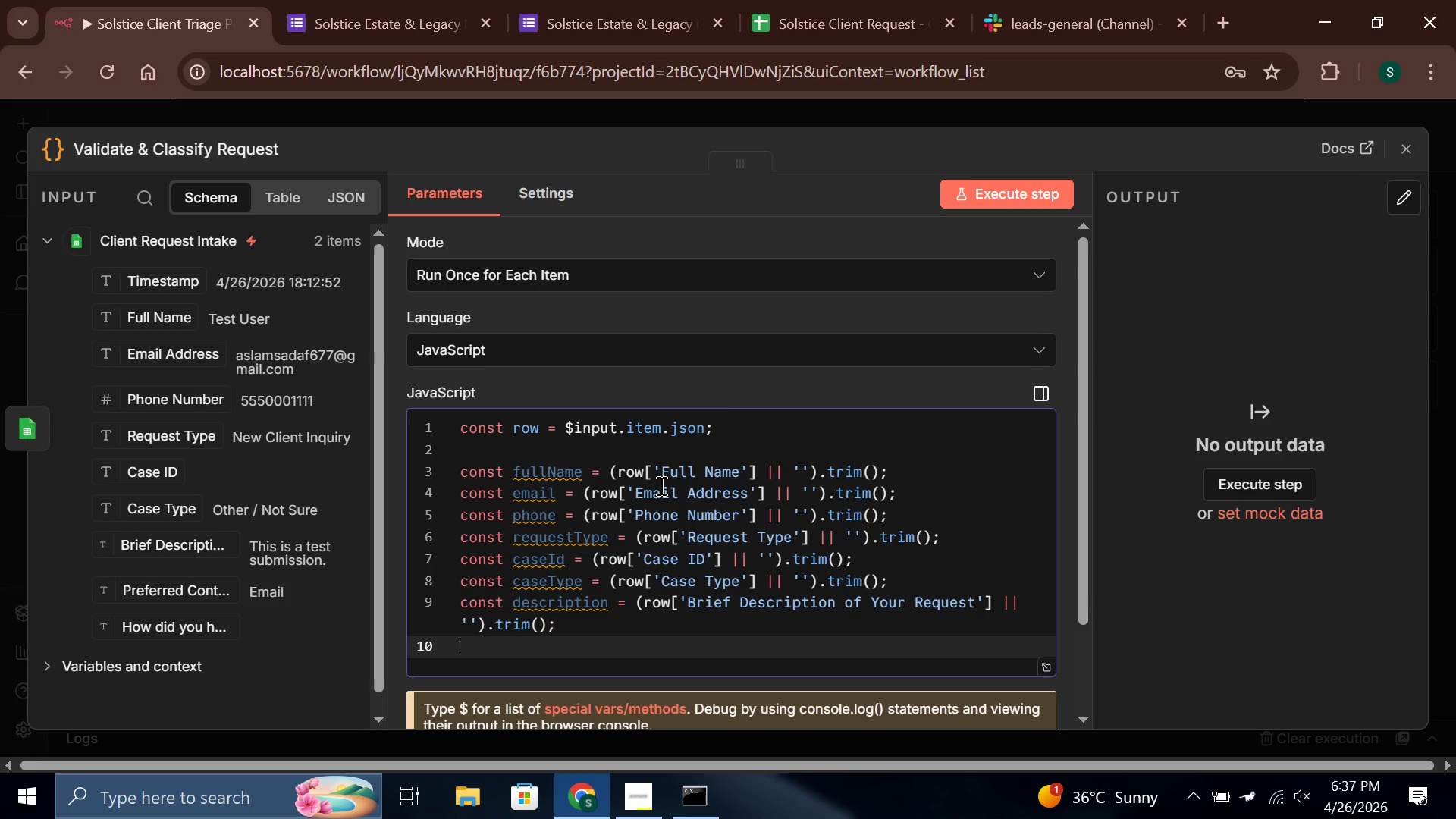 
type(const contactPref = (row['Preferred Contact Mehod)
 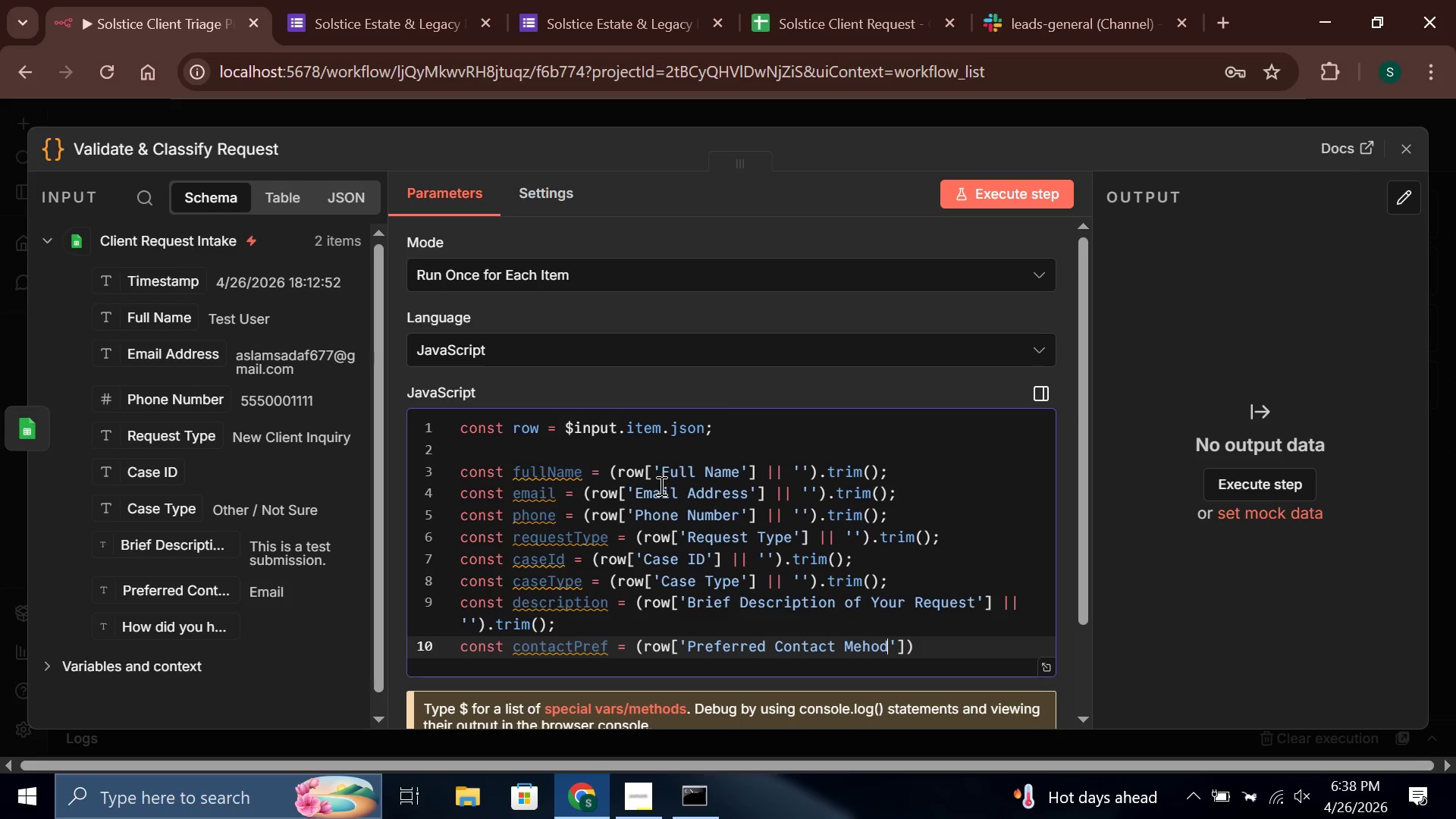 
key(ArrowRight)
 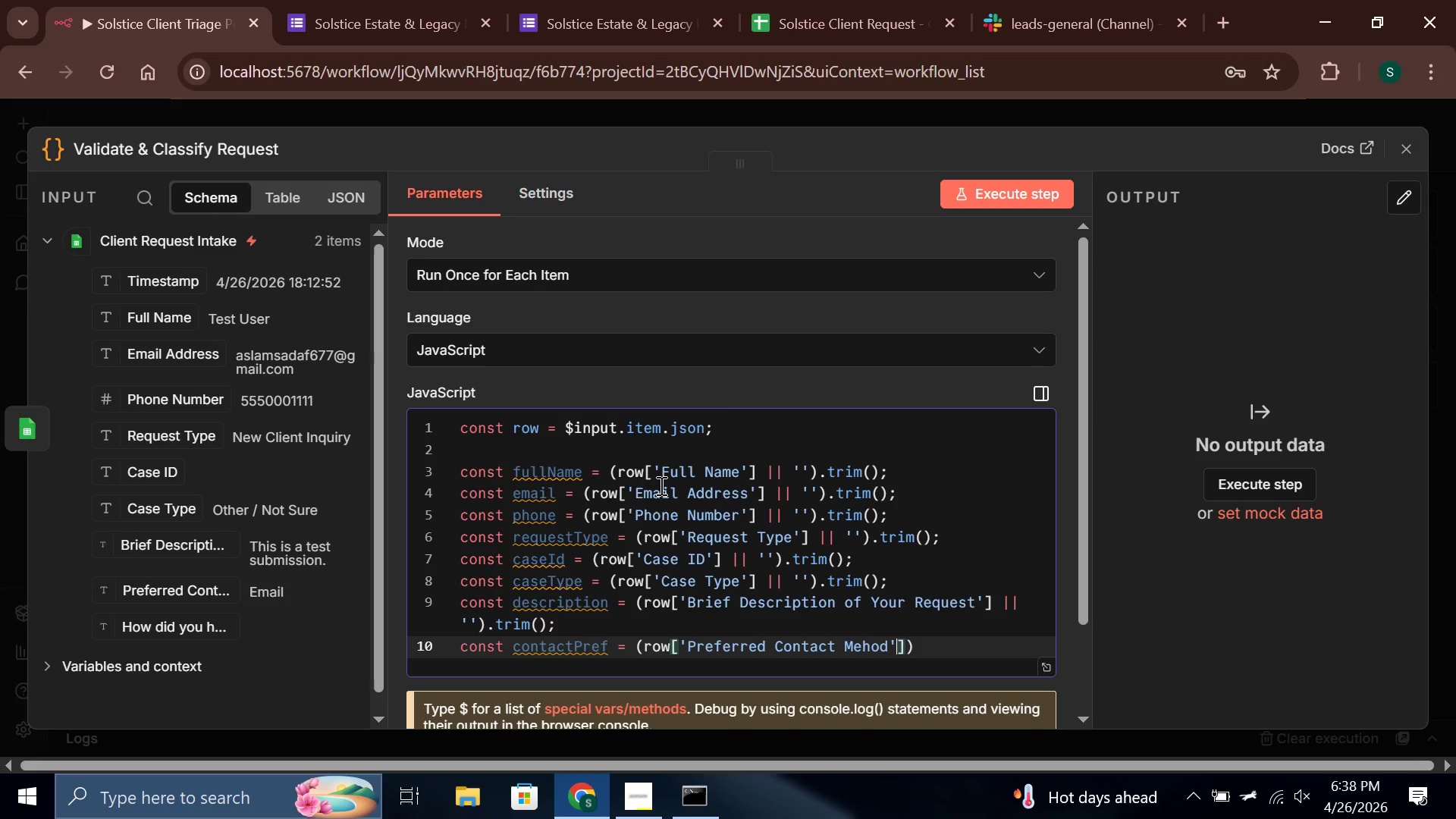 
key(ArrowRight)
 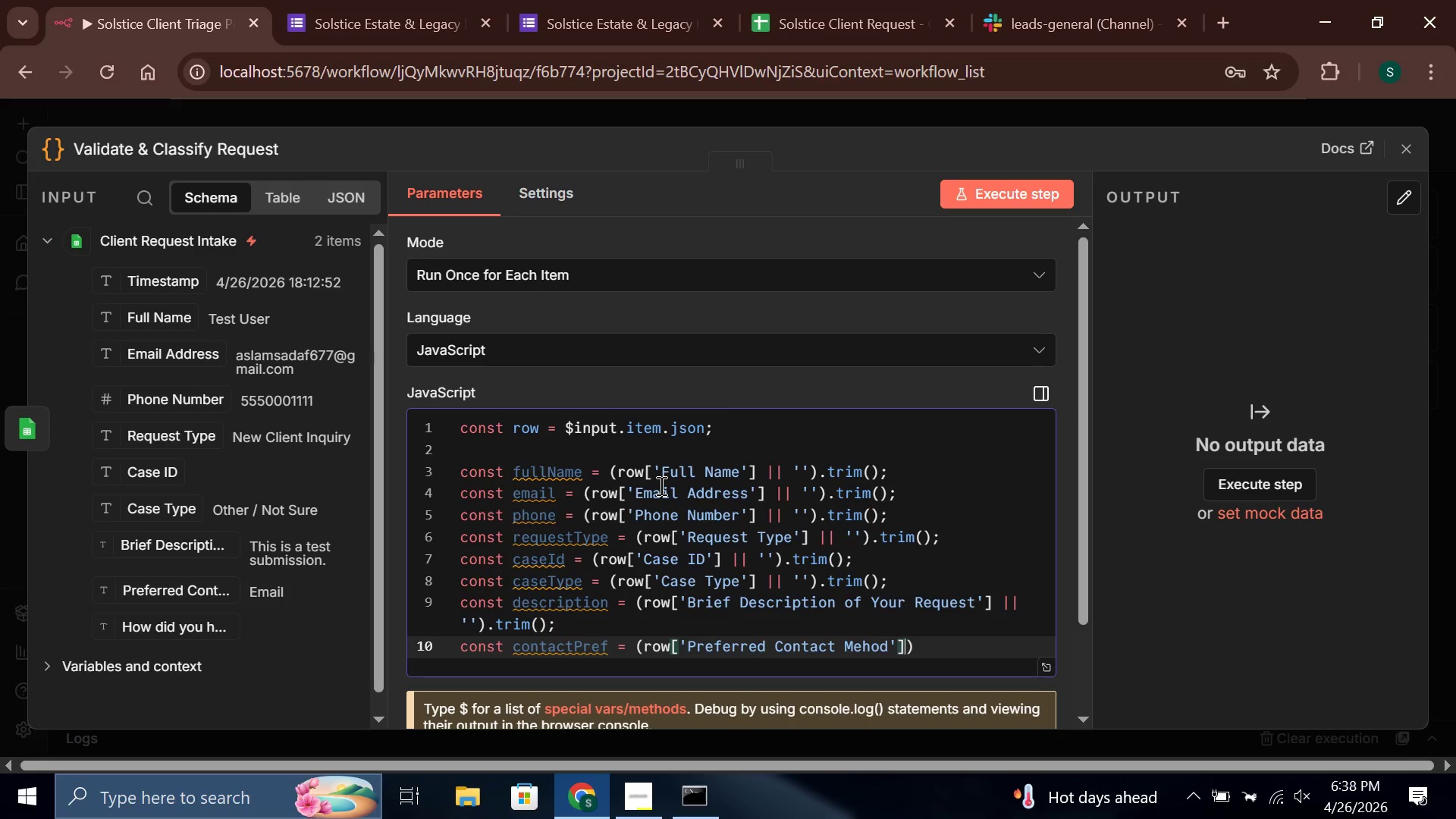 
key(Space)
 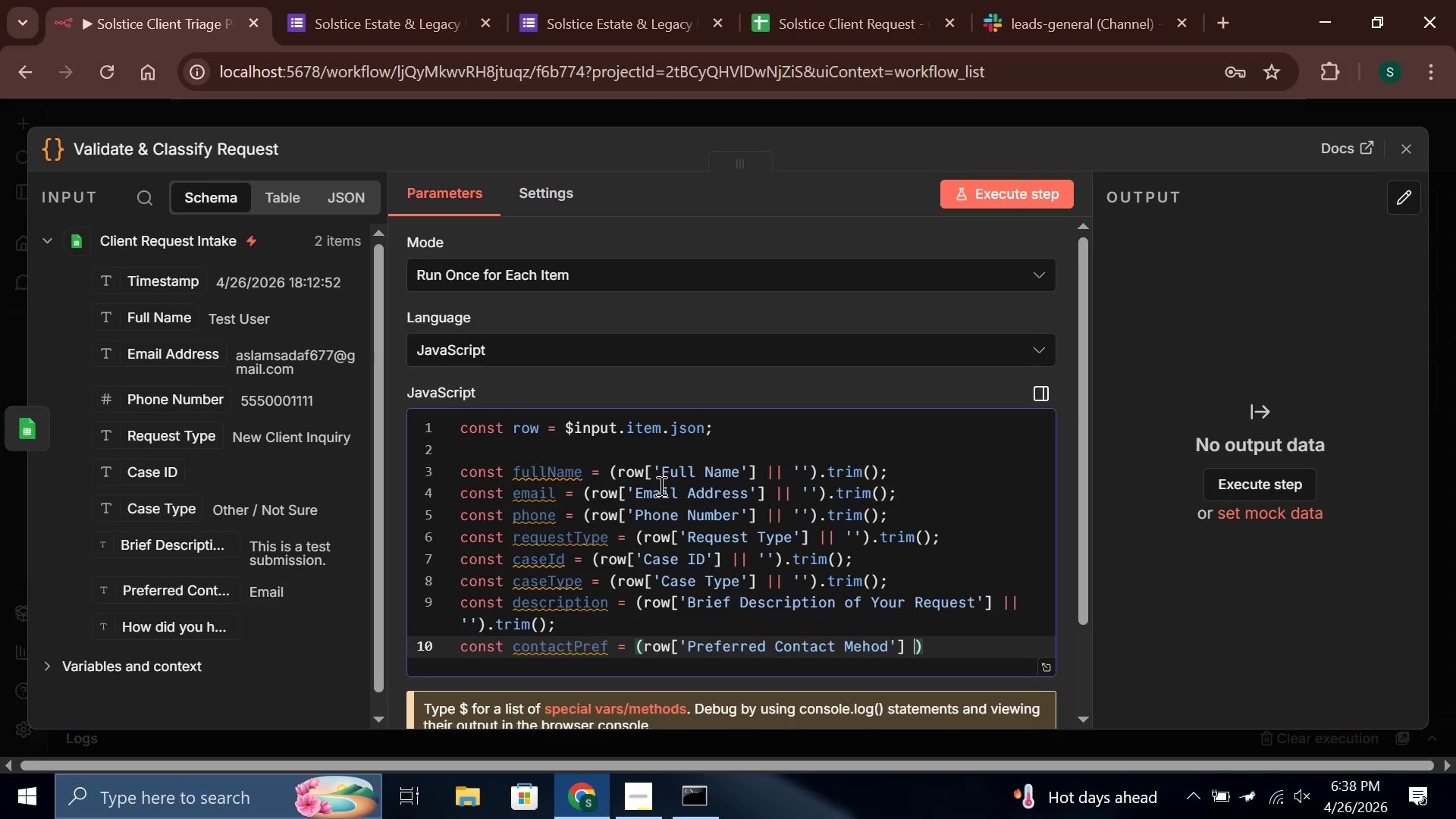 
key(Shift+Backslash)
 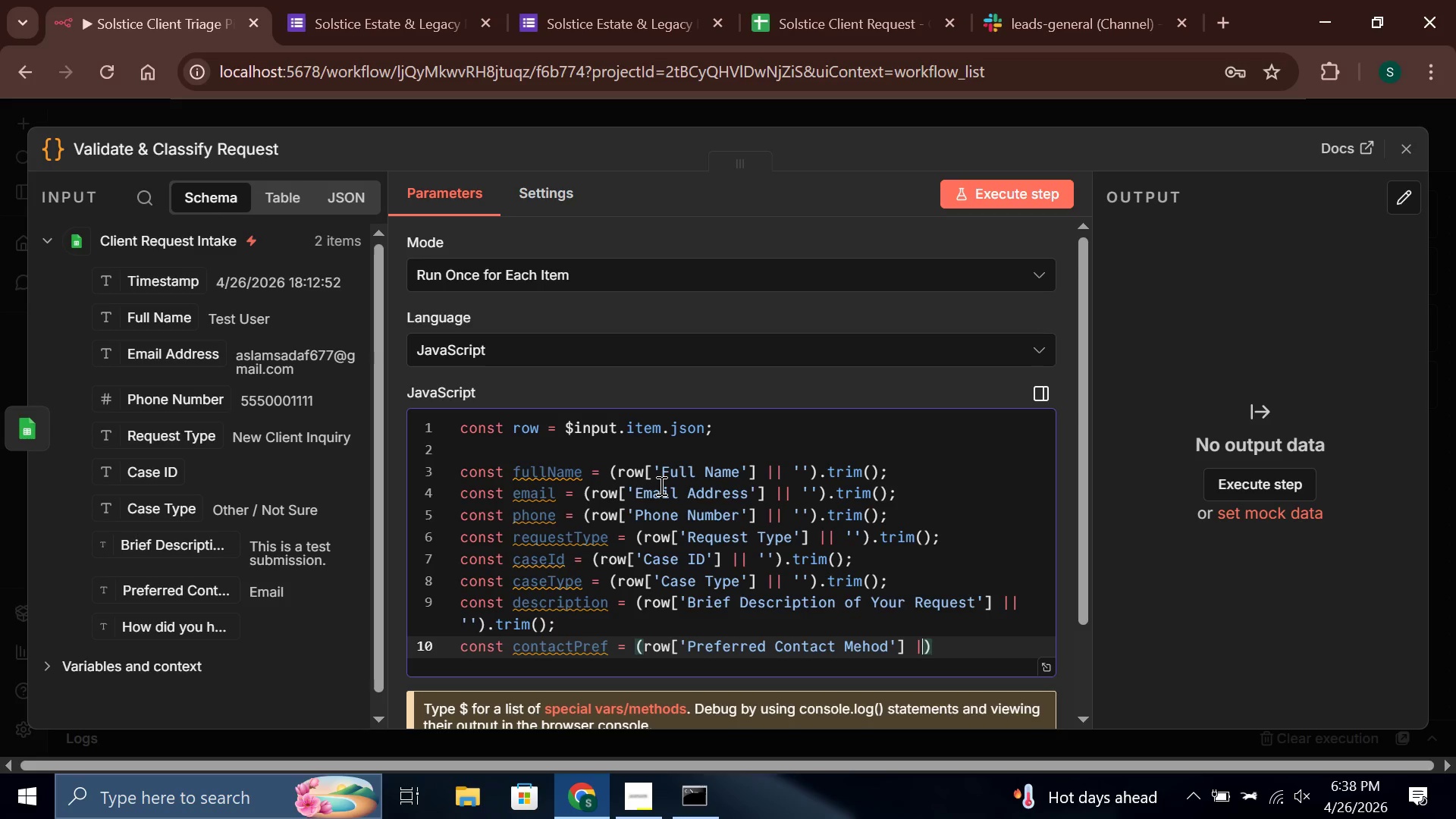 
key(Shift+Backslash)
 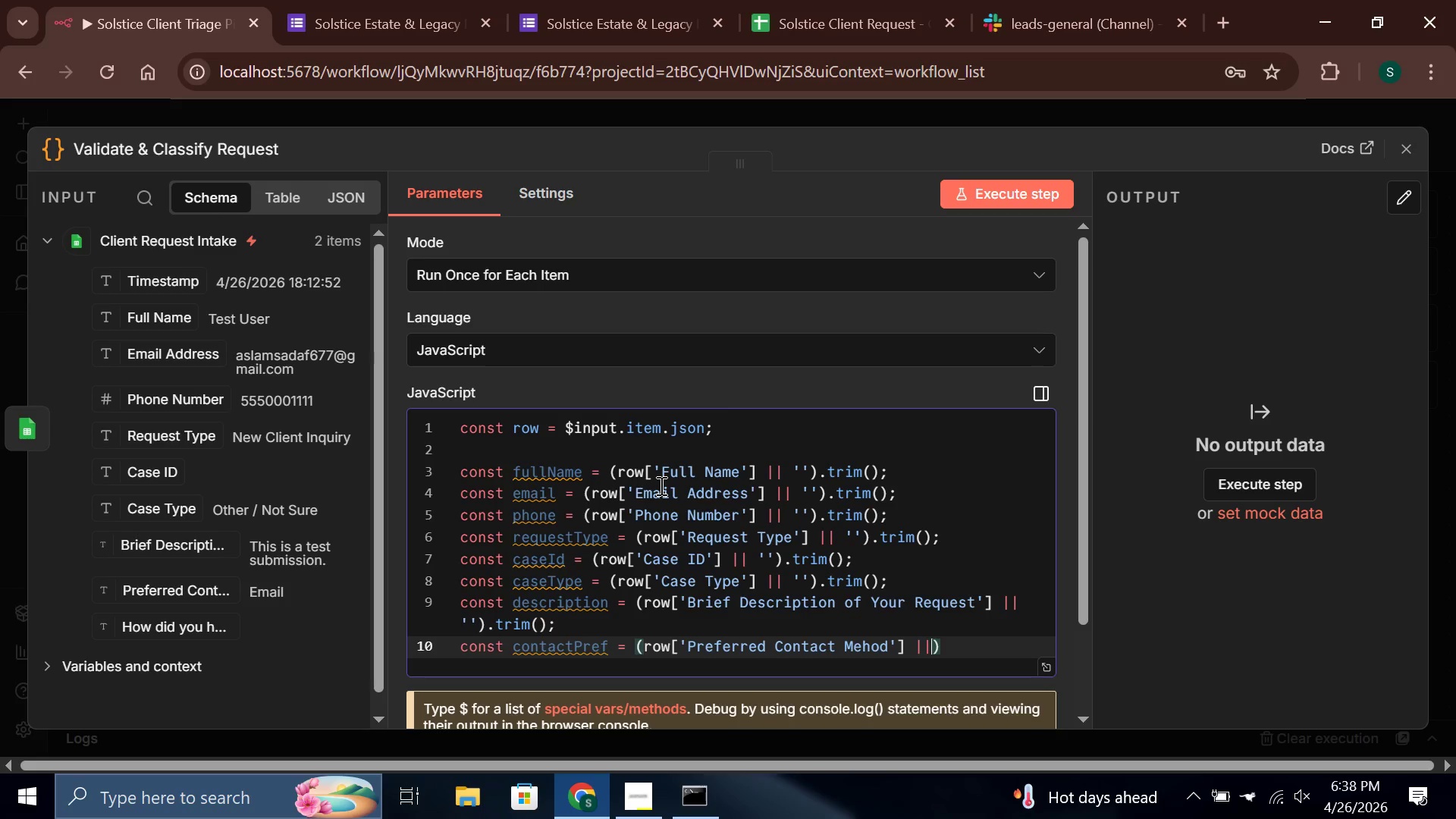 
key(Space)
 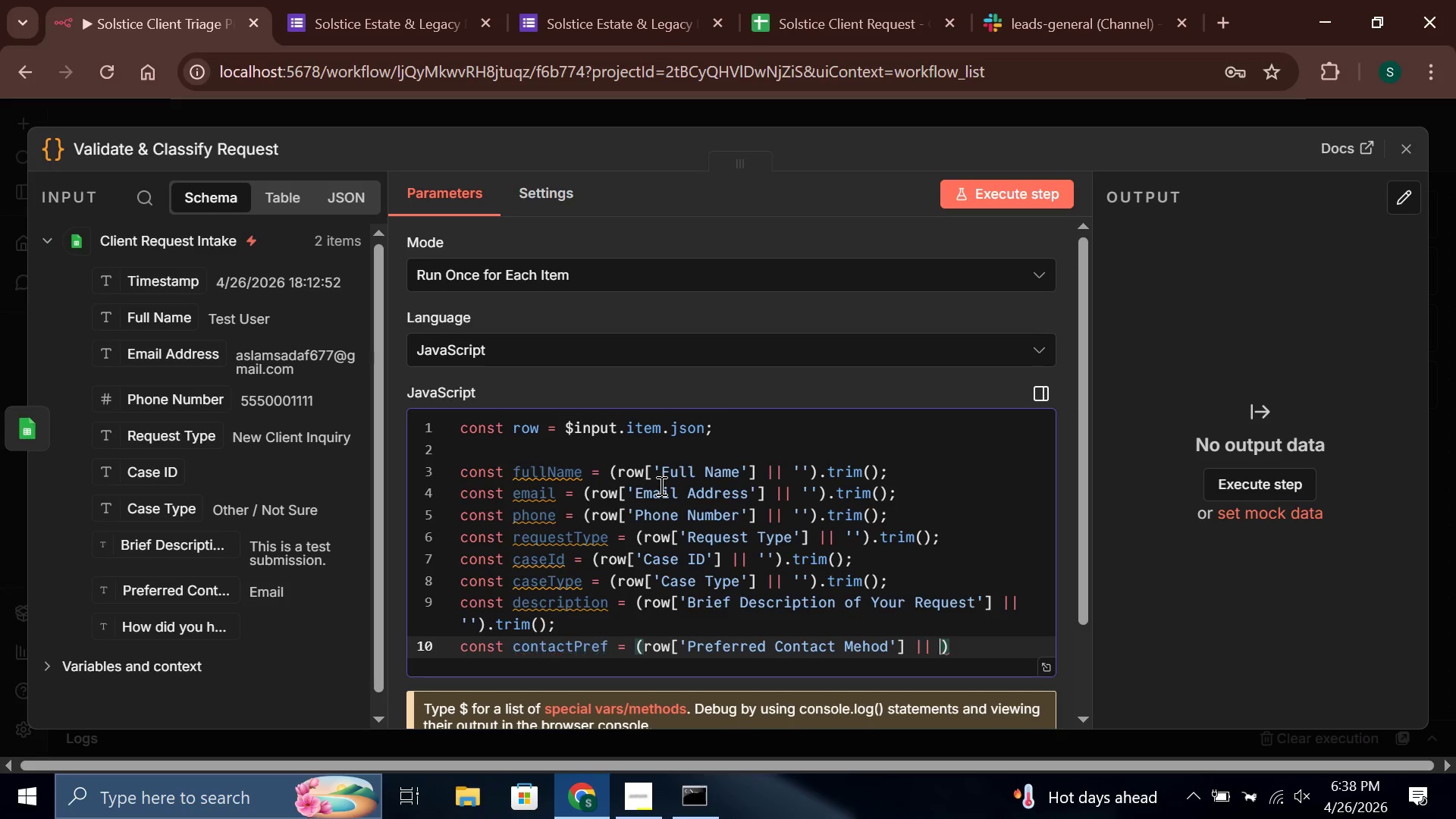 
key(Quote)
 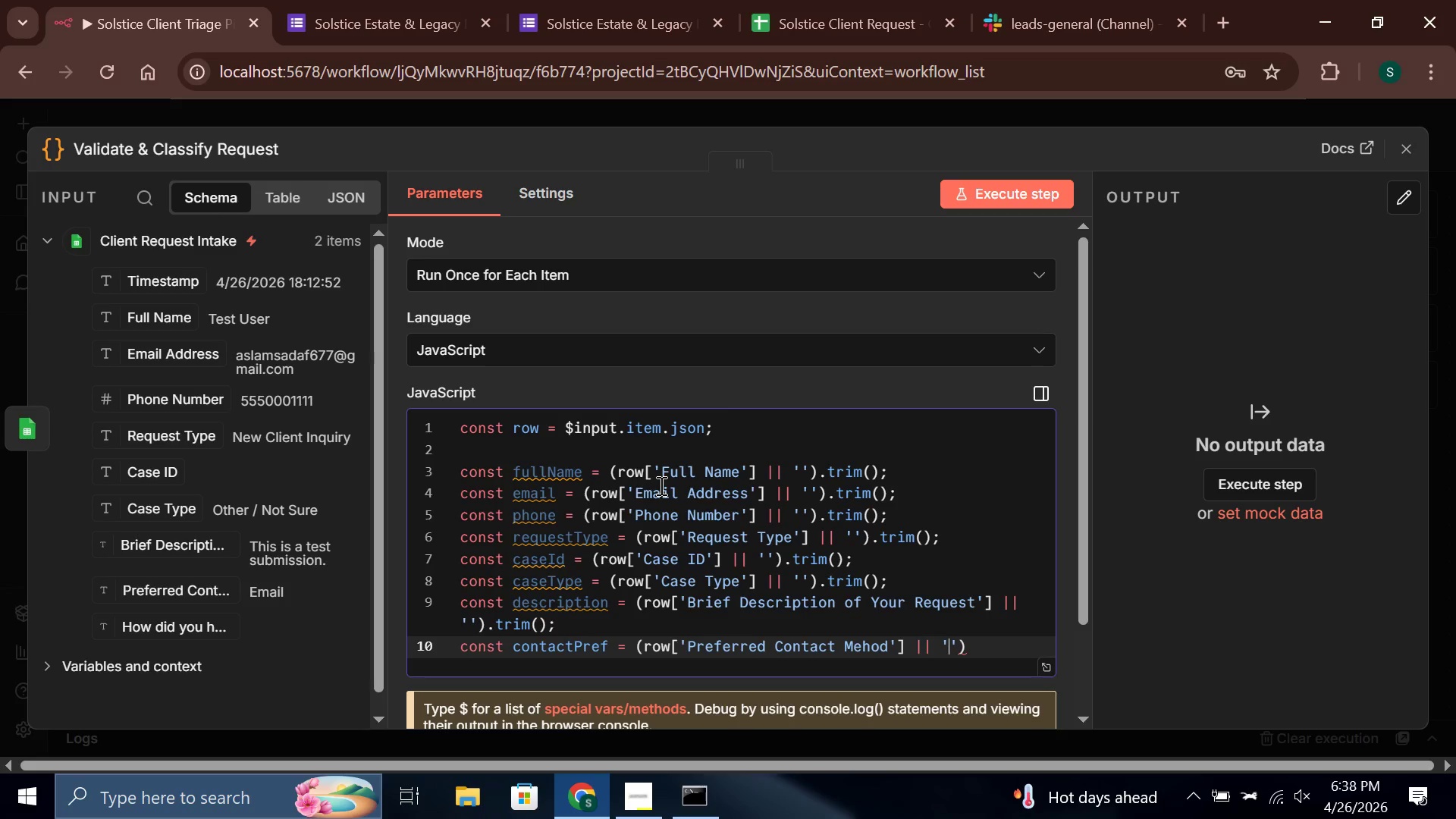 
key(ArrowRight)
 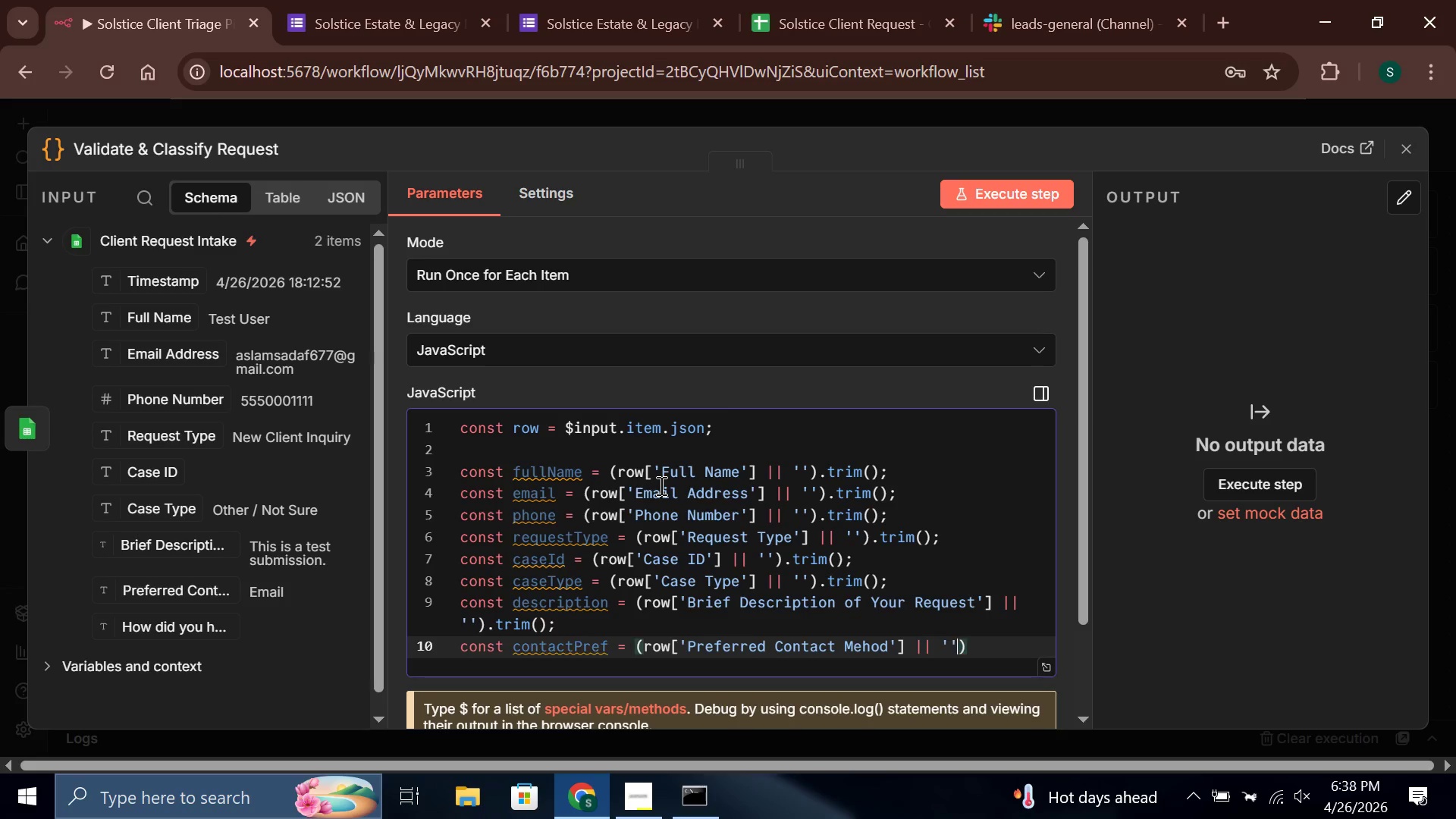 
key(ArrowRight)
 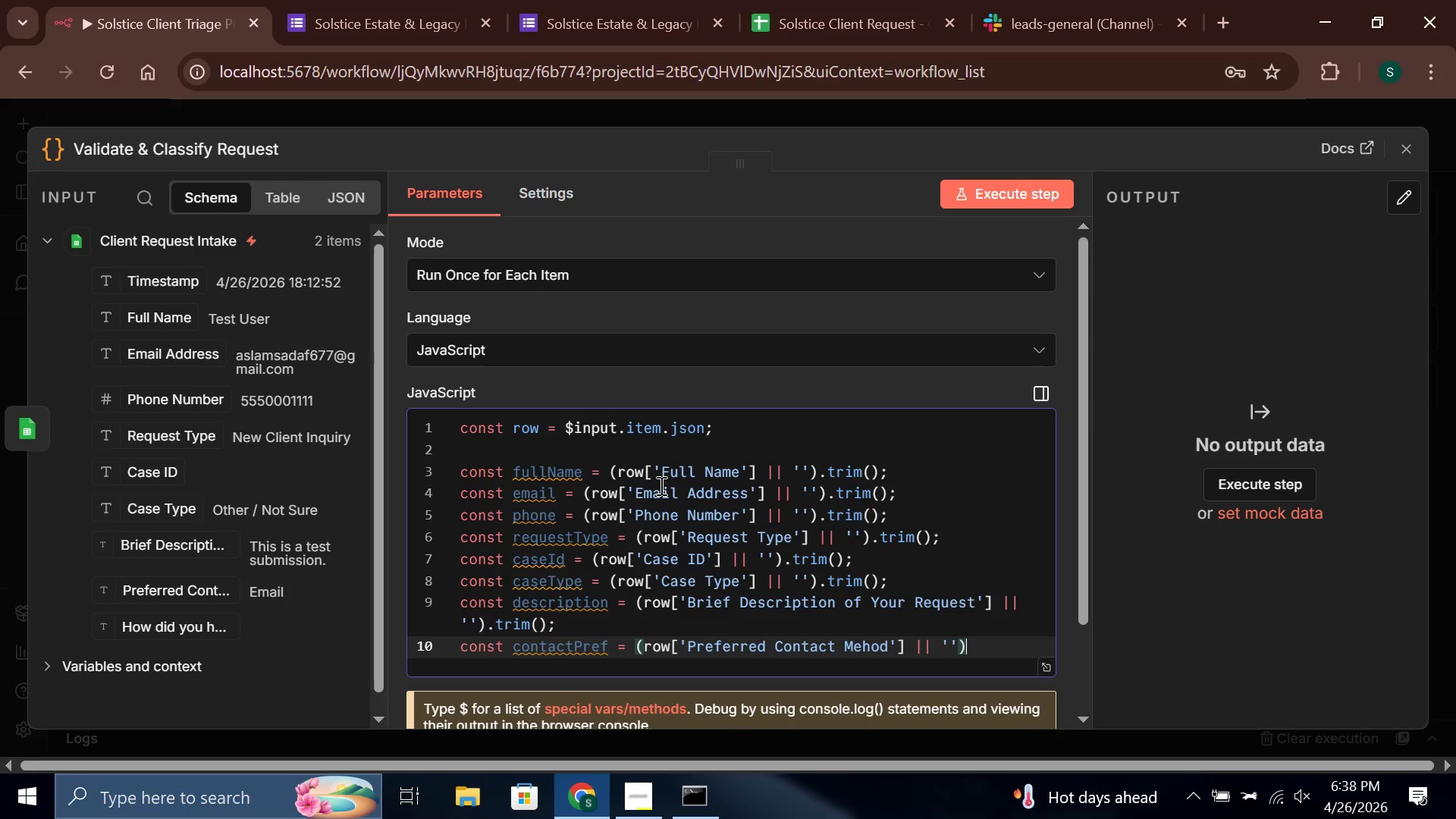 
type(.tro)
key(Backspace)
type(im()
 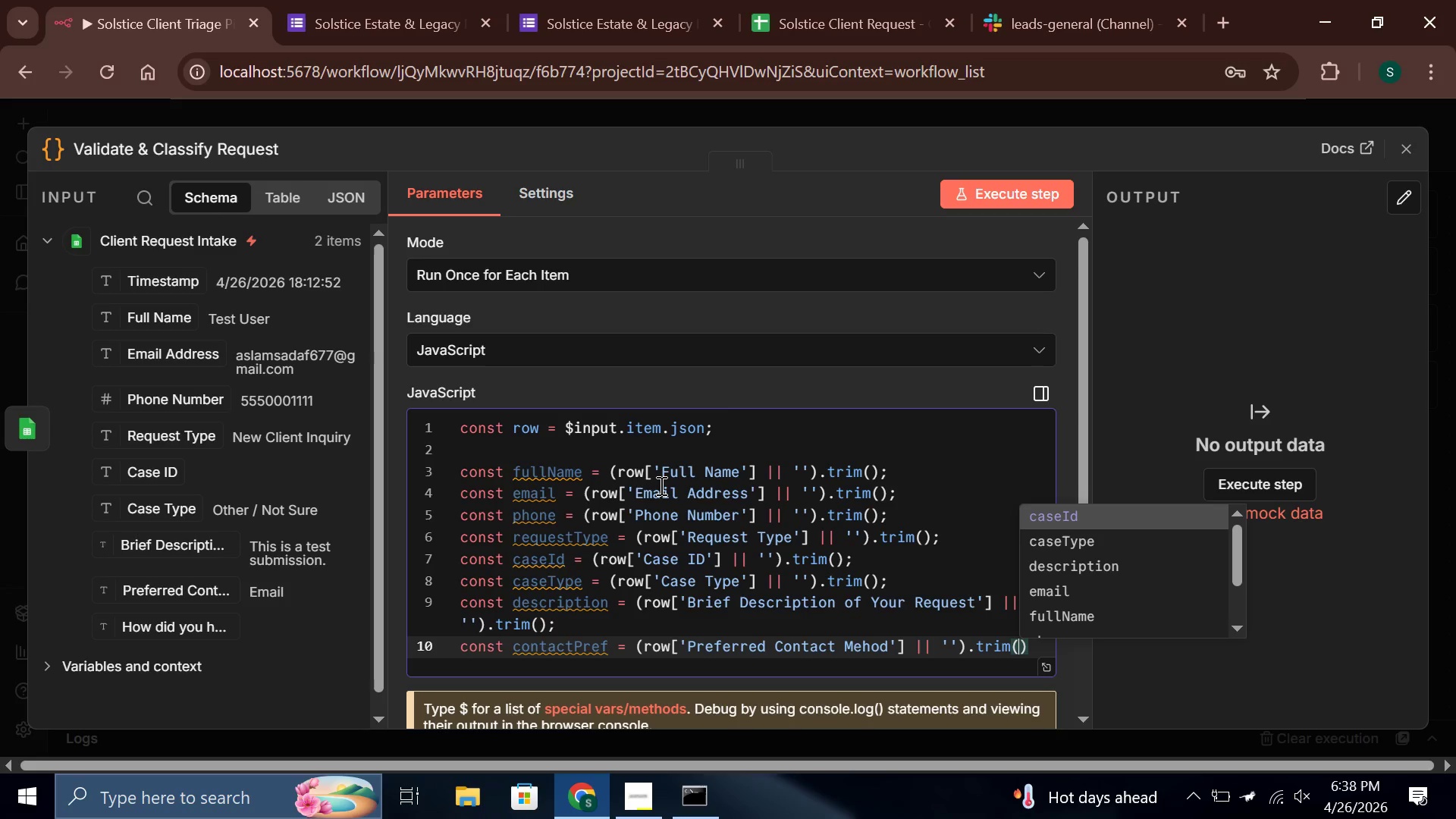 
key(ArrowRight)
 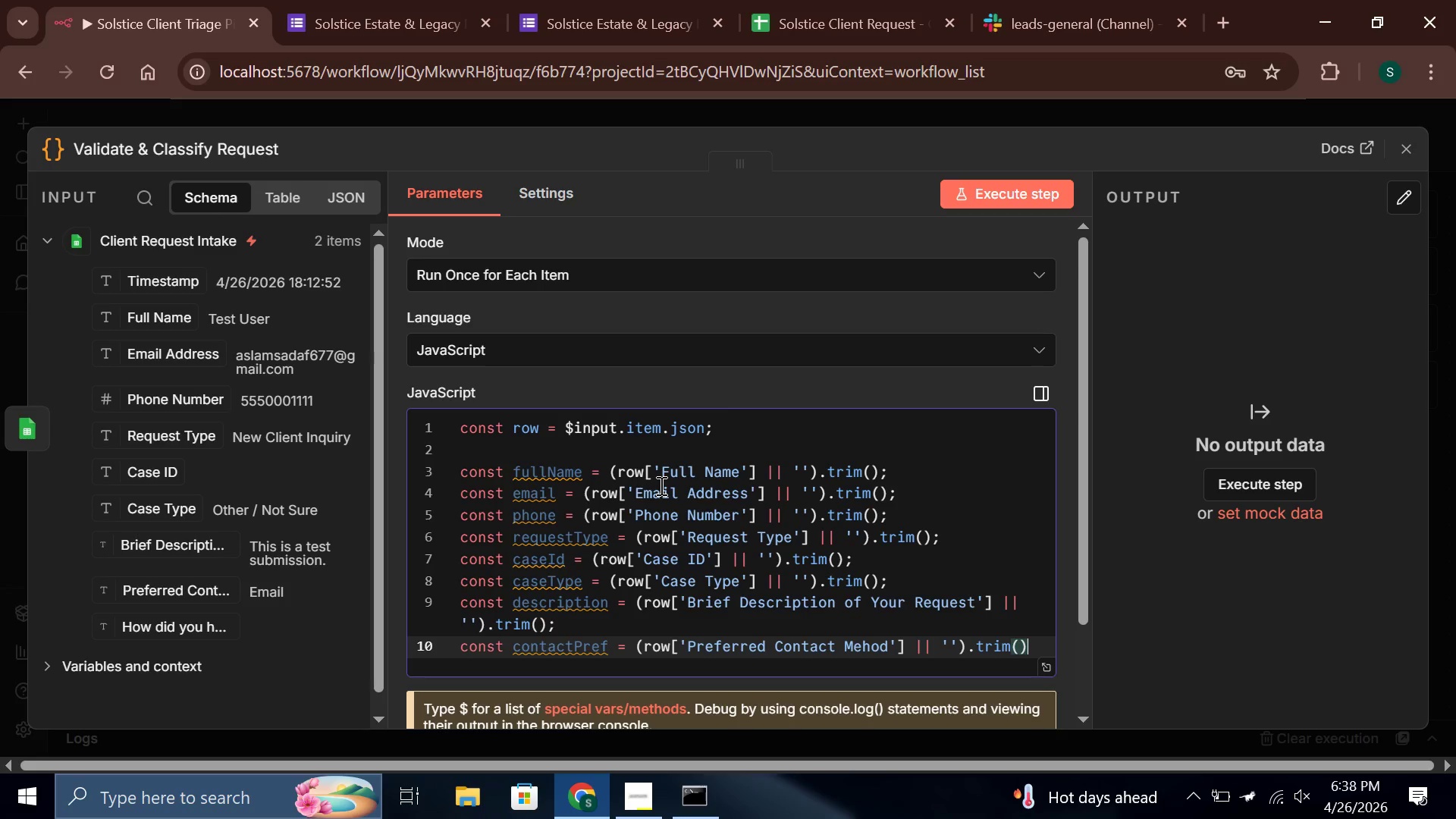 
key(Semicolon)
 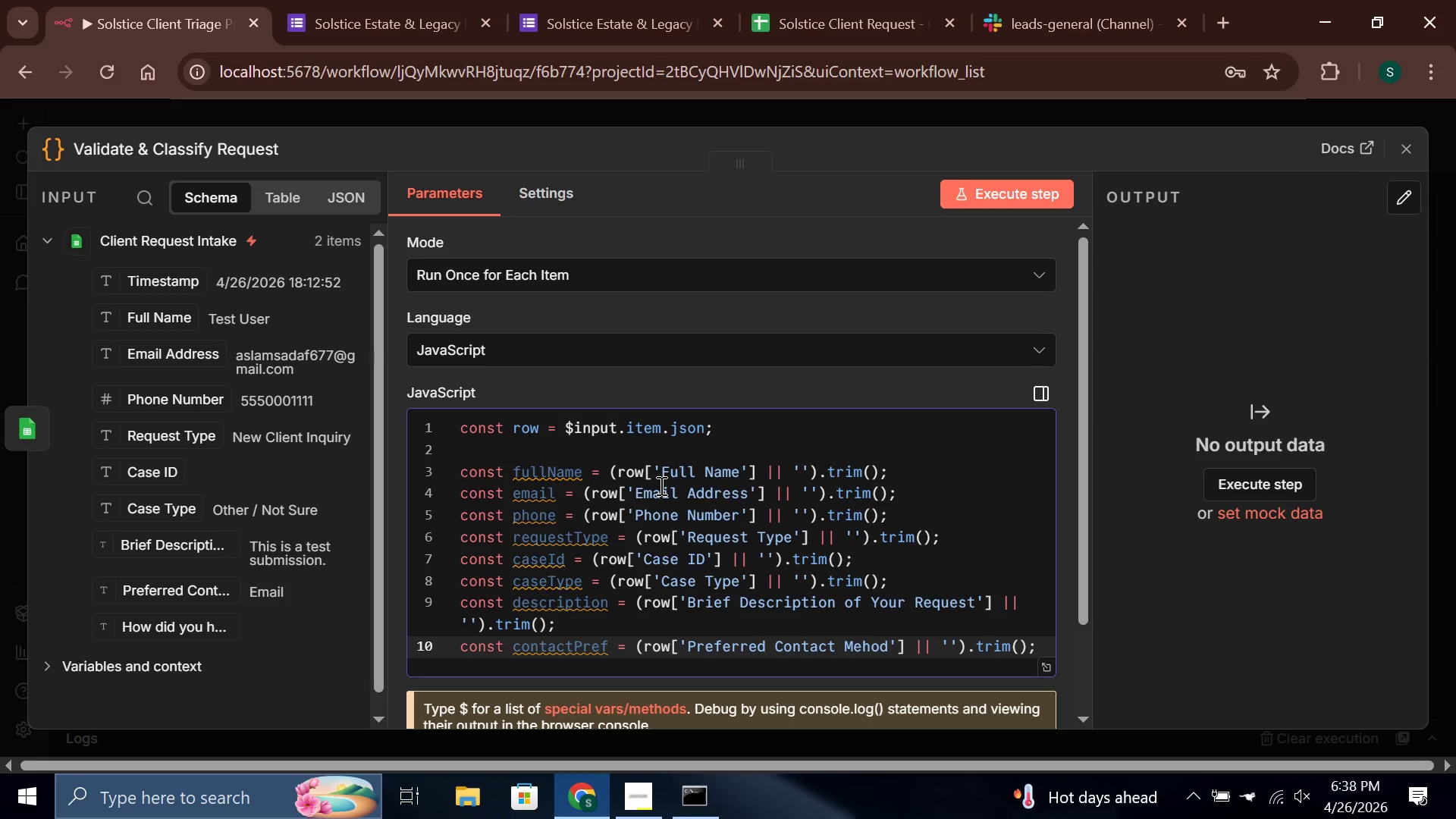 
key(Enter)
 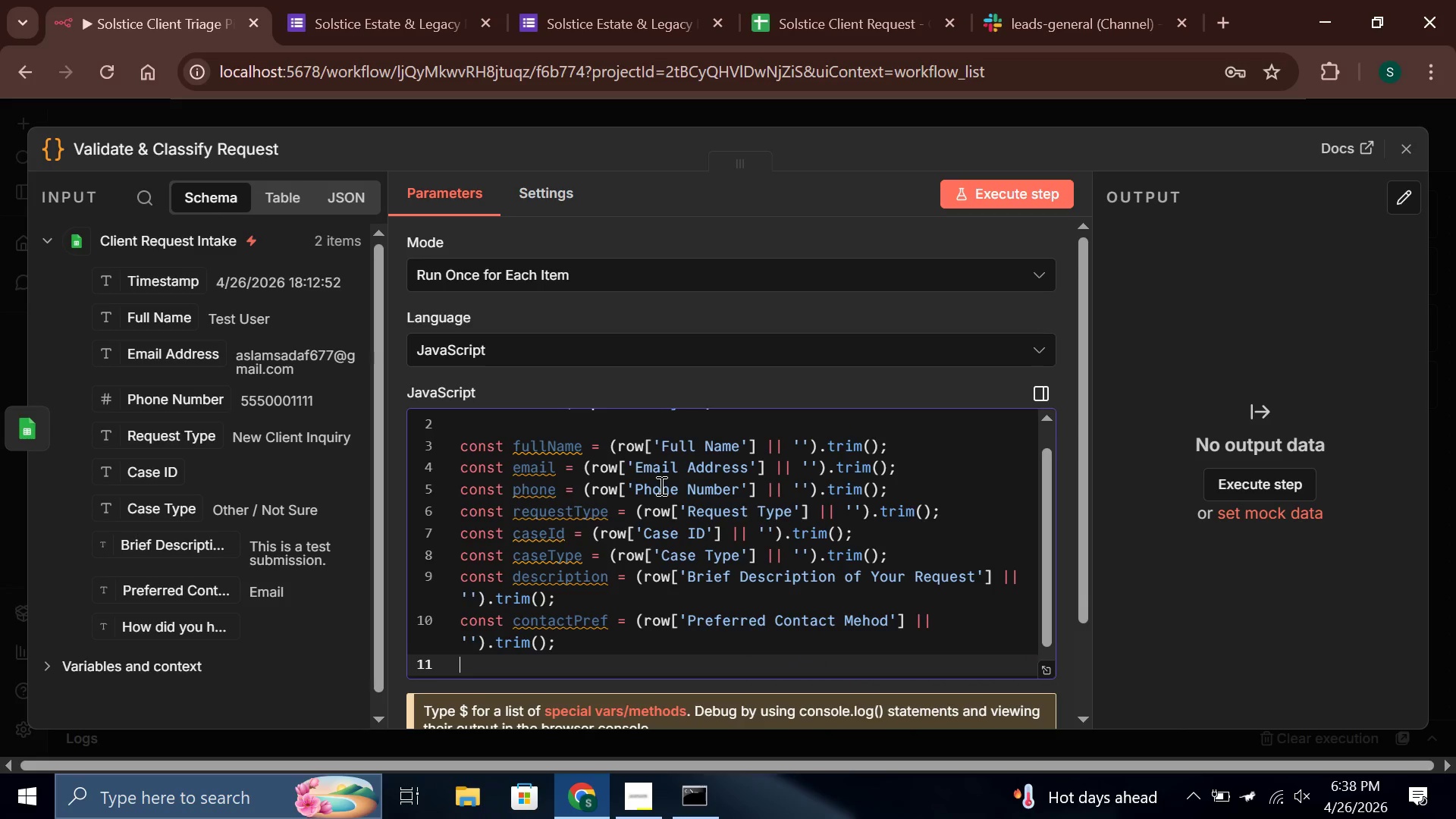 
type(const referral = (row['How did you hear about us>)
key(Backspace)
type(?)
 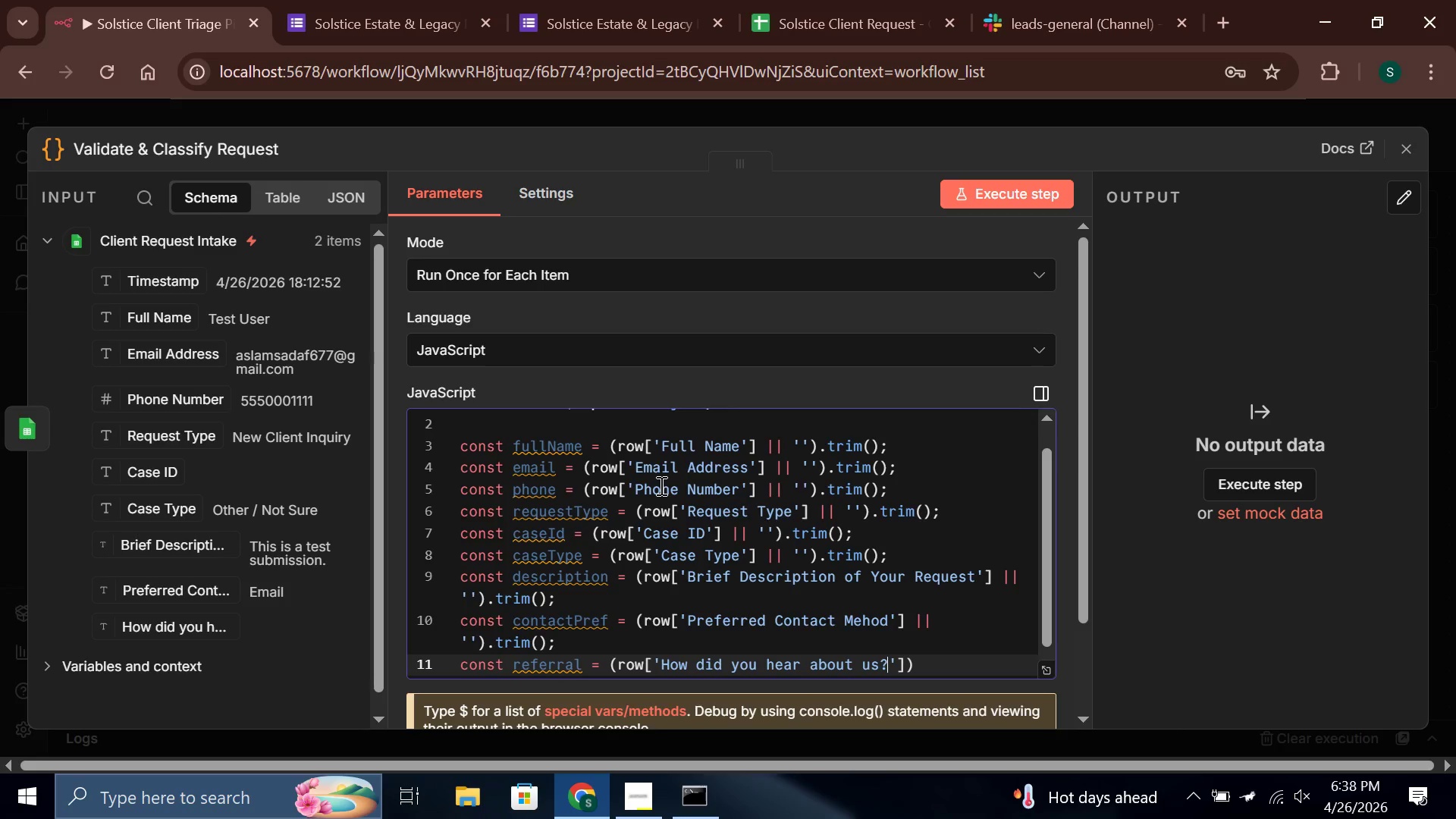 
key(ArrowRight)
 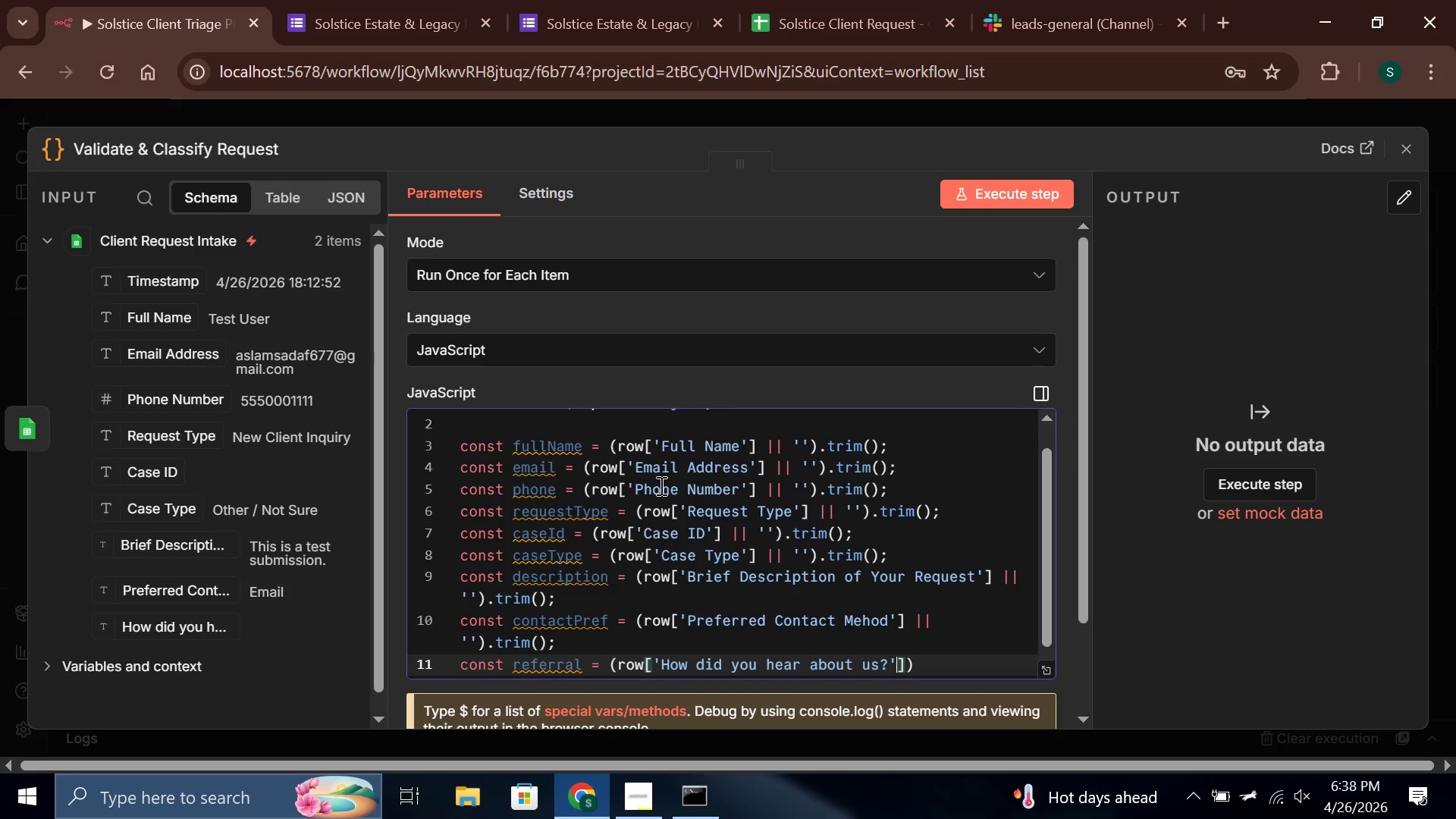 
key(ArrowRight)
 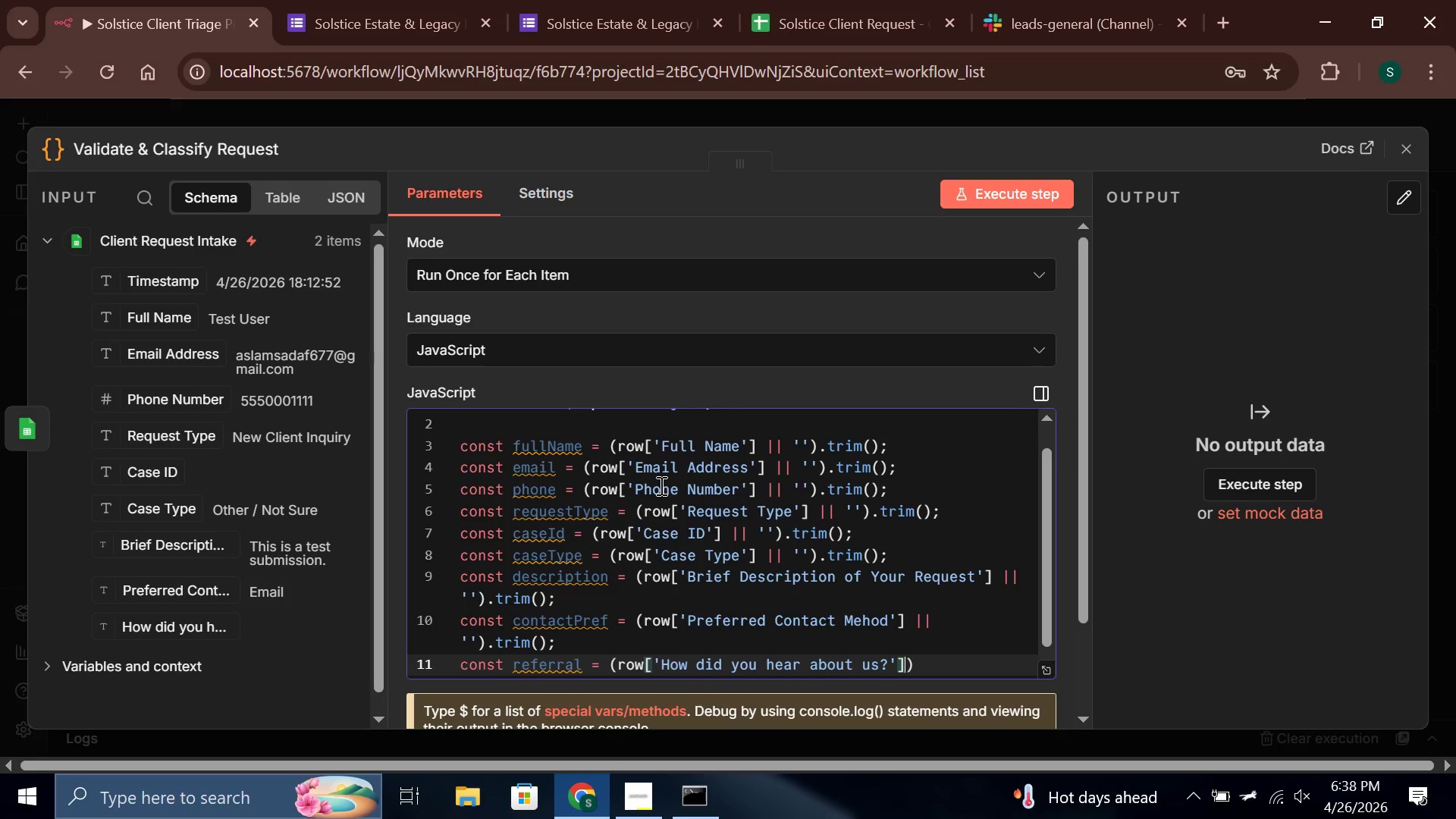 
key(Space)
 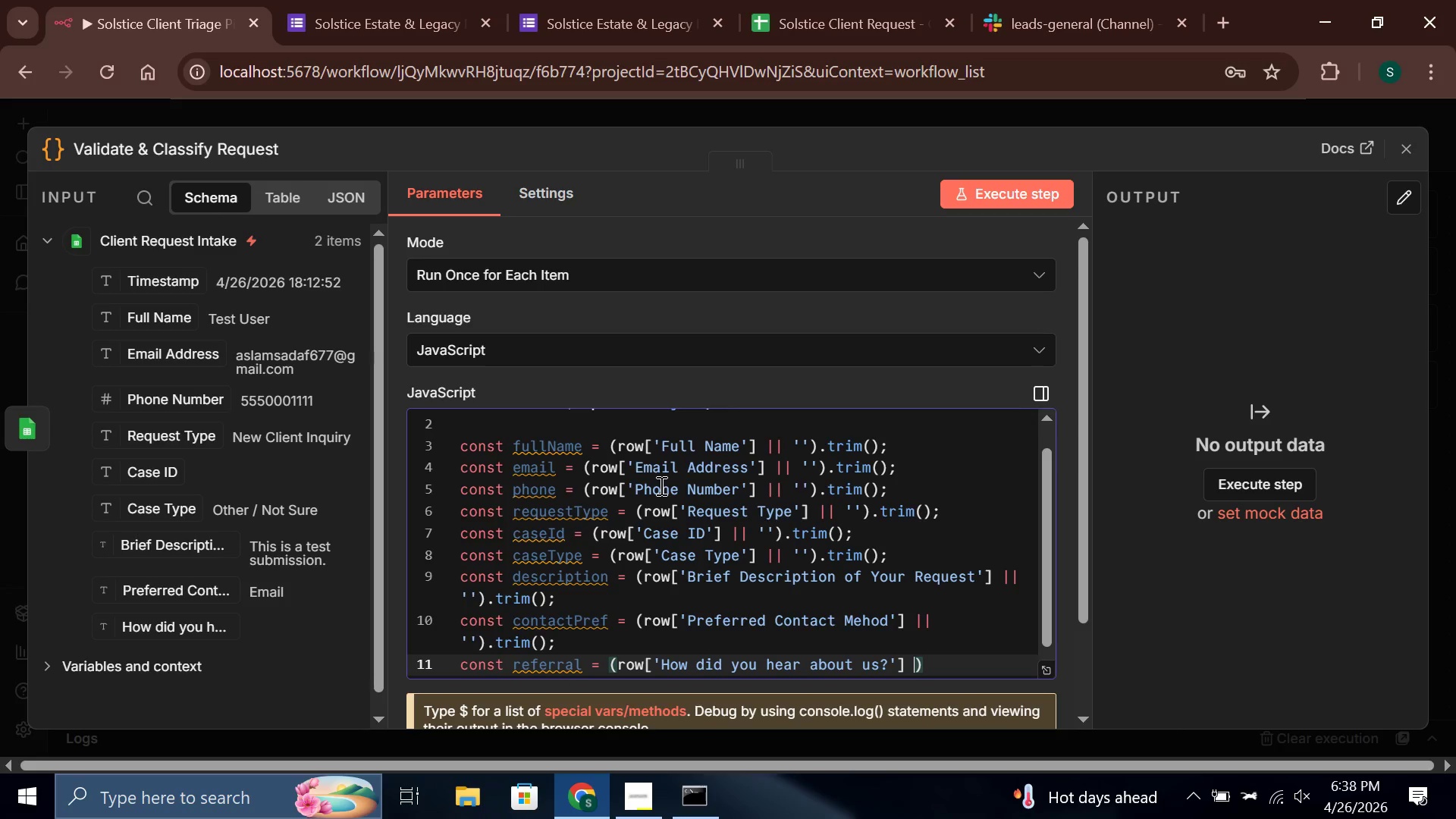 
key(Shift+Backslash)
 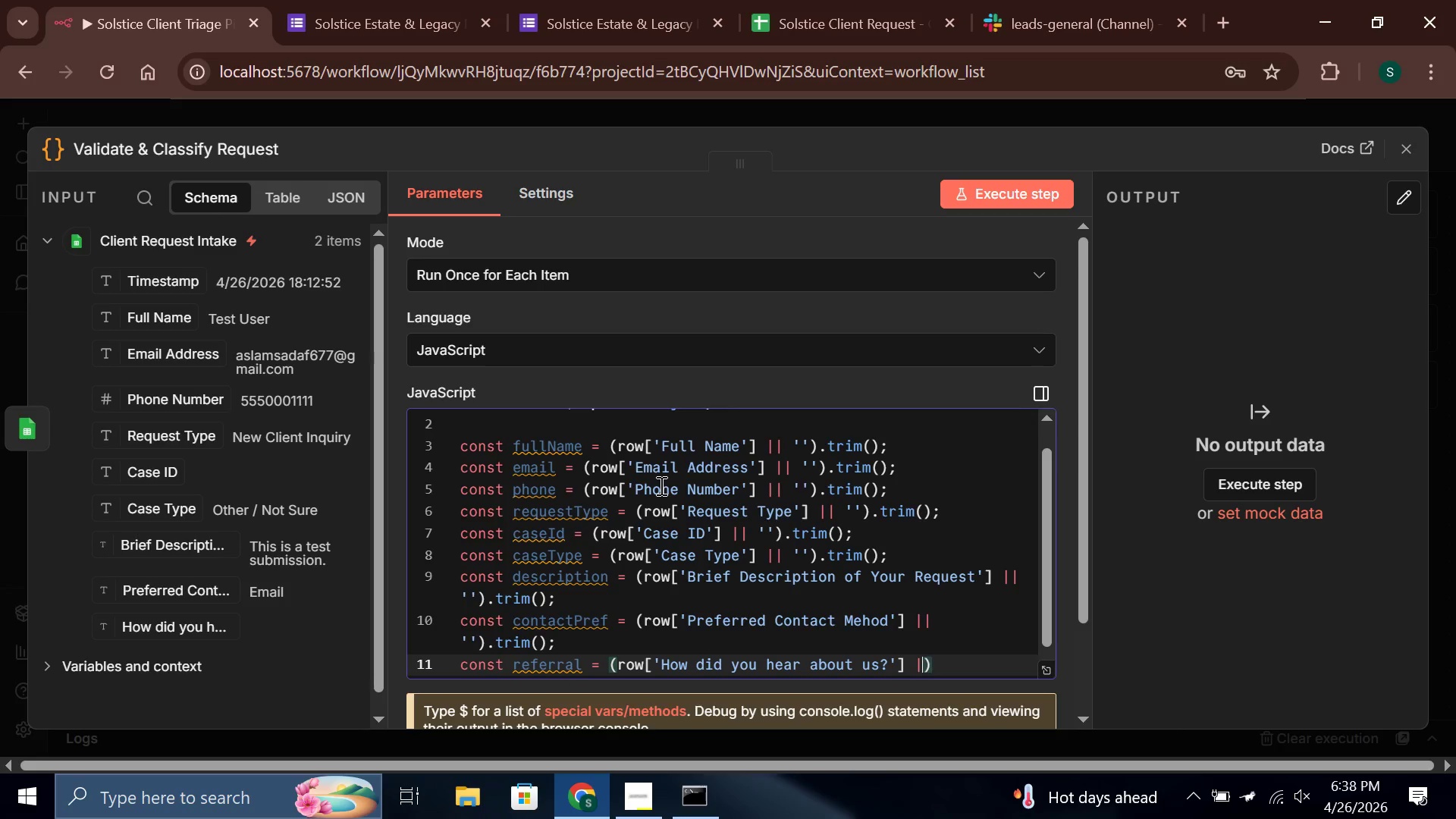 
key(Shift+Backslash)
 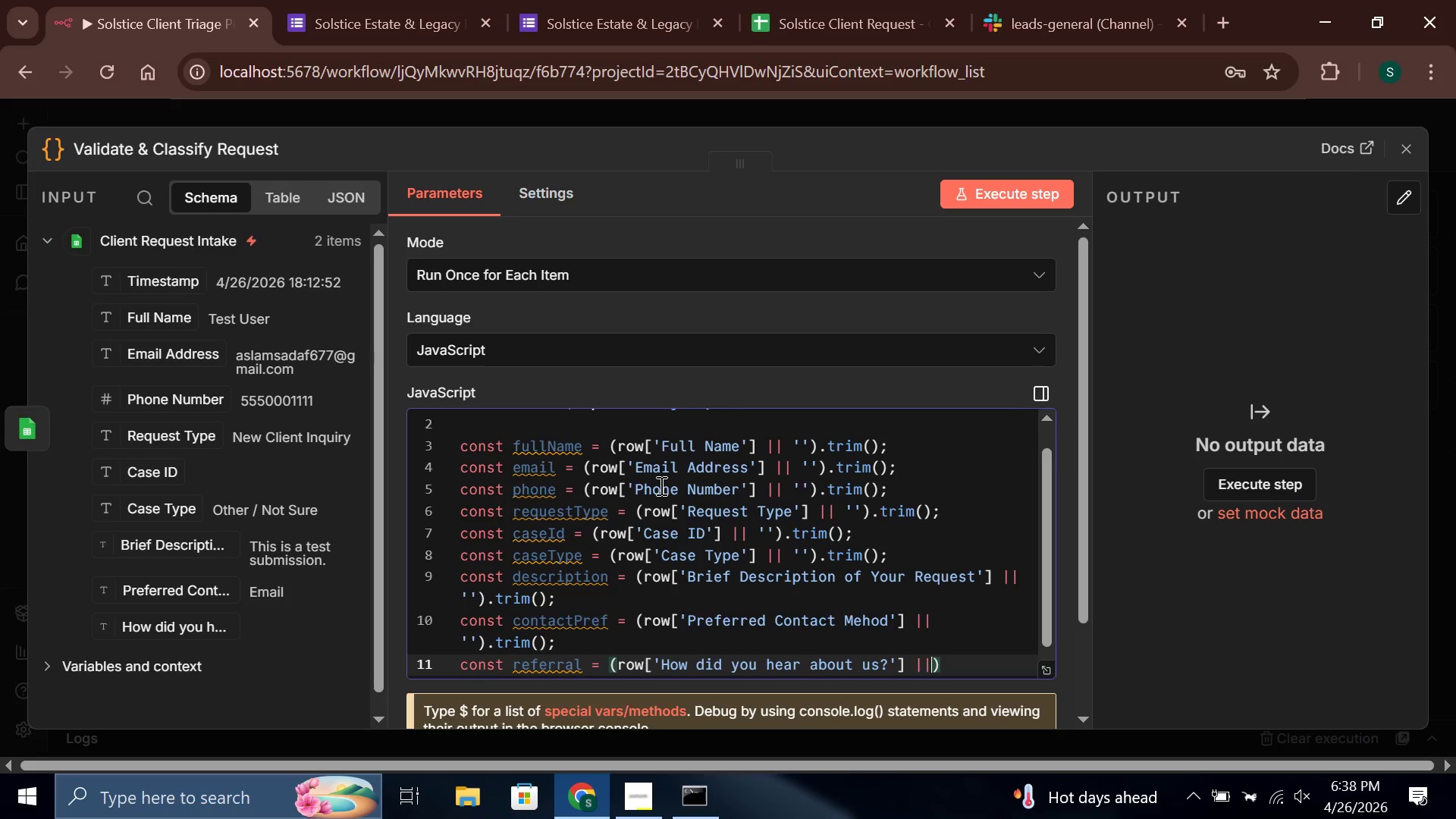 
key(Space)
 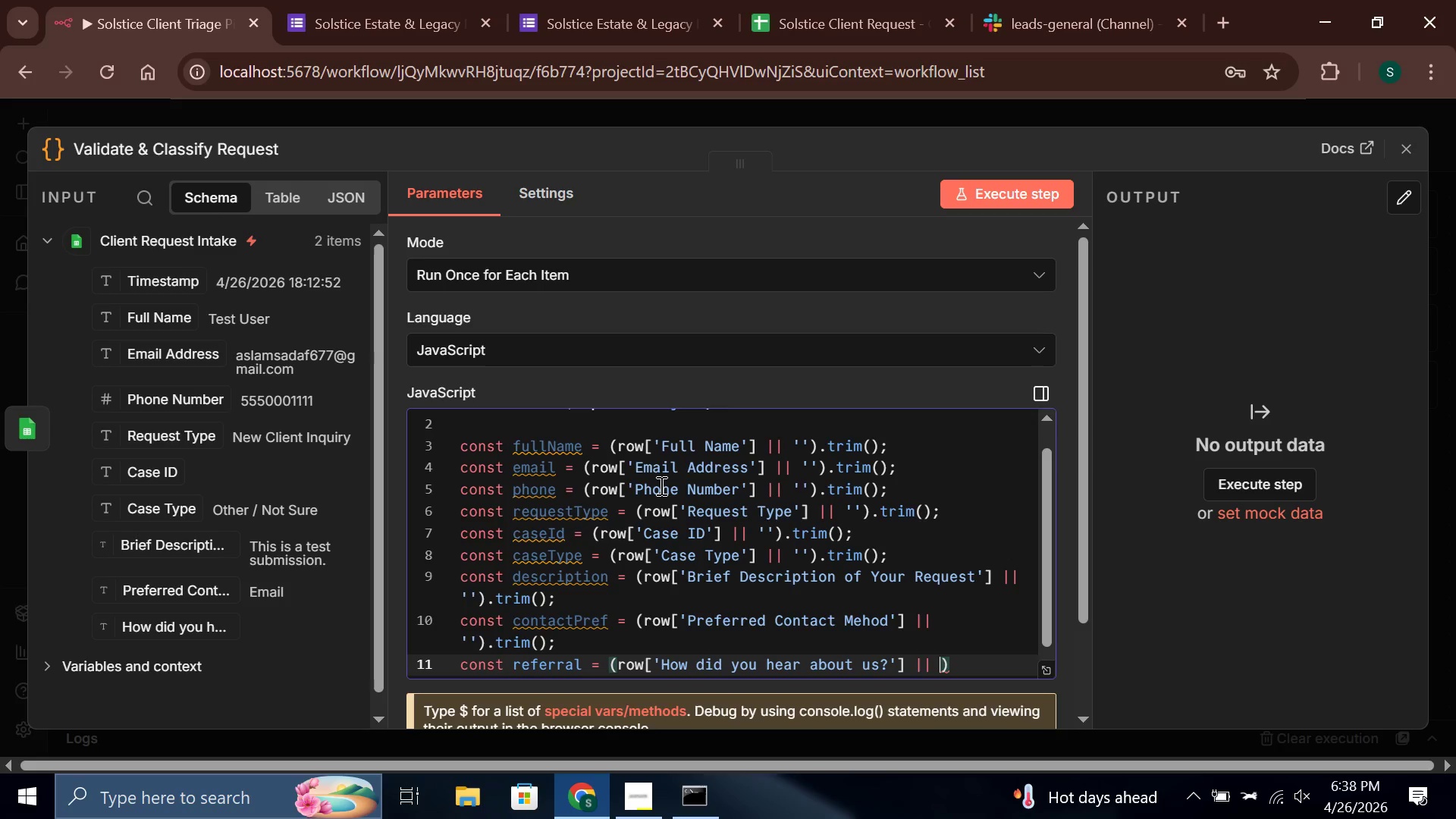 
key(Quote)
 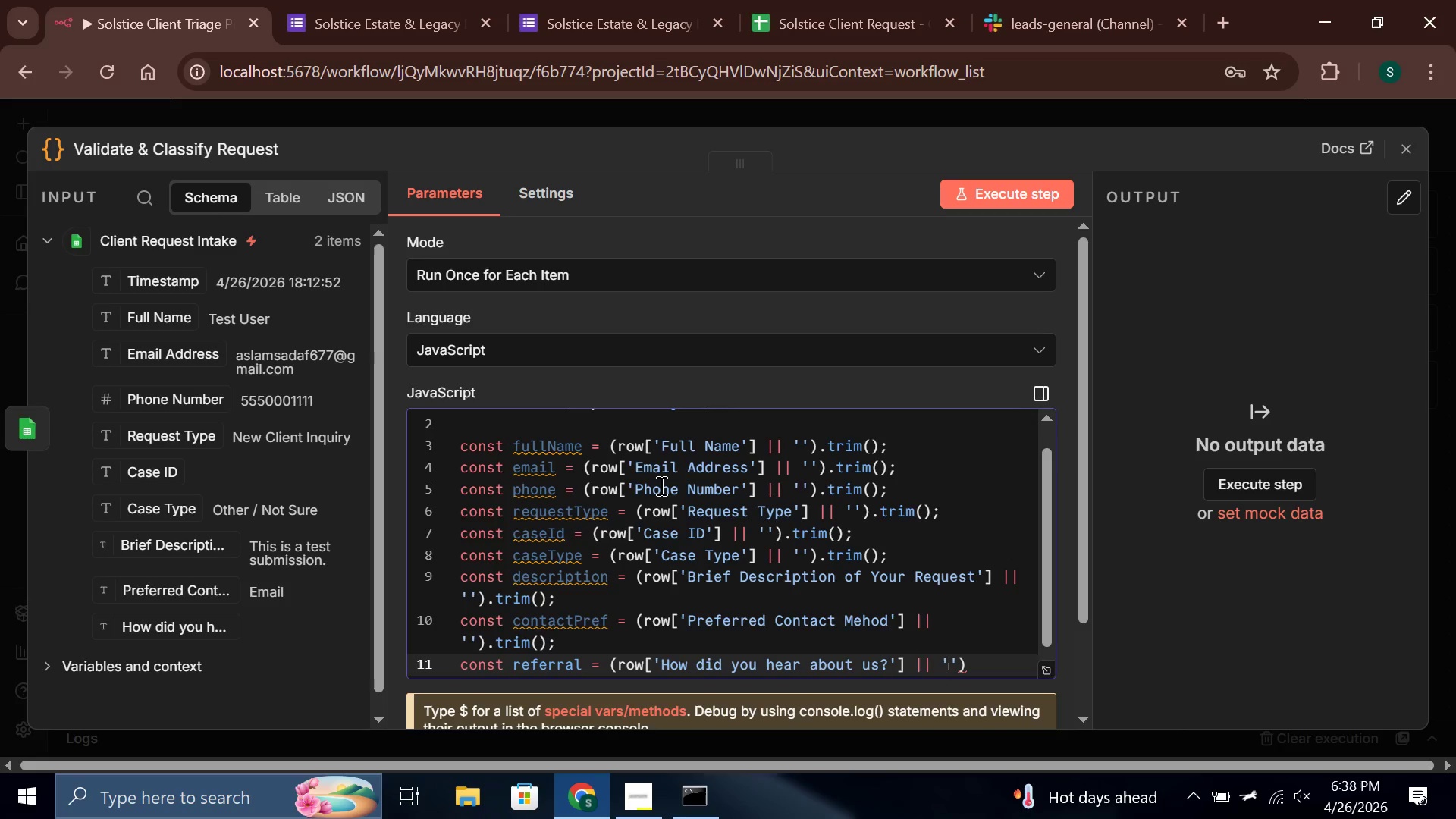 
key(ArrowRight)
 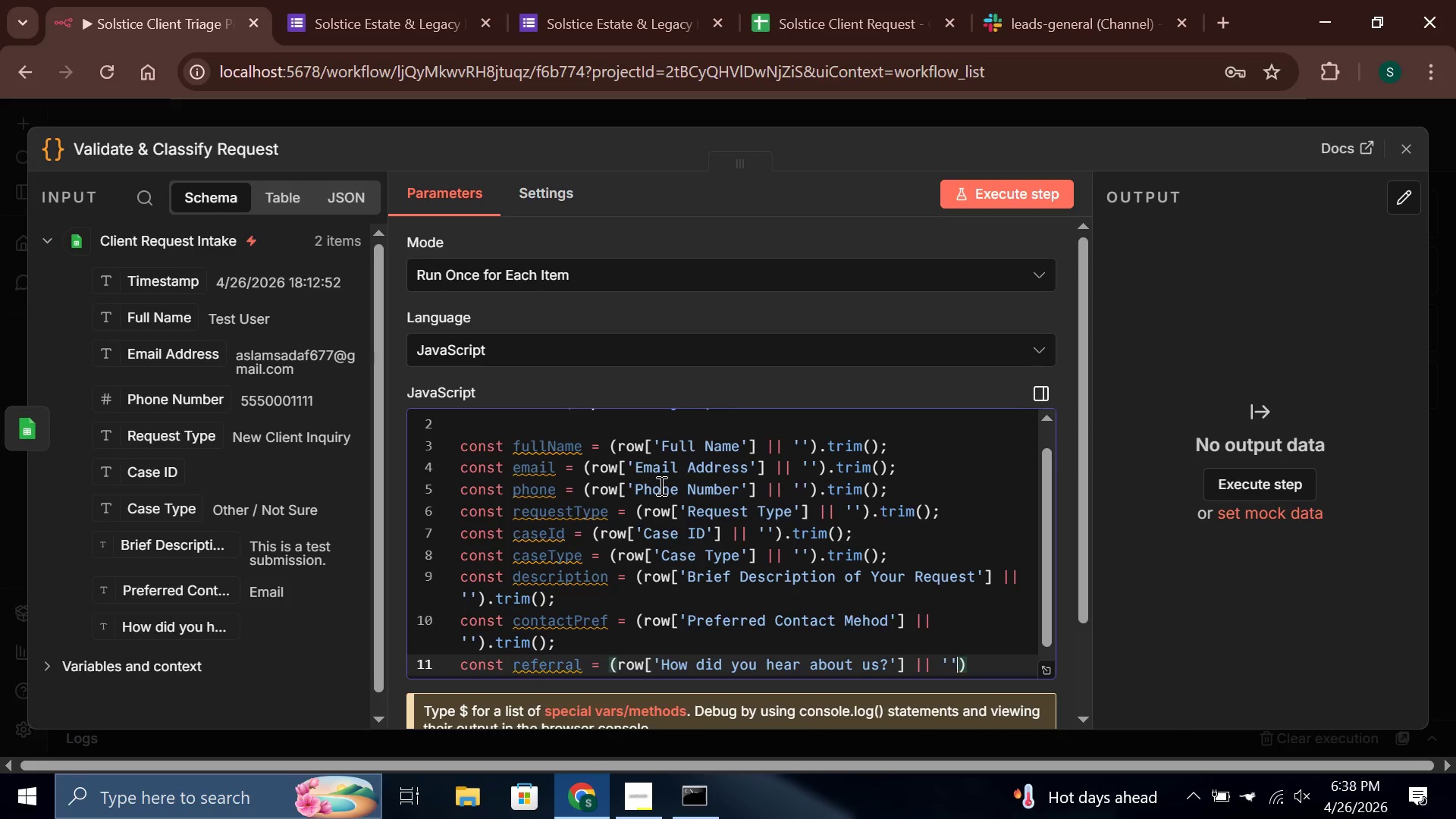 
key(ArrowRight)
 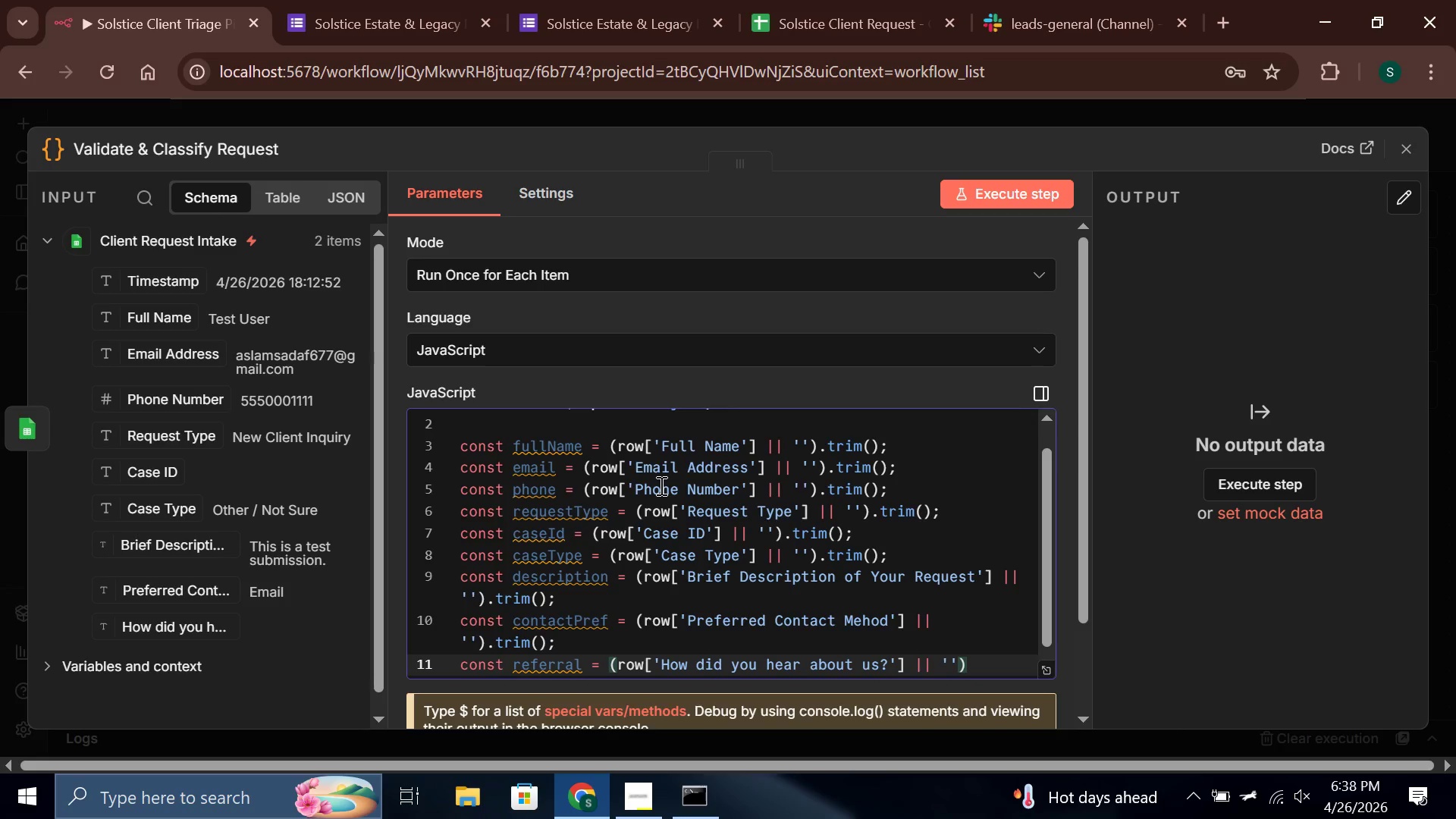 
type(.trim()
 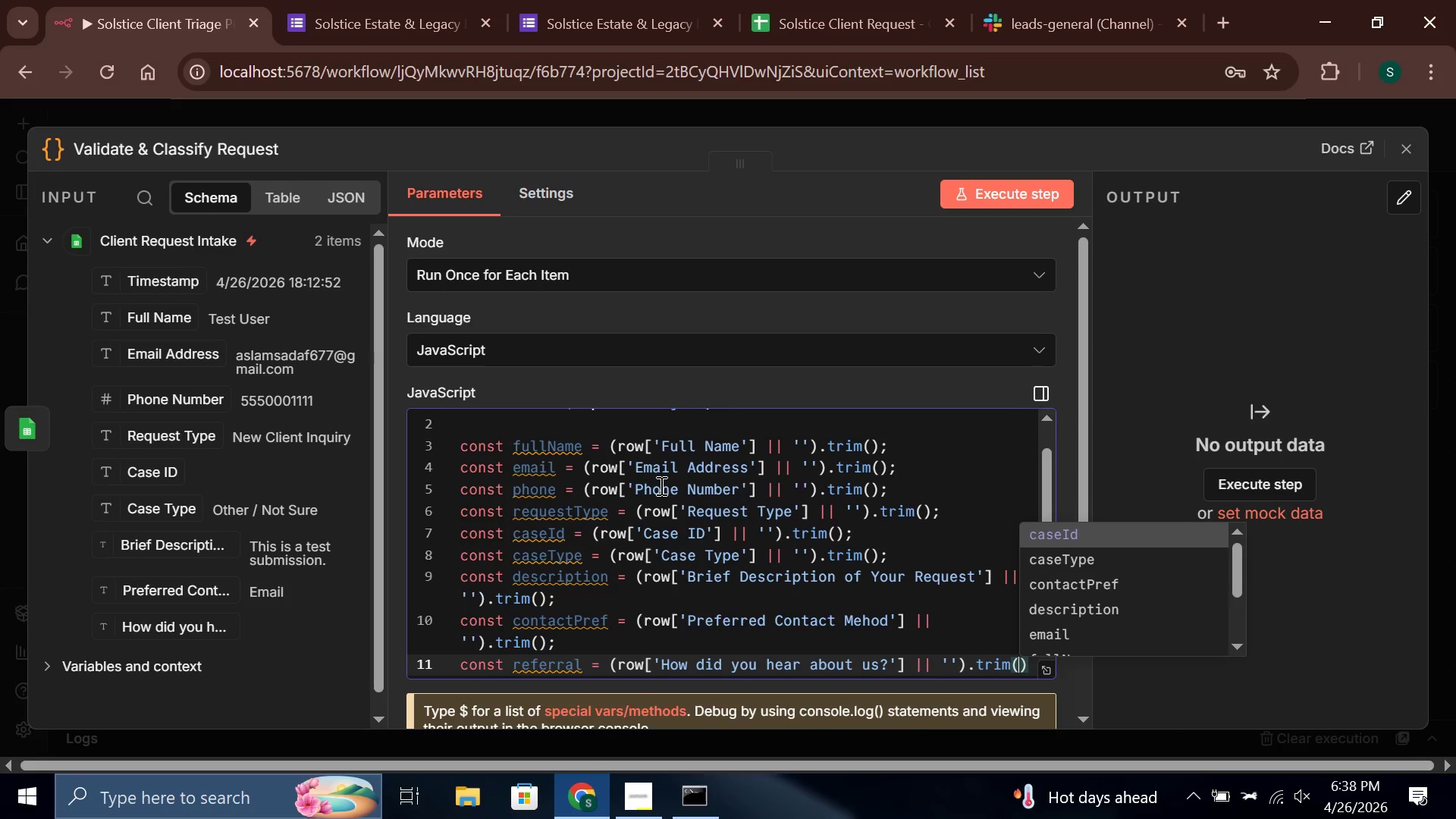 
key(ArrowRight)
 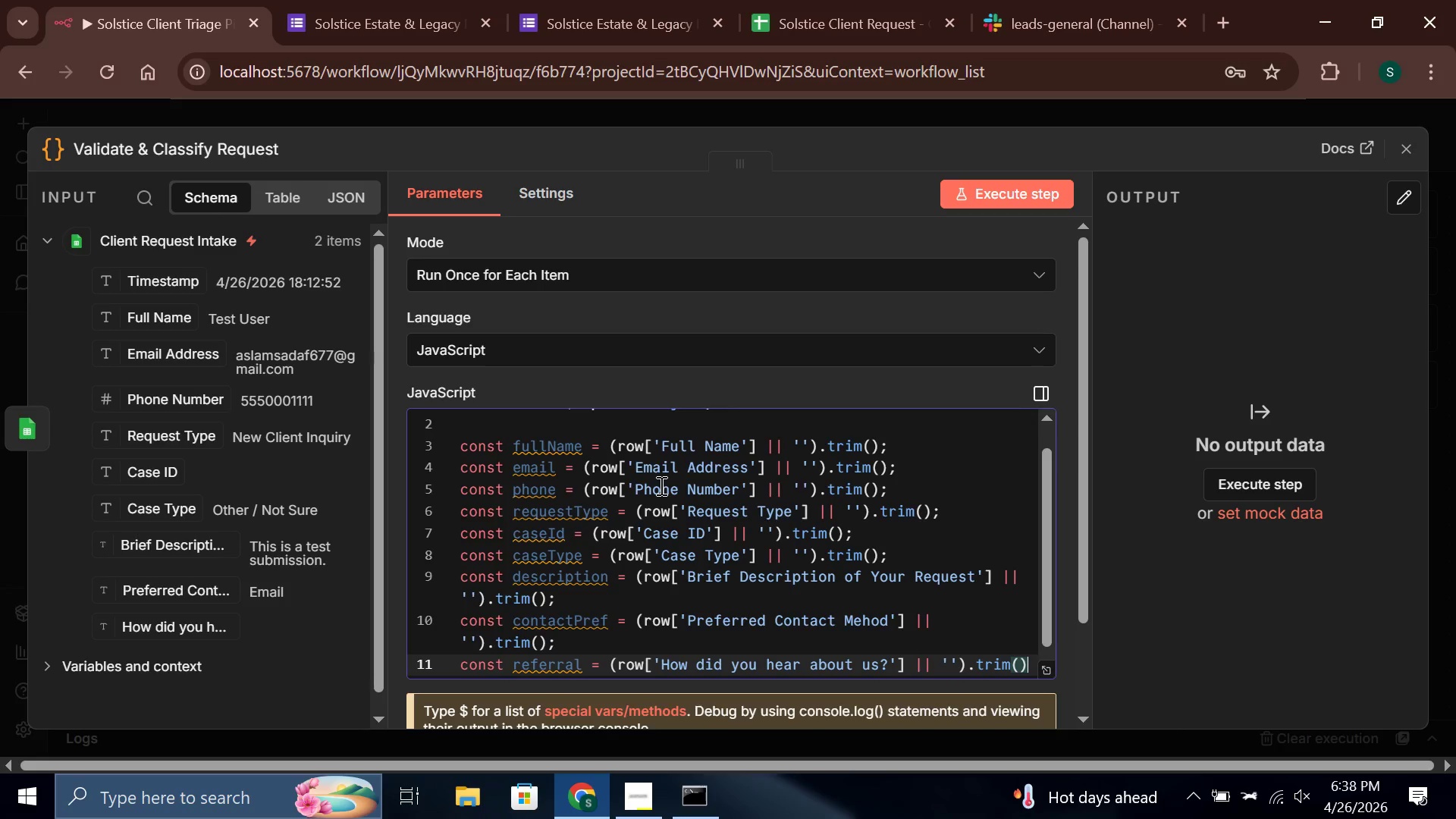 
key(Semicolon)
 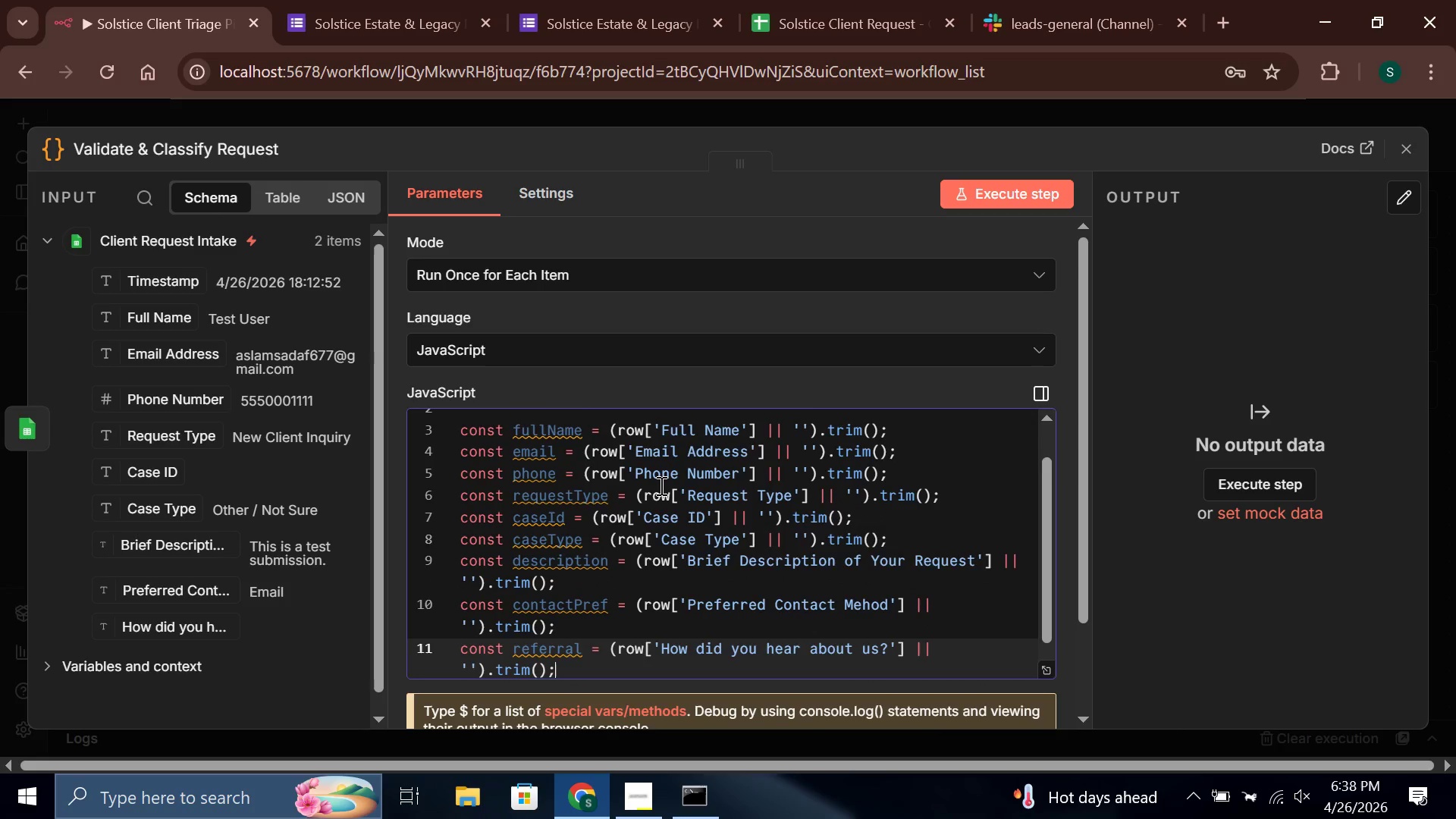 
key(Enter)
 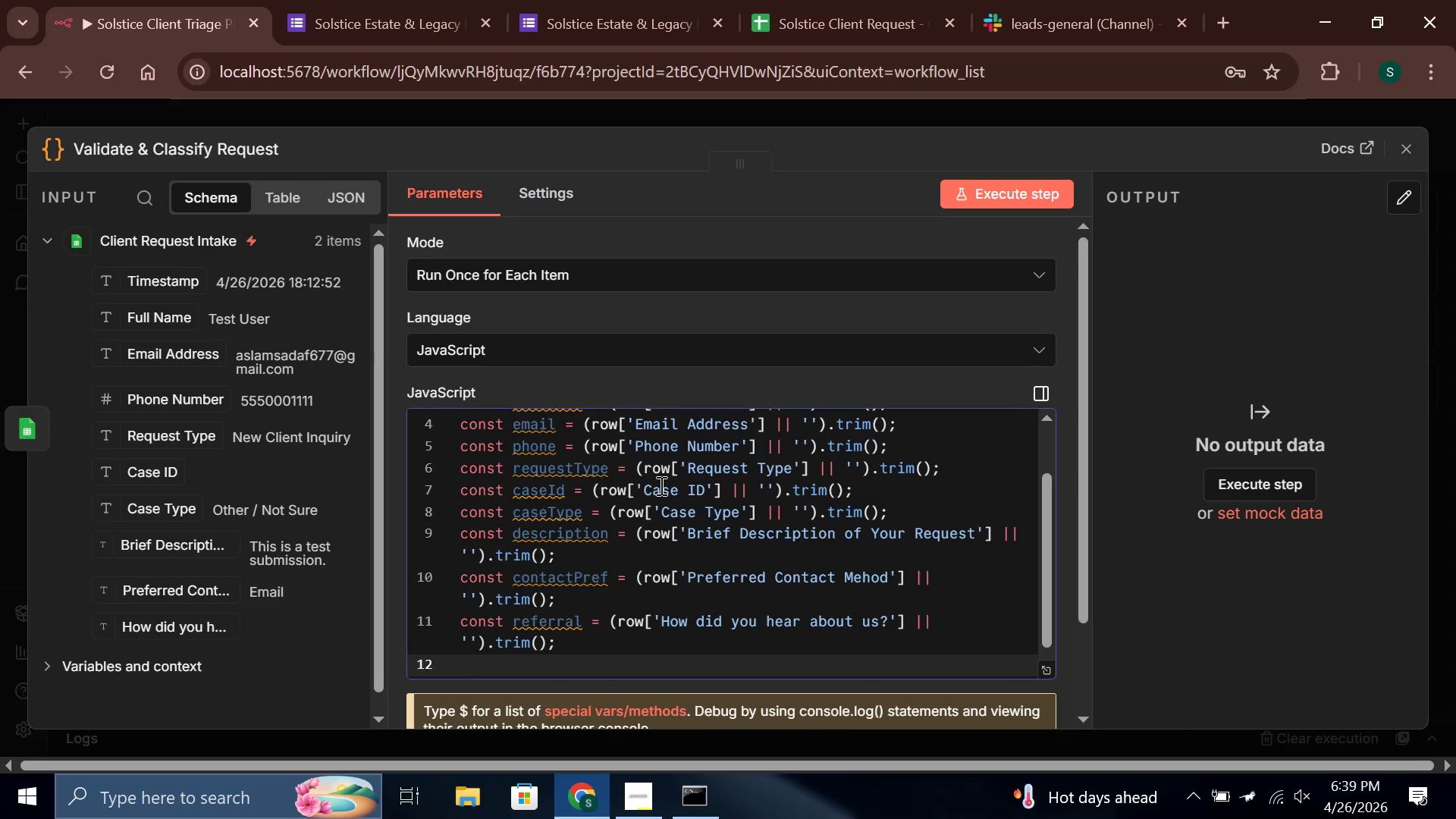 
type(const formTimestamp = row[')
 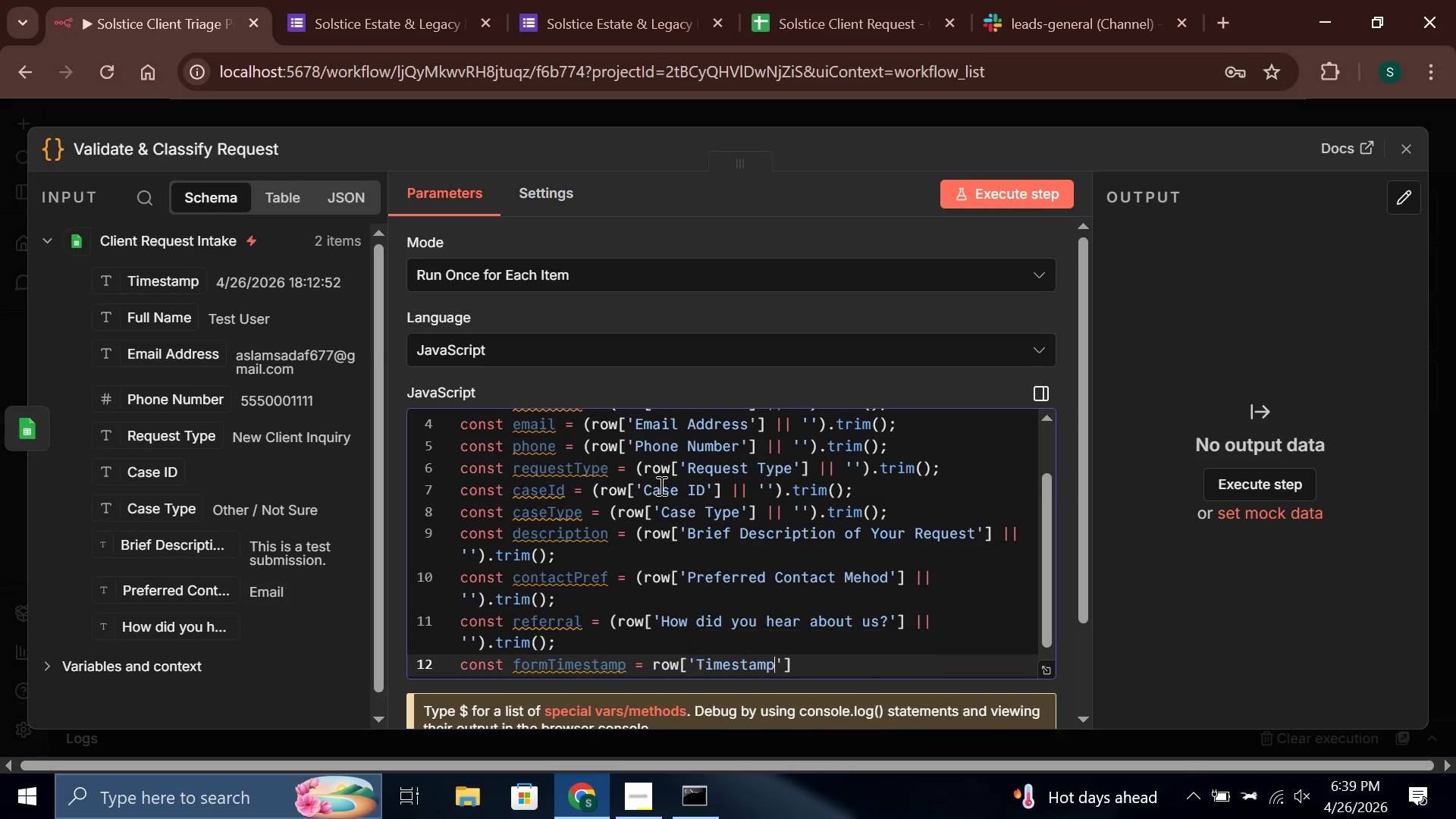 
 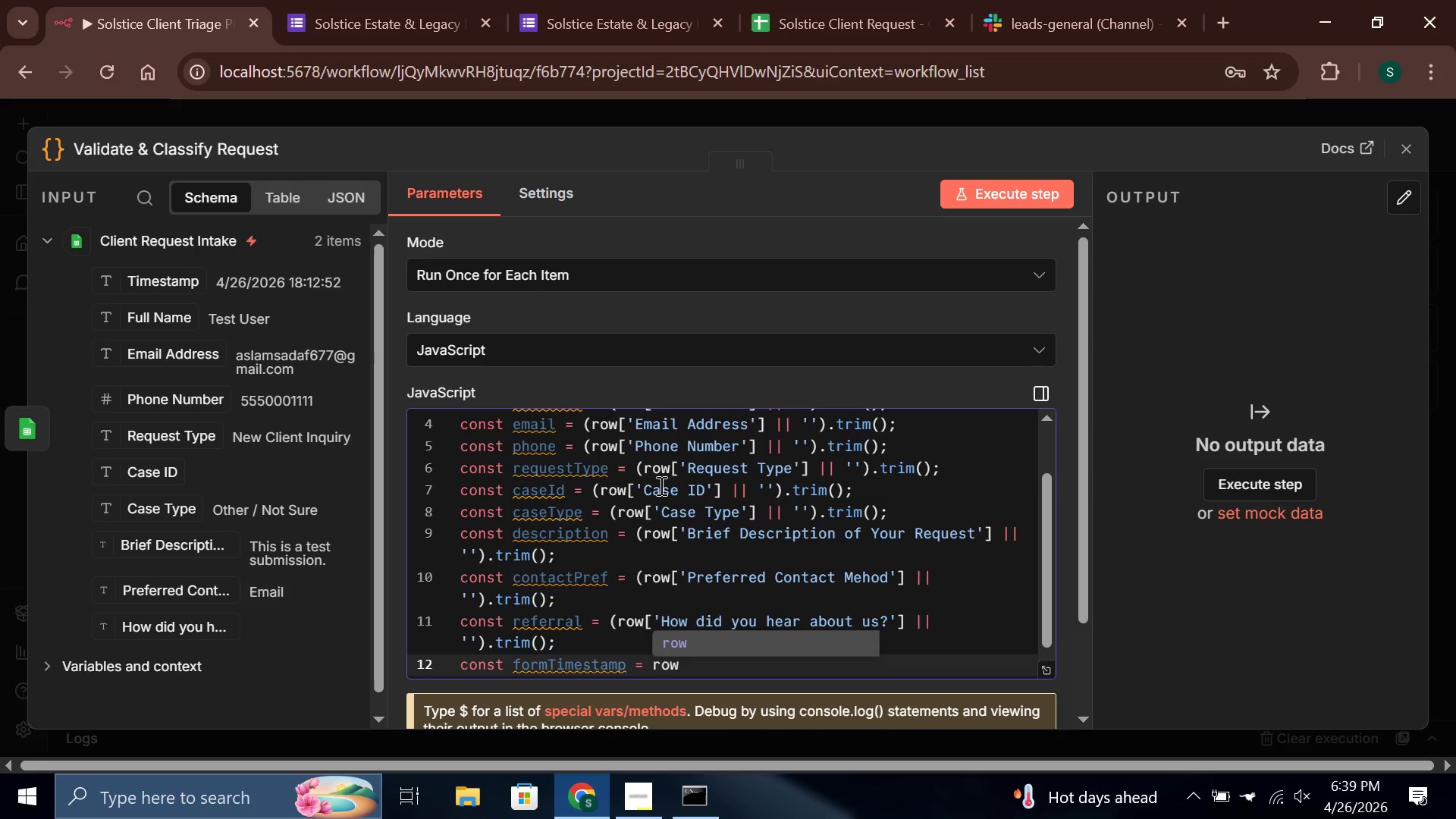 
key(Enter)
 